 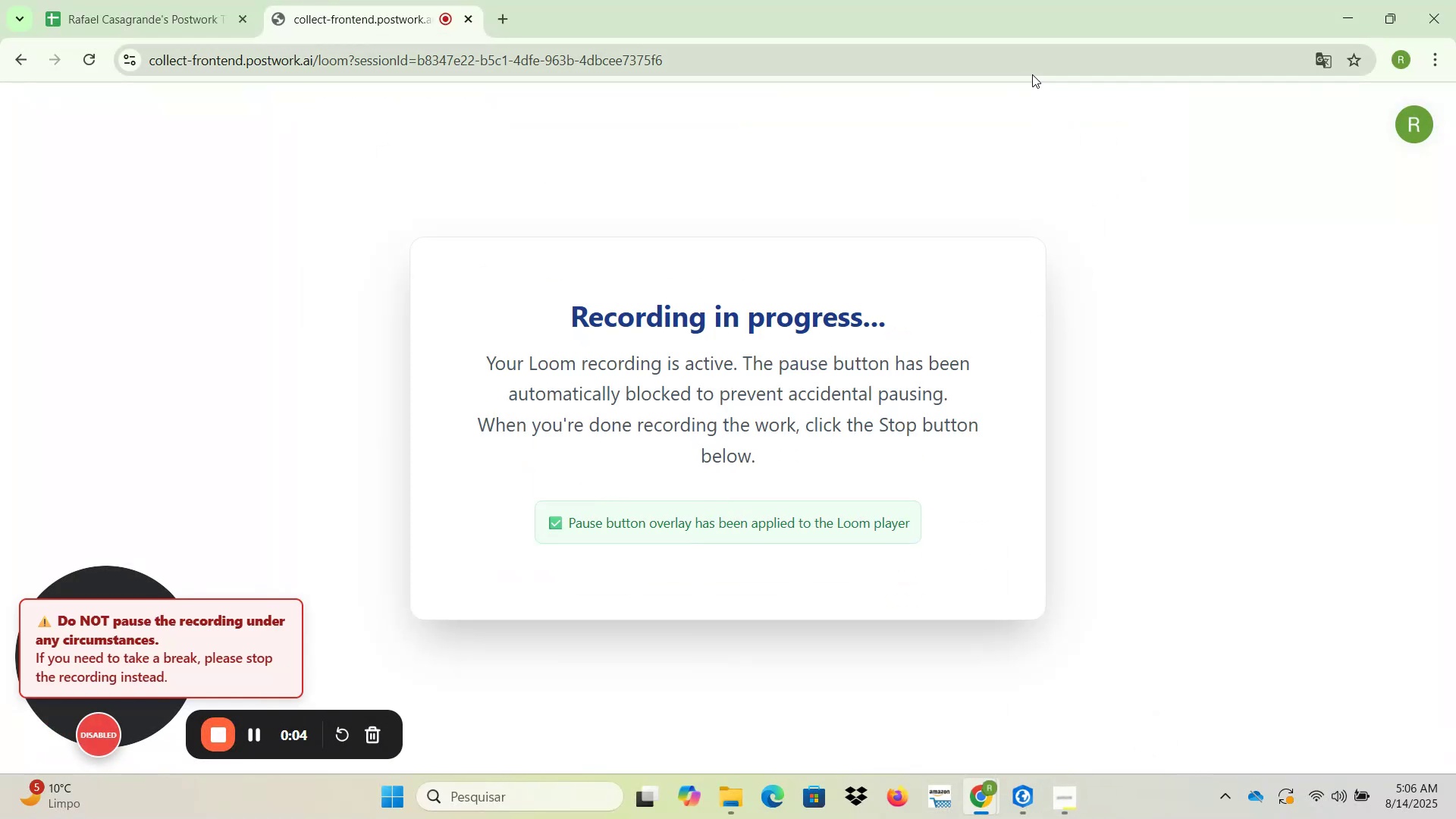 
left_click([1016, 798])
 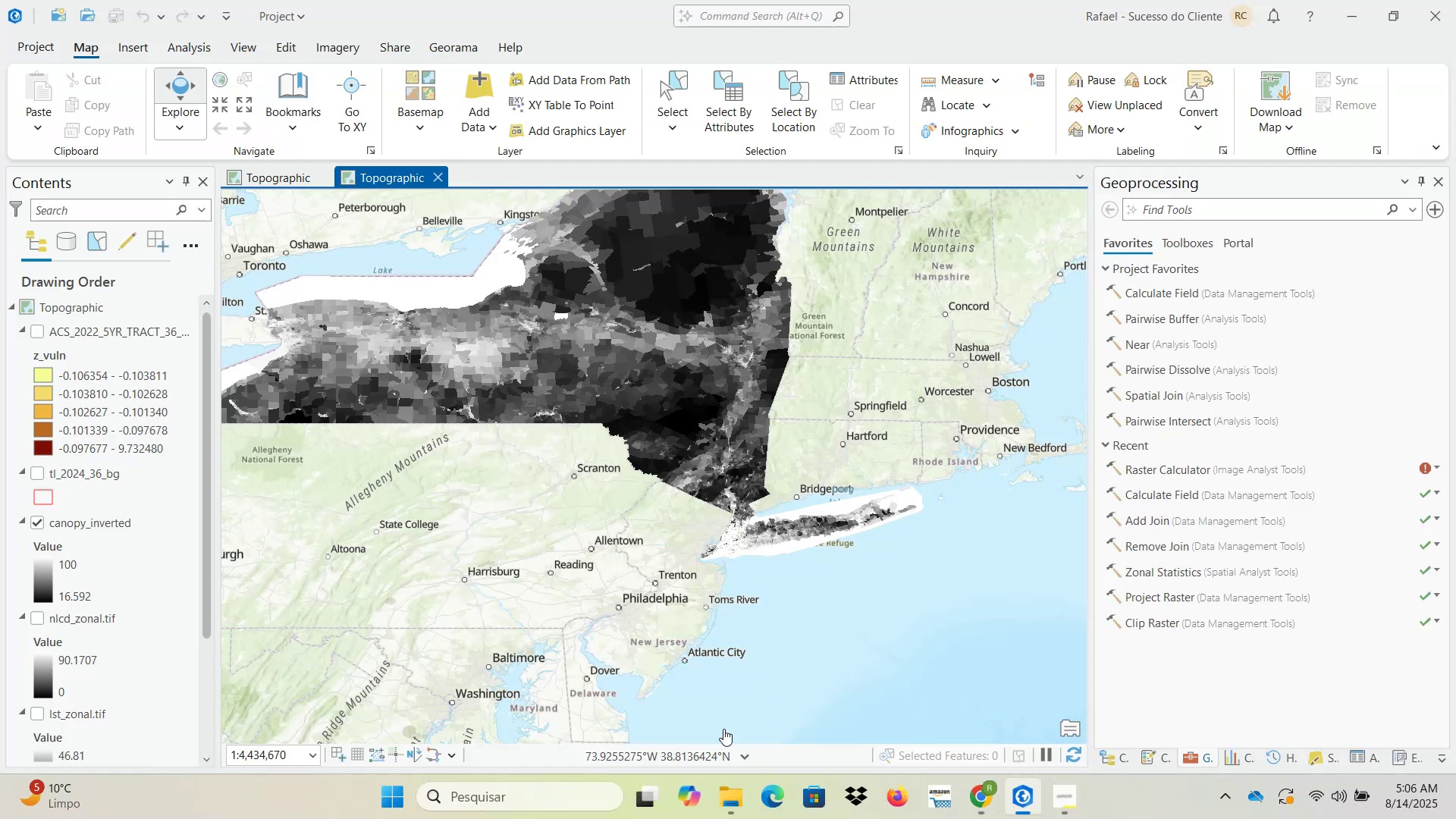 
left_click([722, 802])
 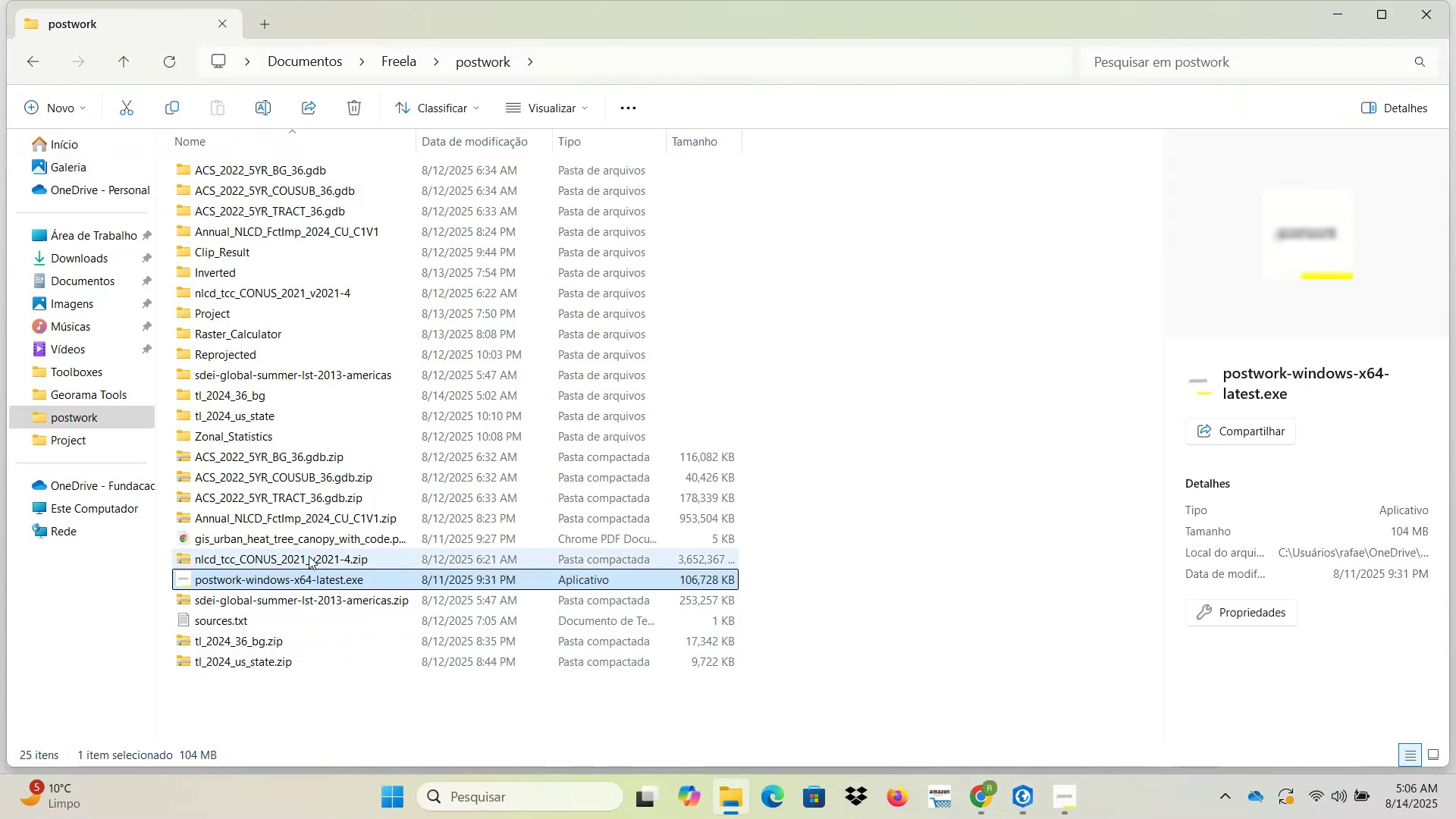 
double_click([308, 541])
 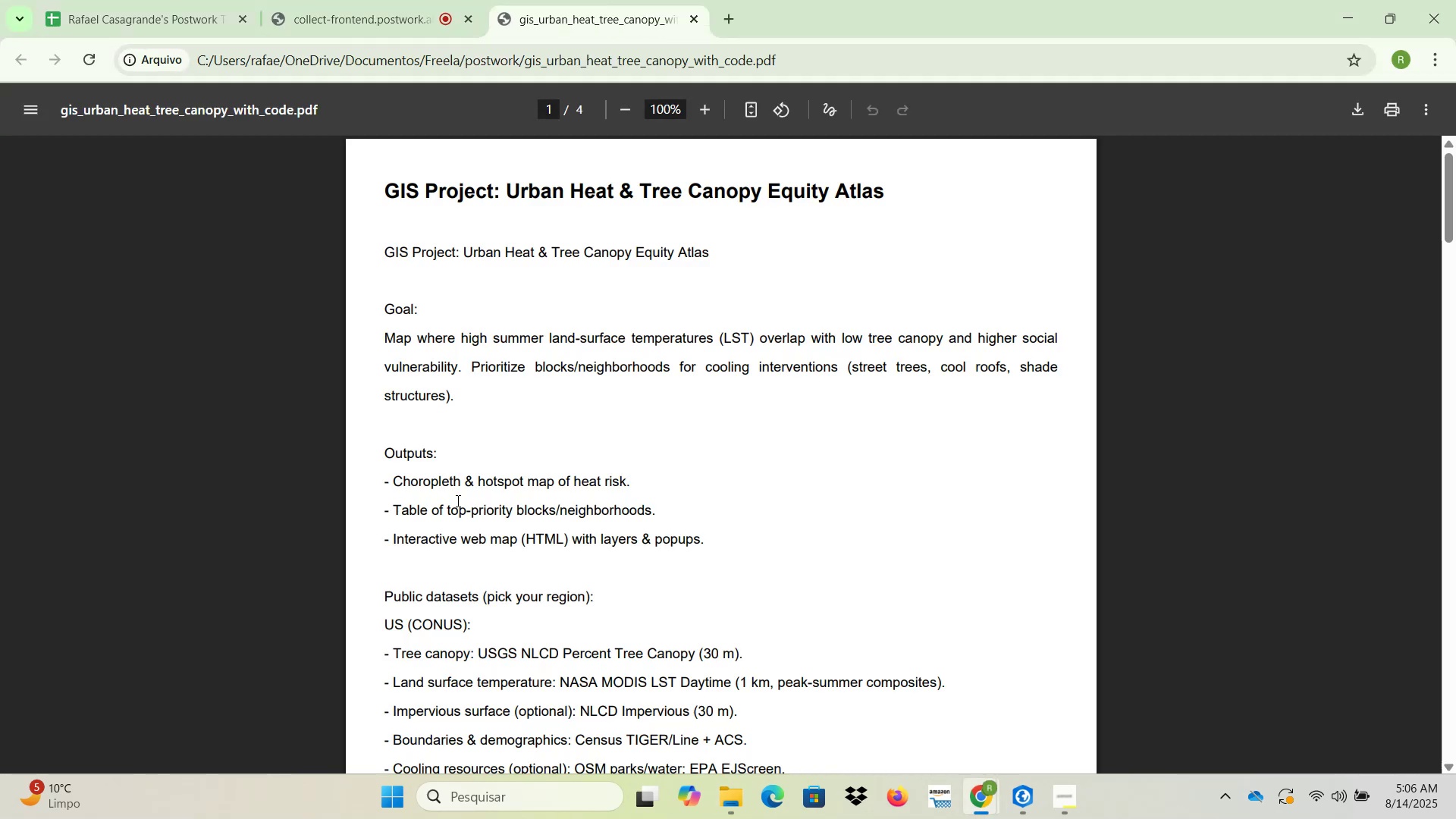 
scroll: coordinate [515, 548], scroll_direction: down, amount: 6.0
 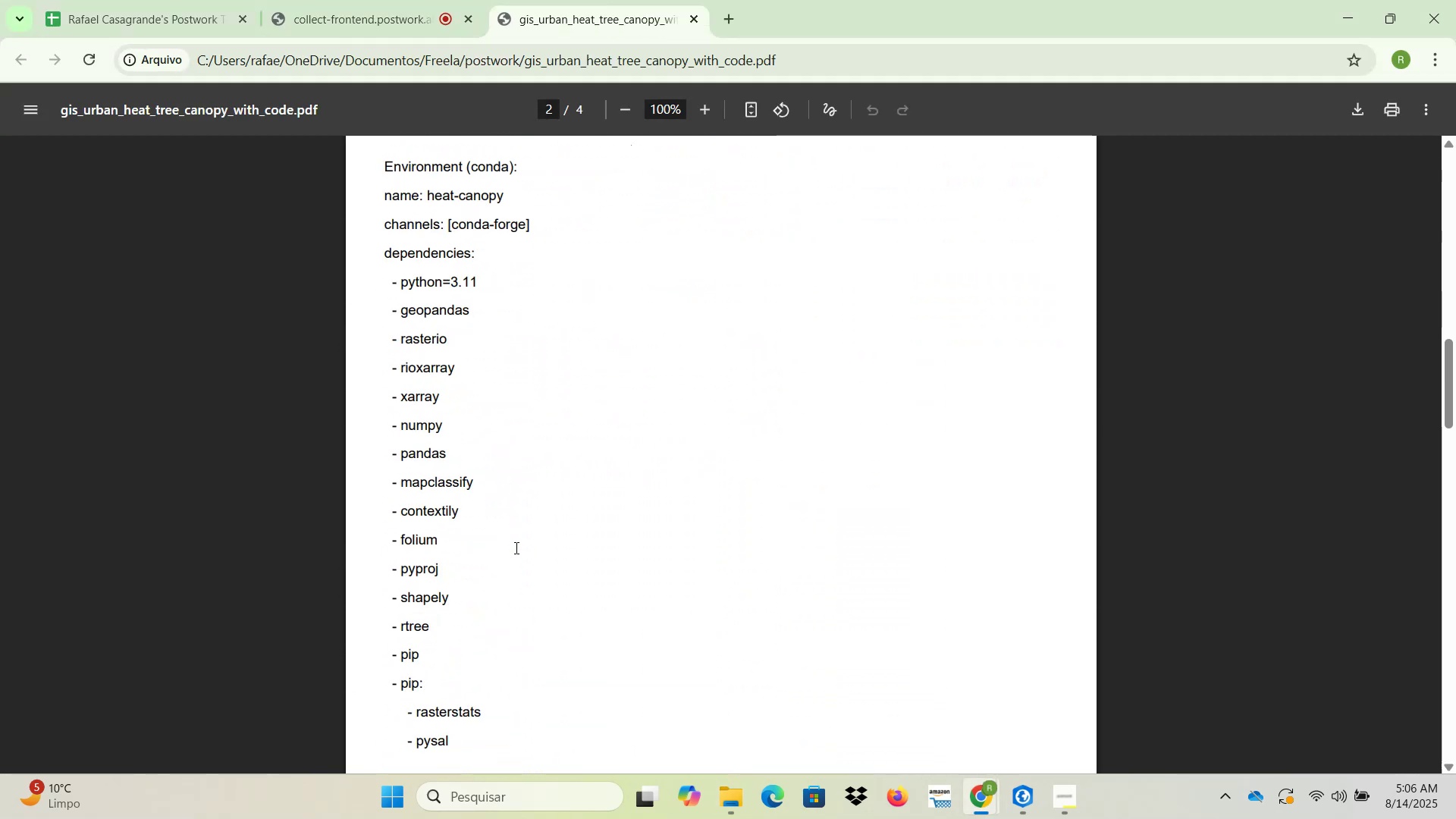 
scroll: coordinate [515, 548], scroll_direction: up, amount: 3.0
 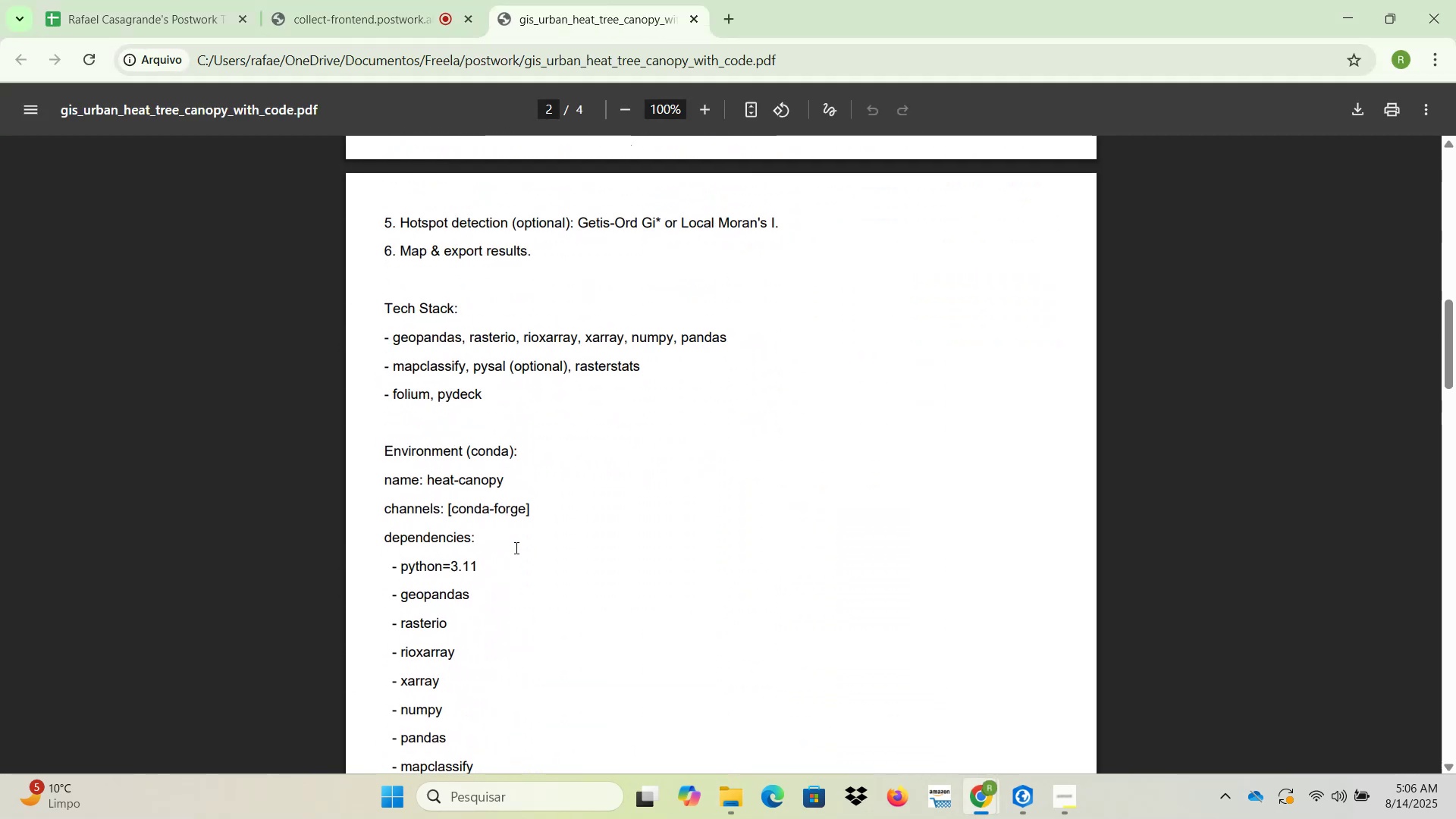 
scroll: coordinate [516, 548], scroll_direction: down, amount: 9.0
 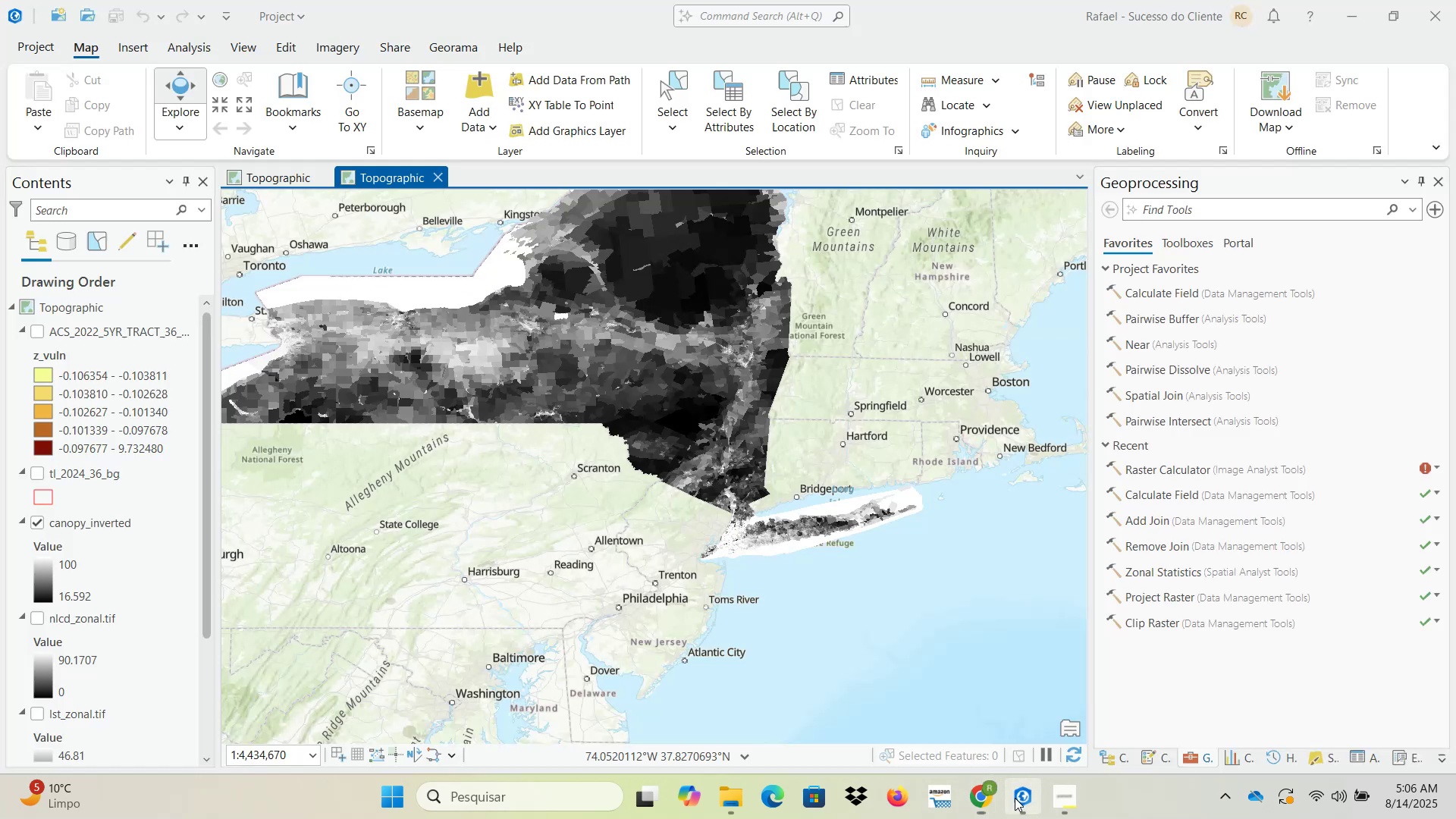 
wait(5.6)
 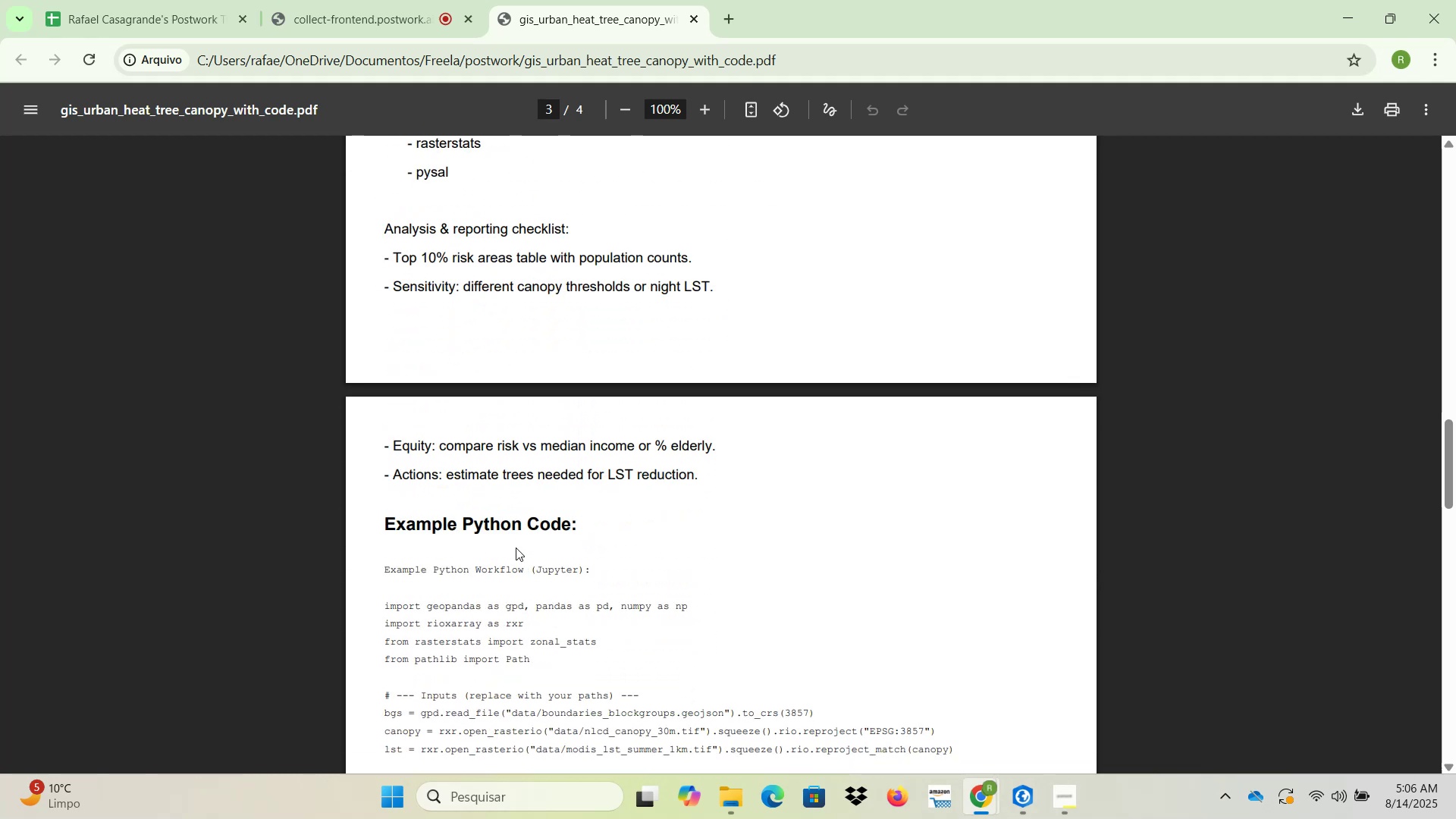 
scroll: coordinate [739, 479], scroll_direction: up, amount: 1.0
 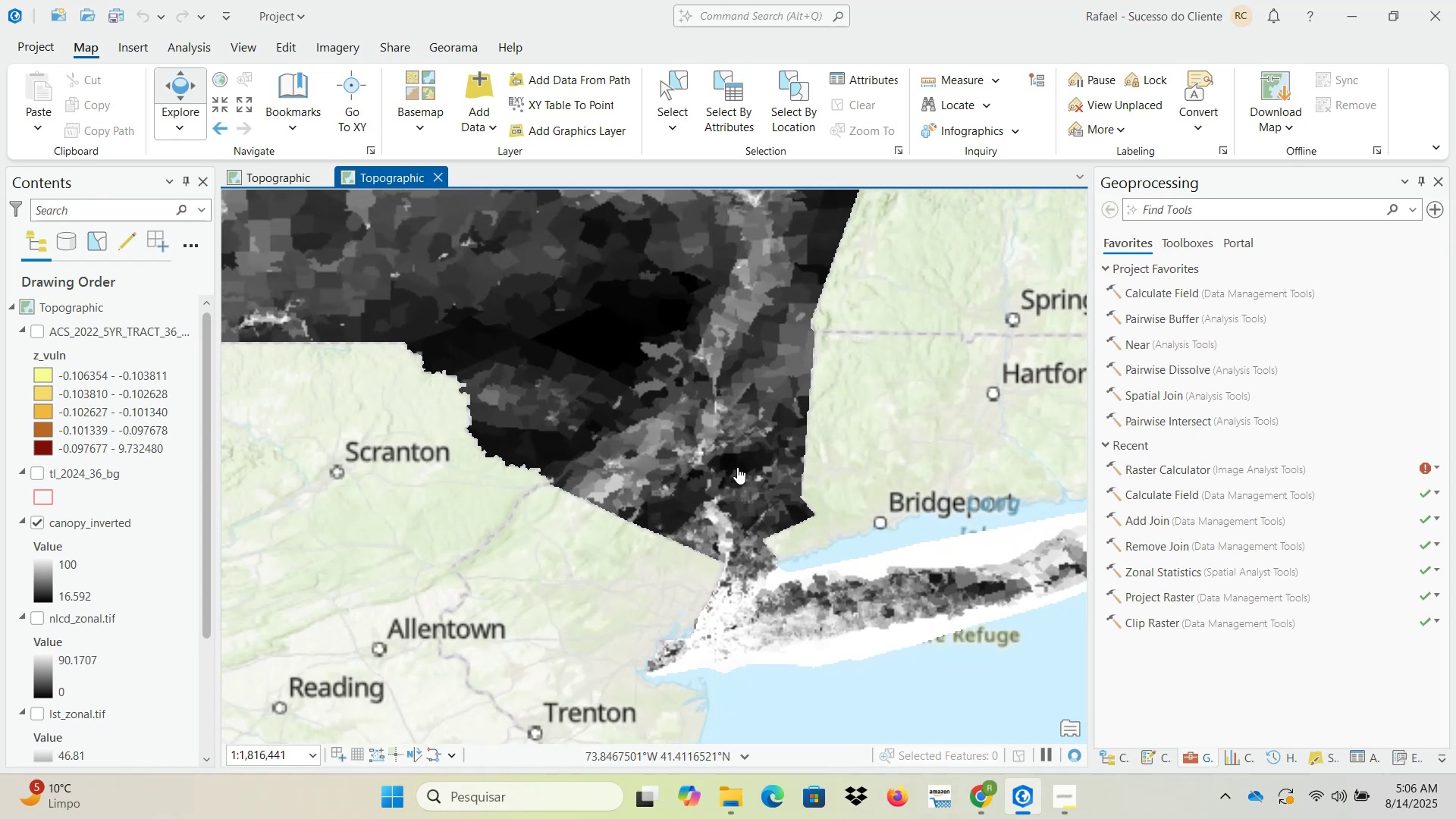 
left_click_drag(start_coordinate=[748, 485], to_coordinate=[537, 352])
 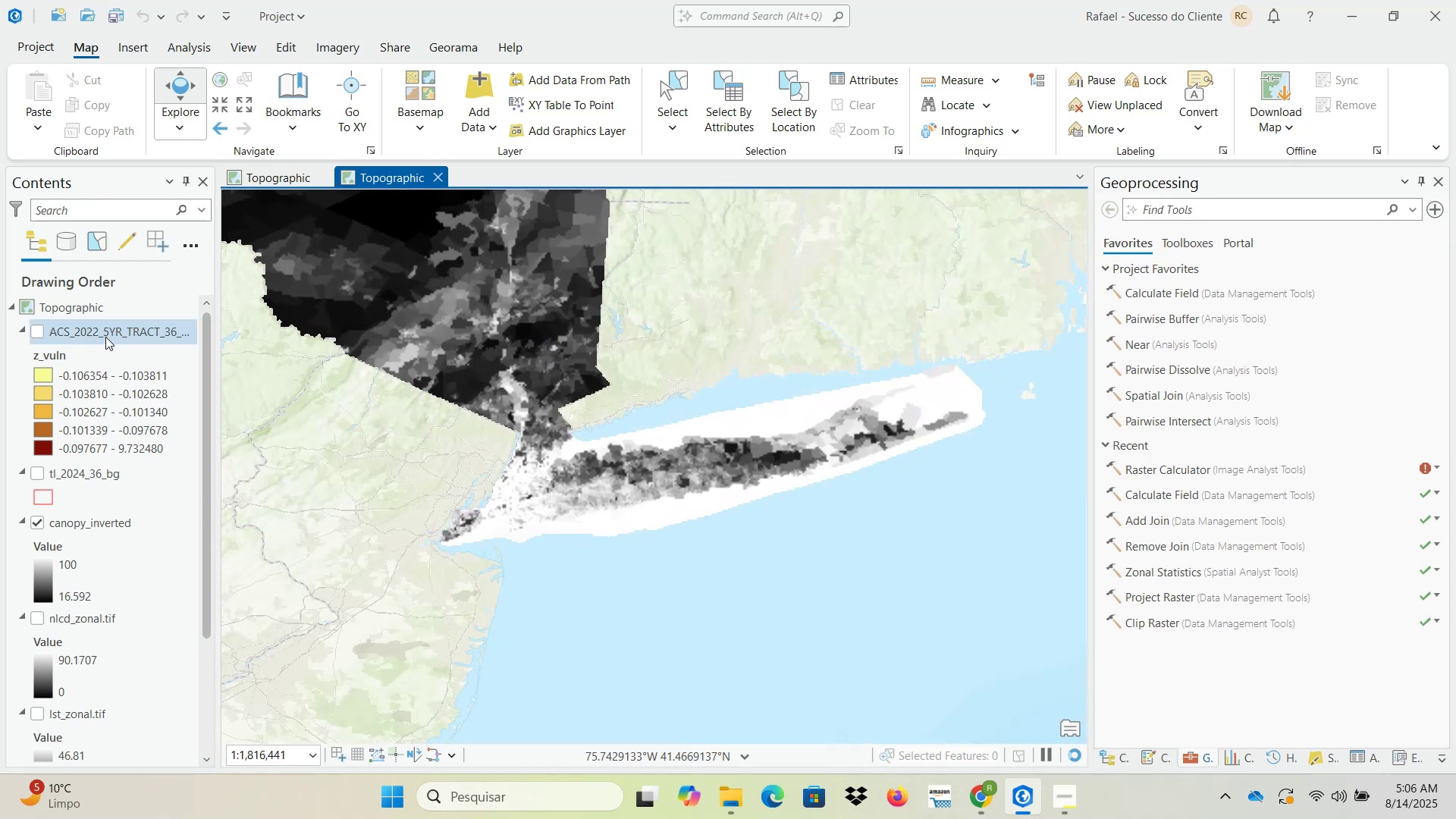 
wait(7.14)
 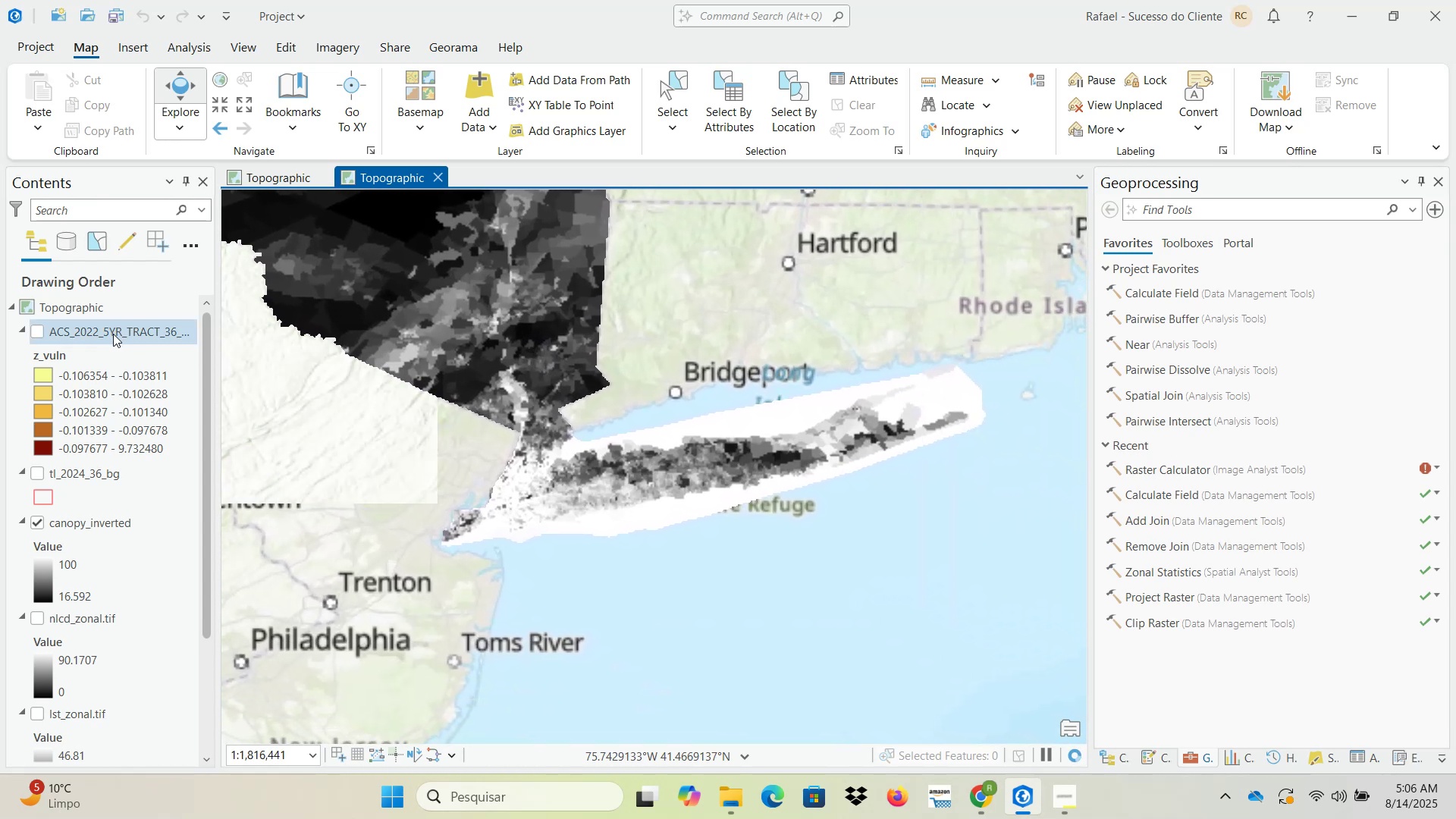 
mouse_move([76, 340])
 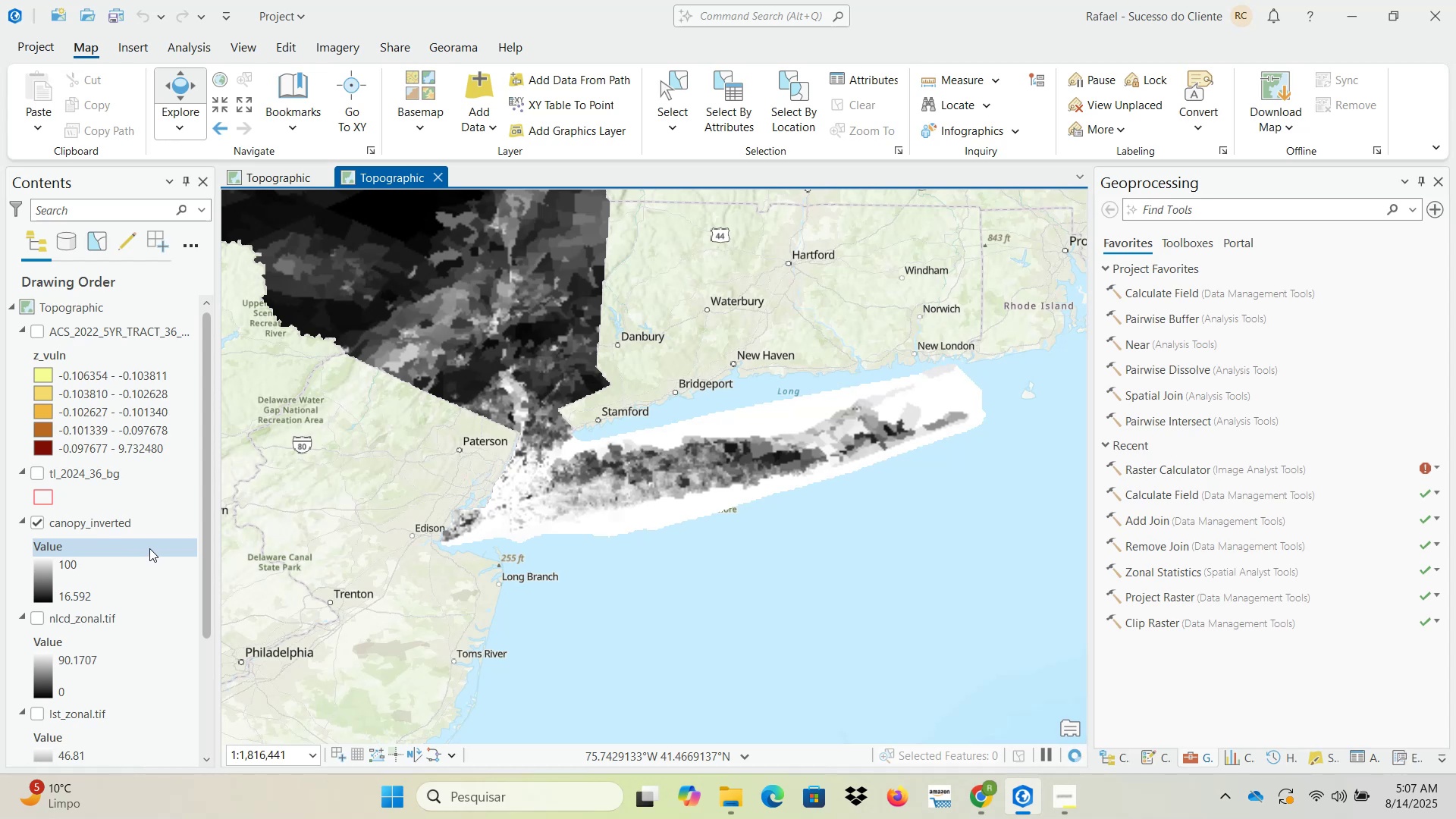 
wait(5.89)
 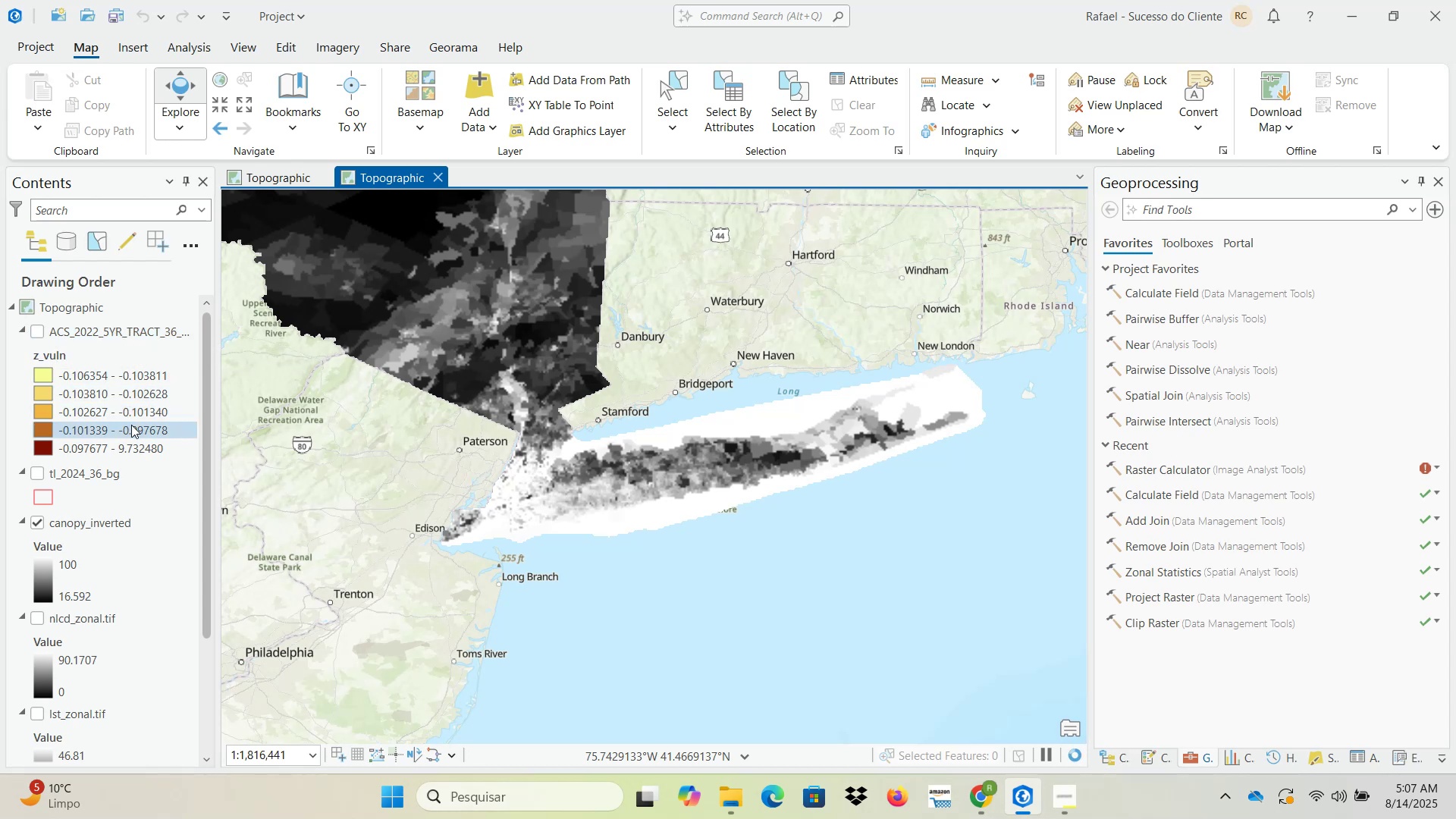 
left_click([982, 799])
 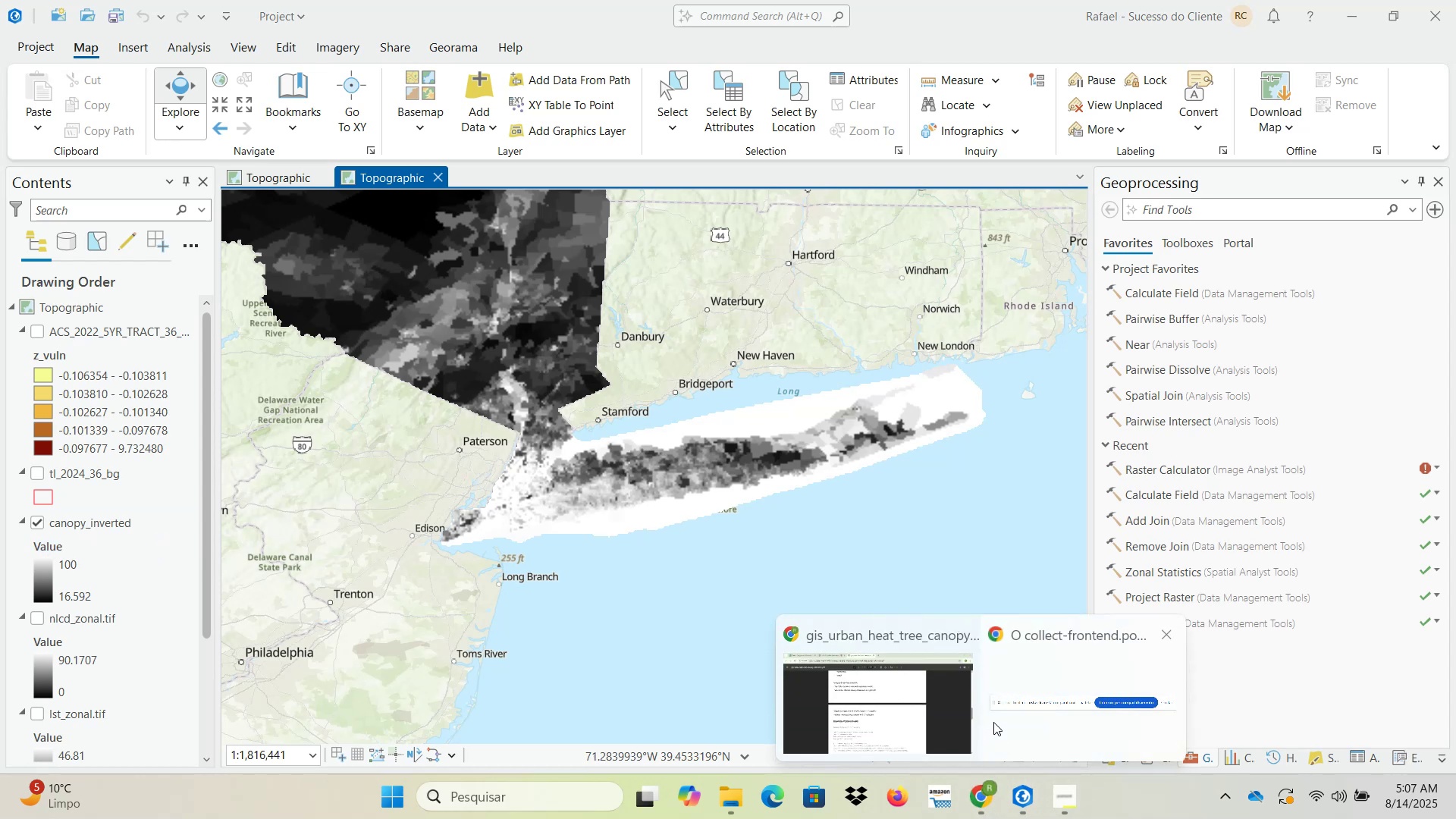 
left_click([889, 688])
 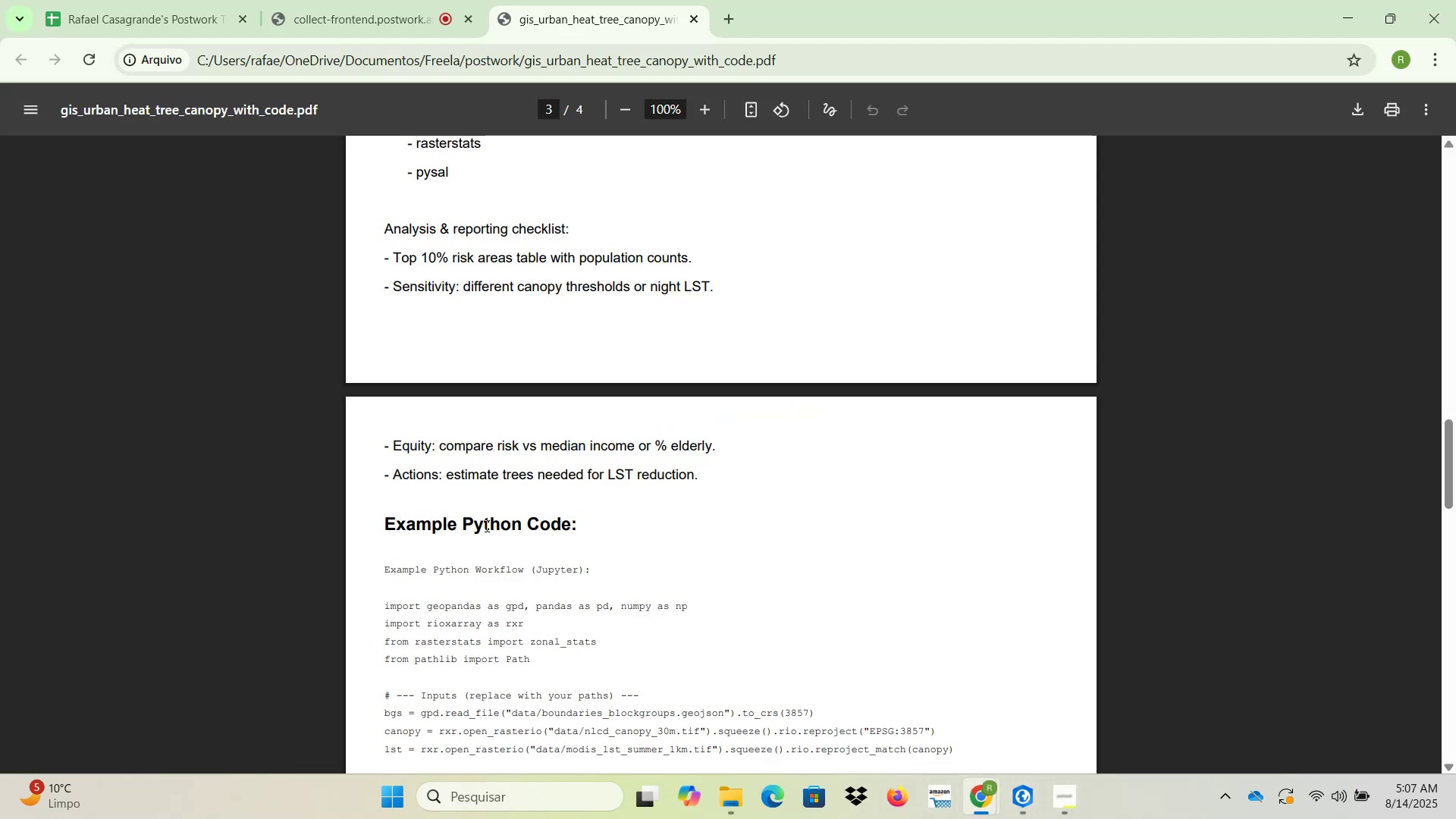 
scroll: coordinate [487, 526], scroll_direction: up, amount: 2.0
 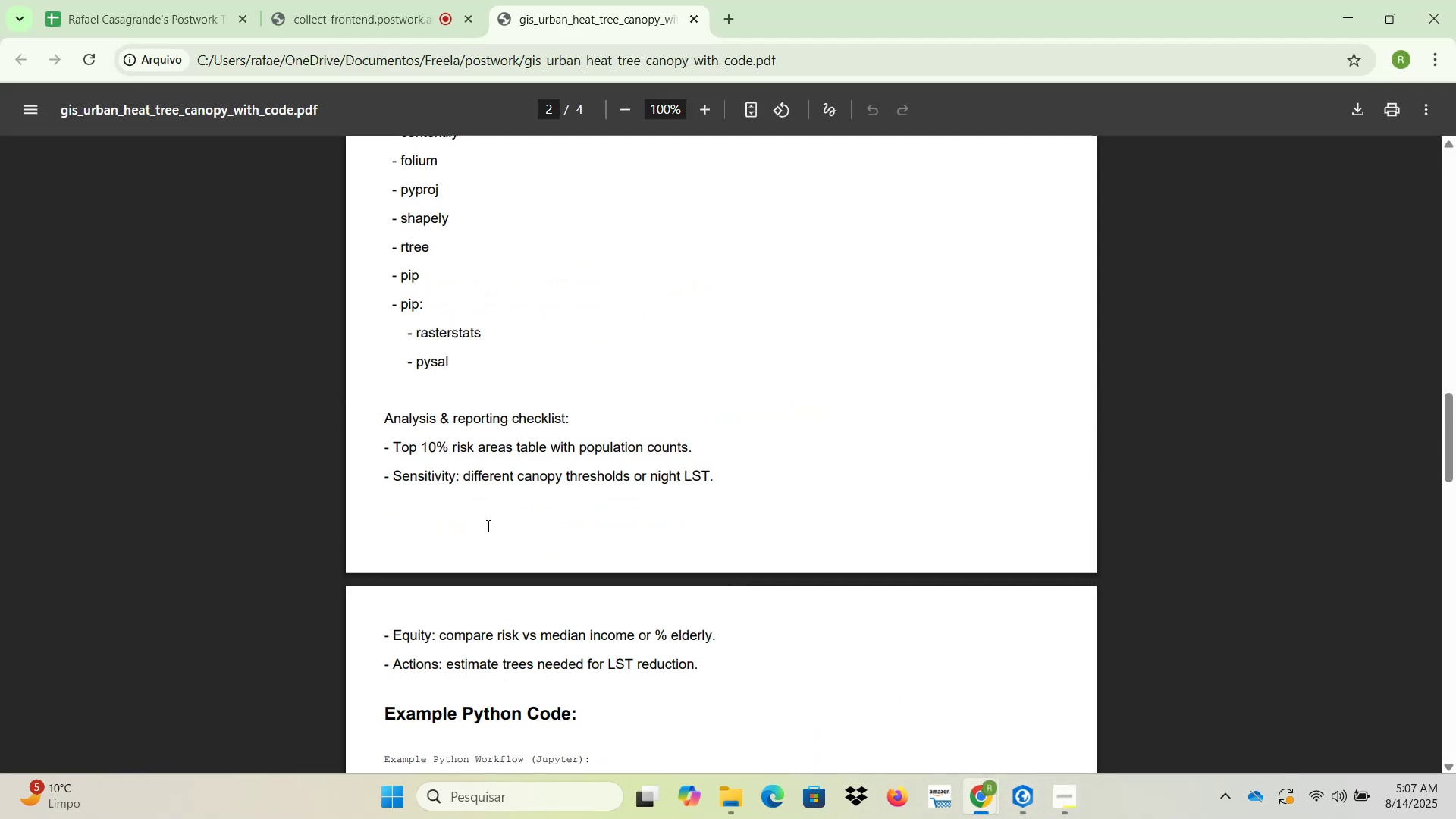 
scroll: coordinate [487, 526], scroll_direction: down, amount: 7.0
 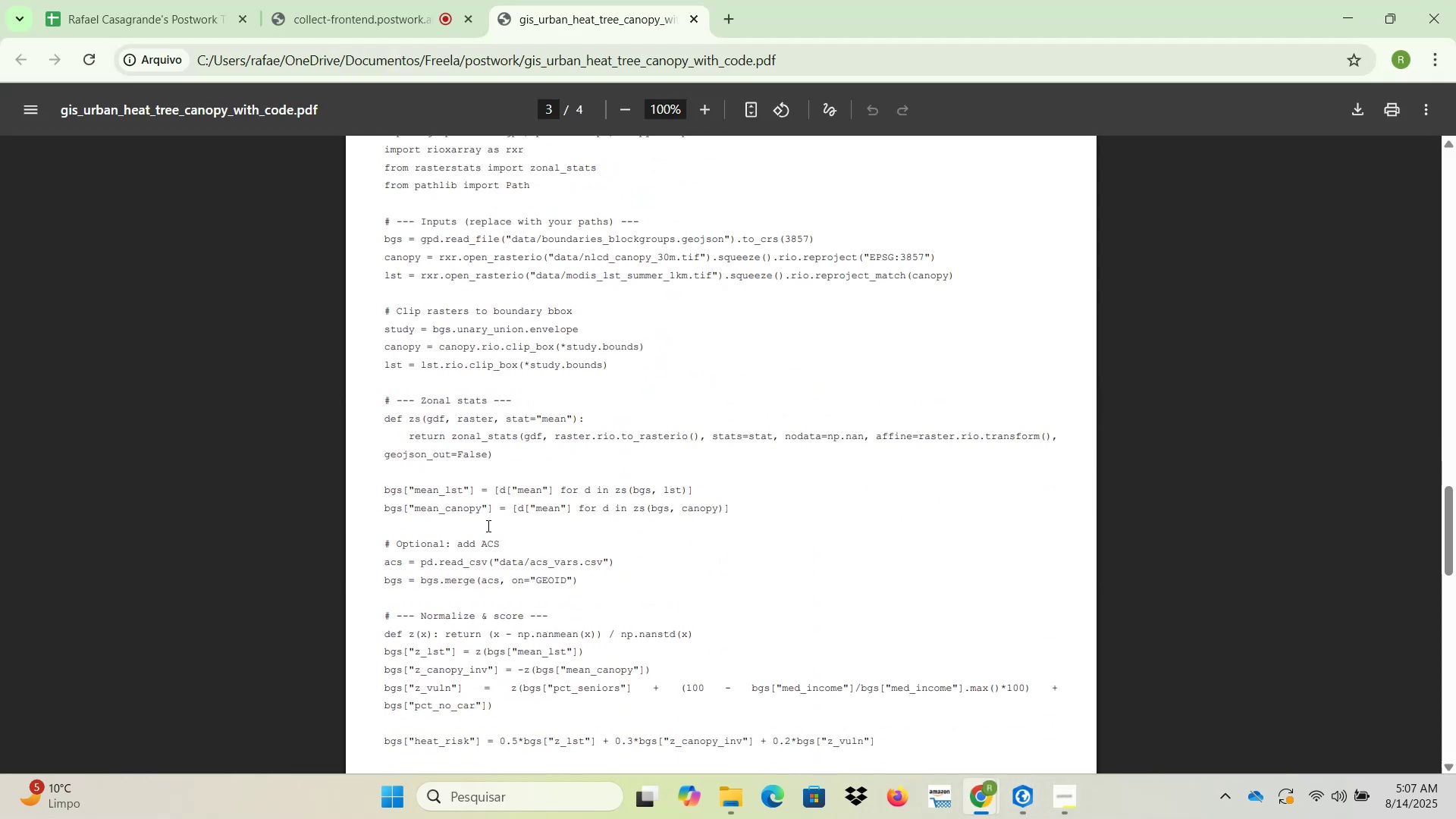 
hold_key(key=ControlLeft, duration=0.77)
scroll: coordinate [487, 524], scroll_direction: none, amount: 0.0
 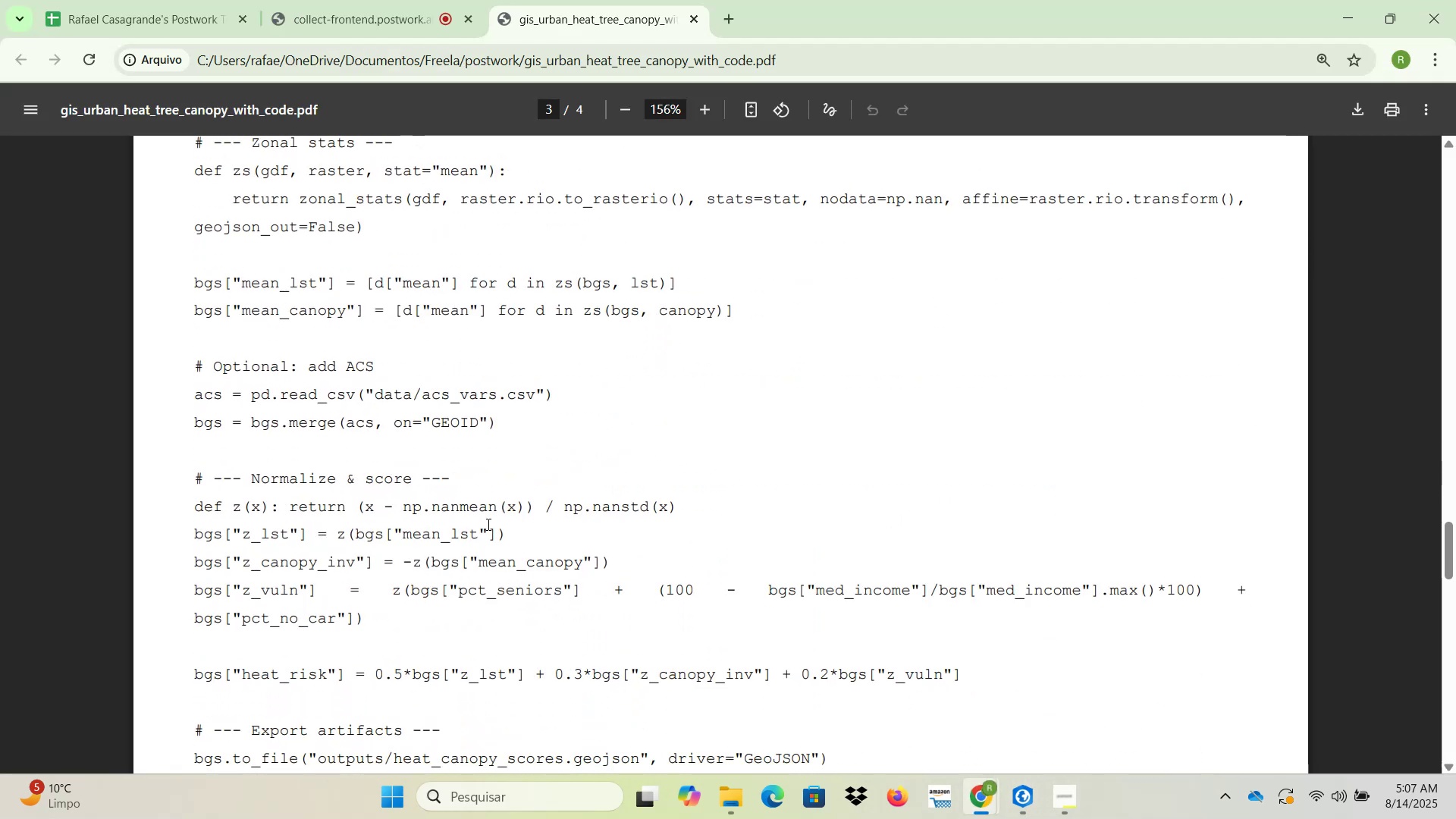 
scroll: coordinate [487, 524], scroll_direction: down, amount: 3.0
 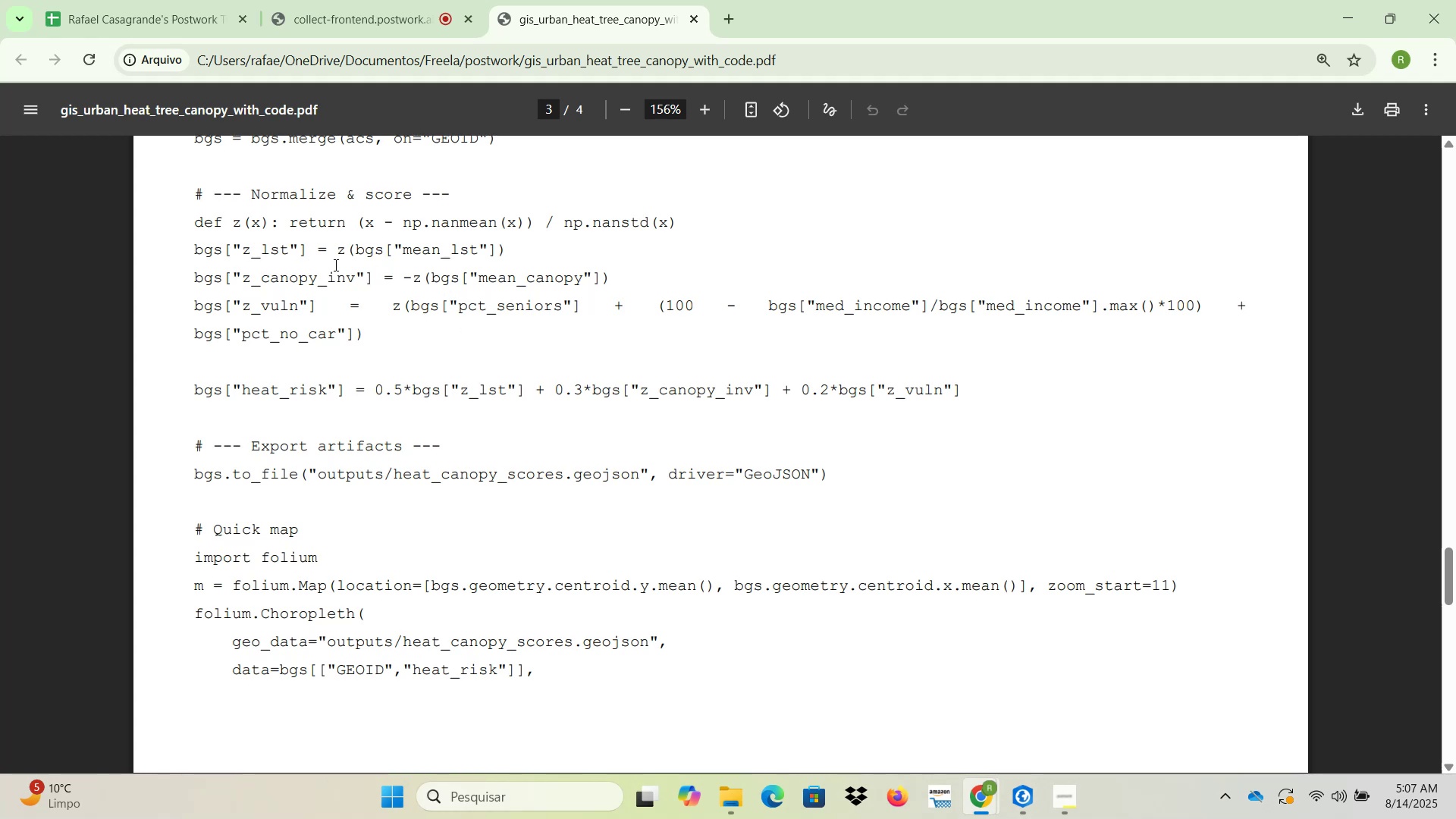 
left_click_drag(start_coordinate=[261, 246], to_coordinate=[282, 246])
 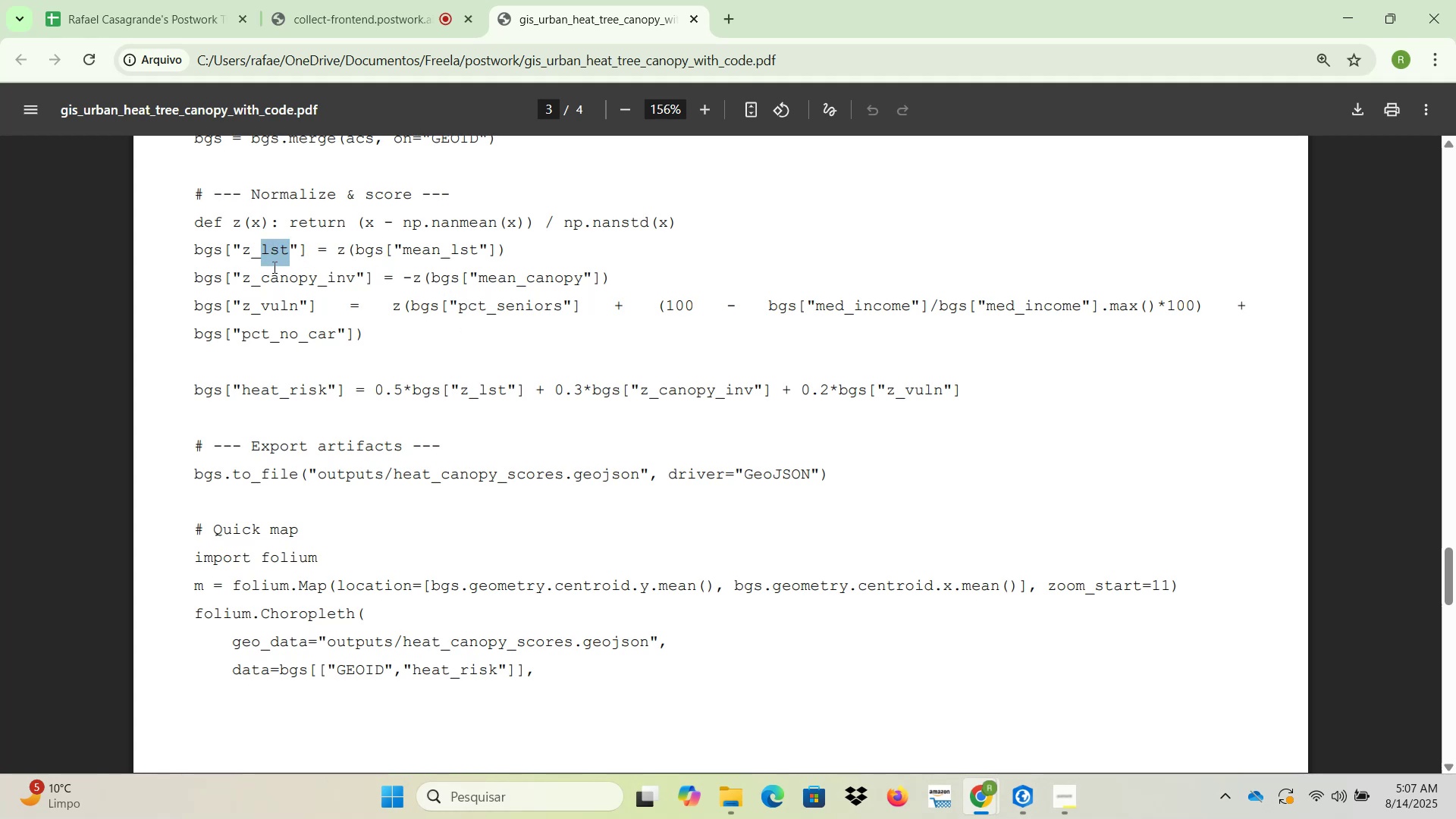 
left_click_drag(start_coordinate=[263, 275], to_coordinate=[280, 275])
 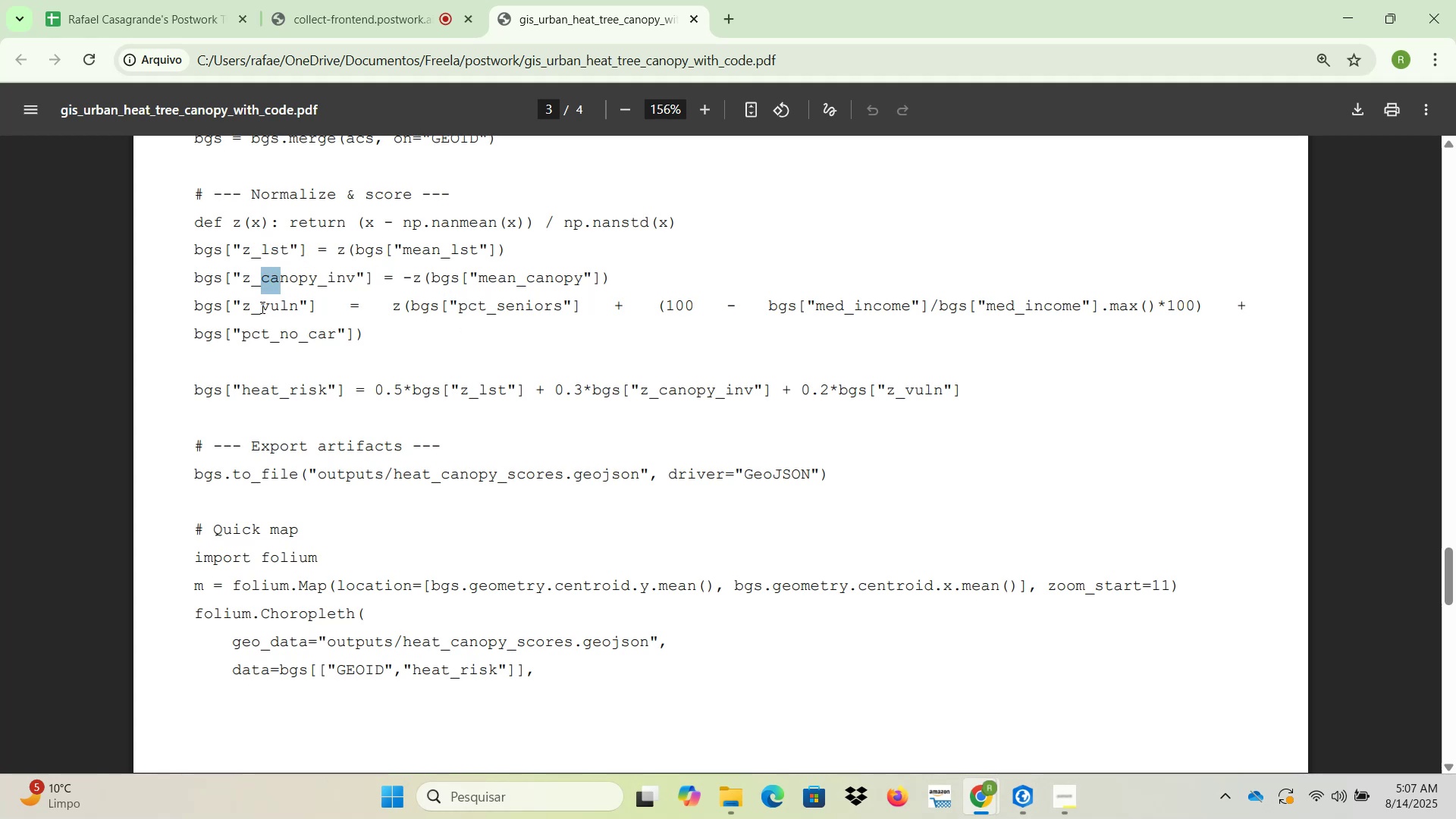 
left_click_drag(start_coordinate=[258, 307], to_coordinate=[284, 307])
 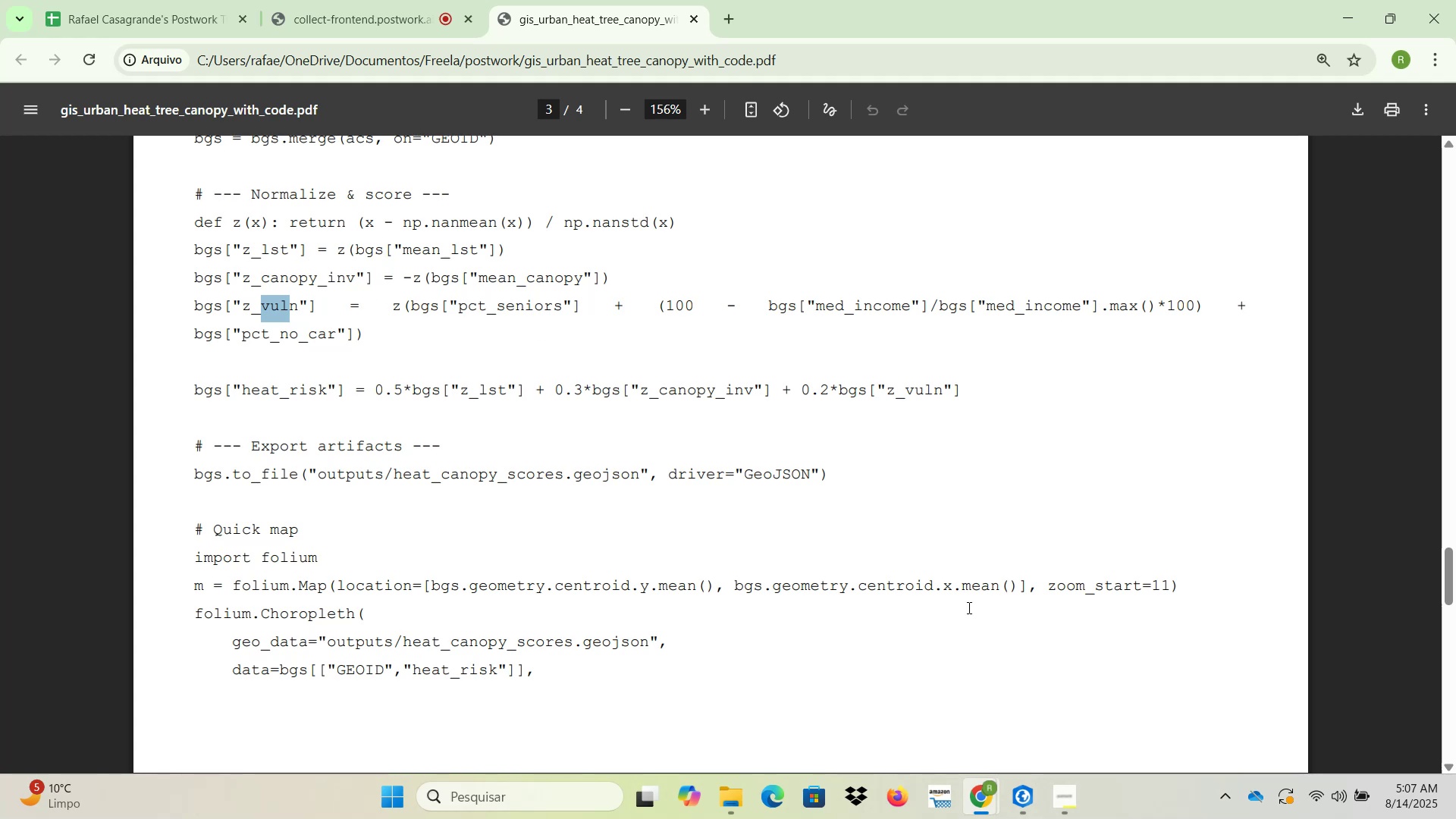 
wait(18.44)
 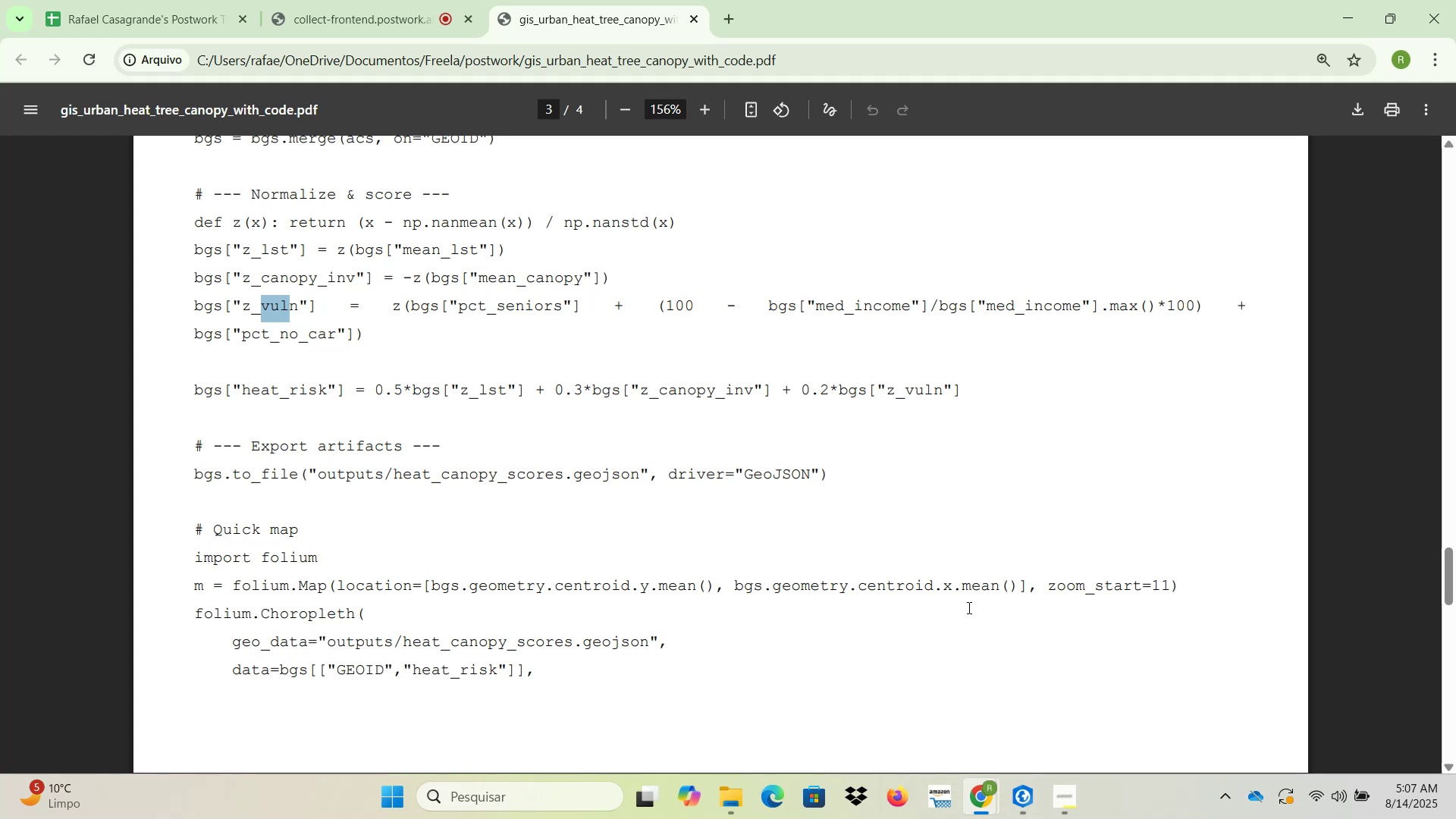 
scroll: coordinate [127, 551], scroll_direction: down, amount: 1.0
 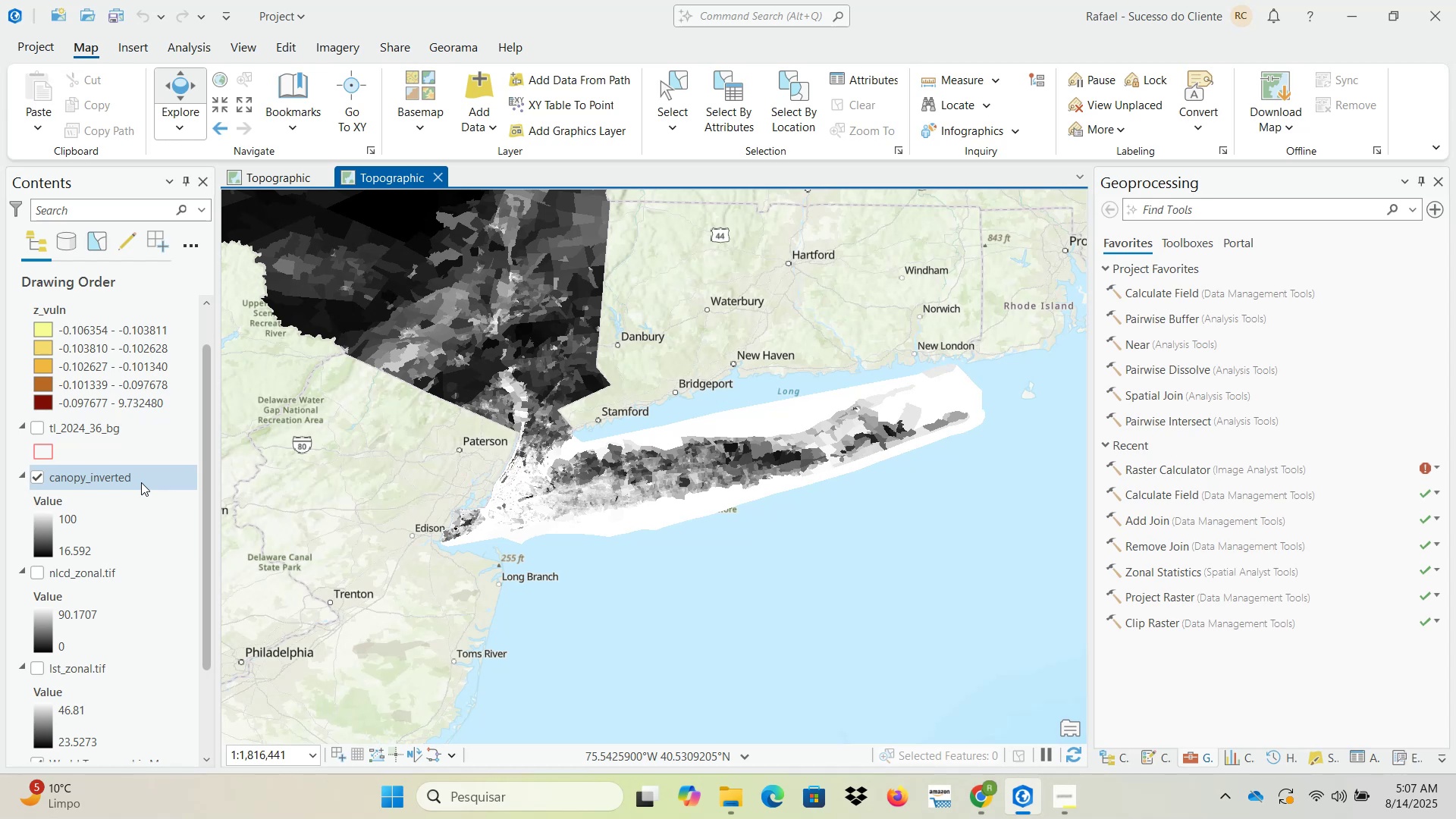 
wait(15.38)
 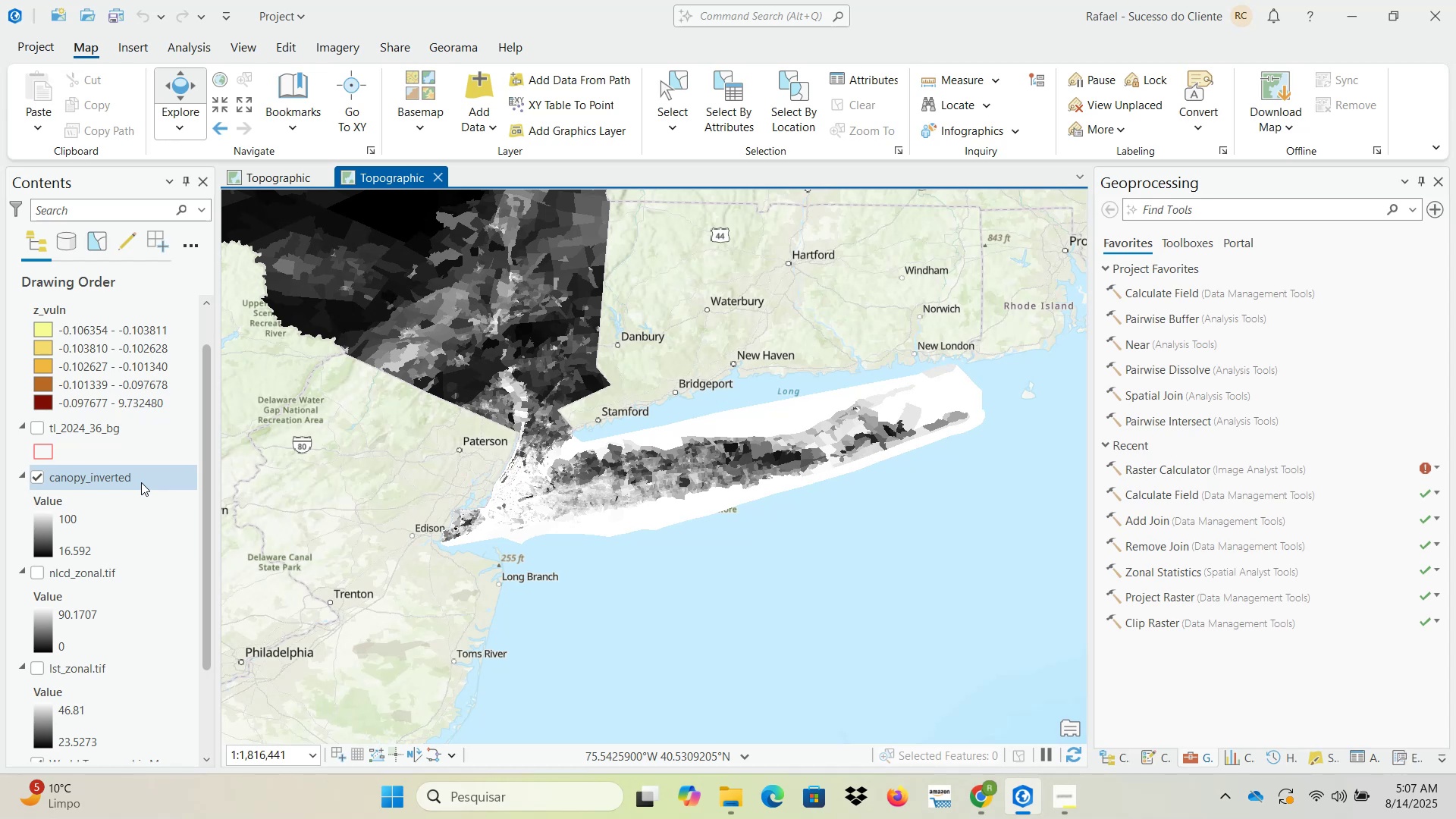 
left_click([131, 482])
 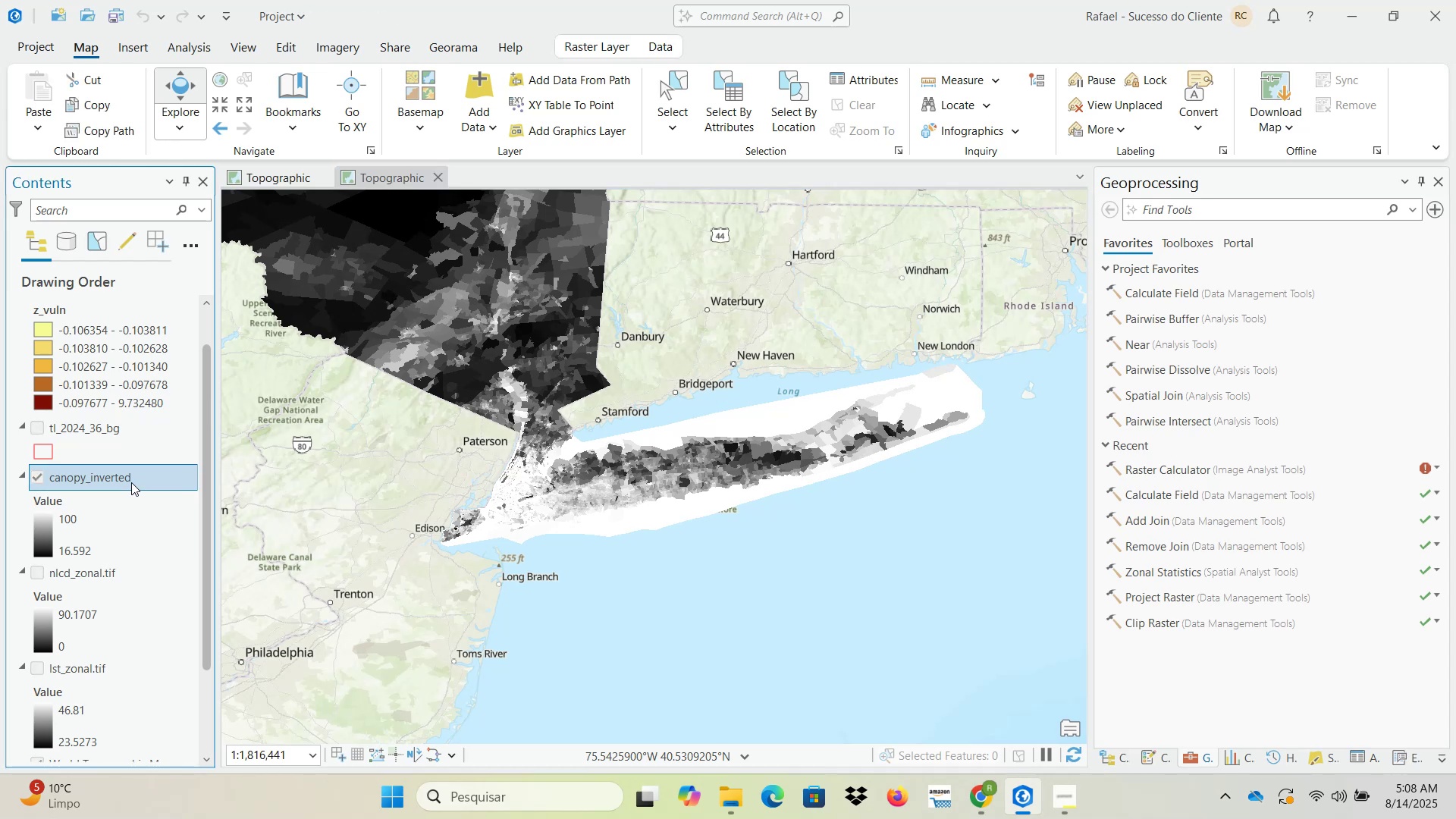 
scroll: coordinate [131, 482], scroll_direction: up, amount: 2.0
 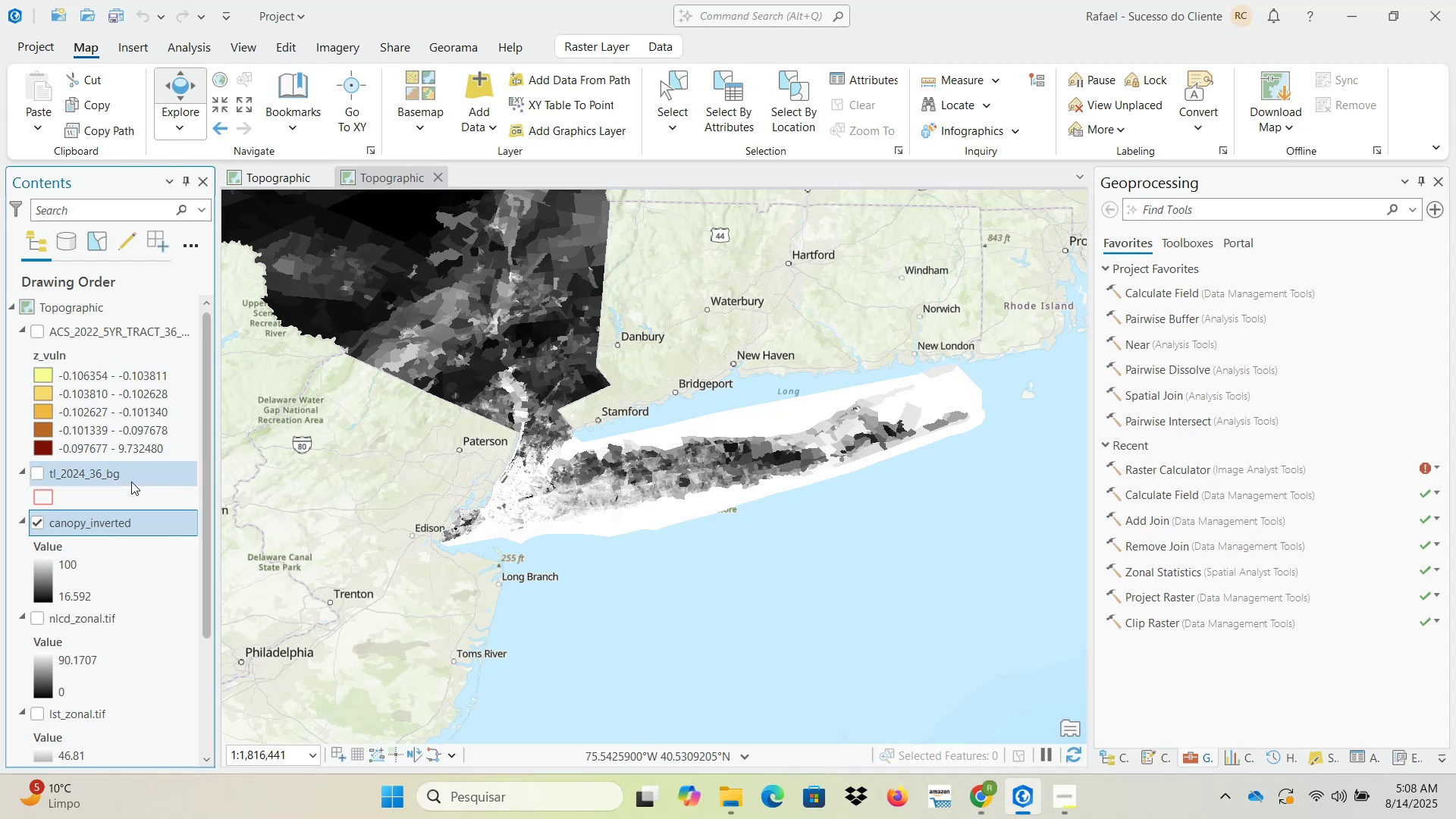 
wait(6.9)
 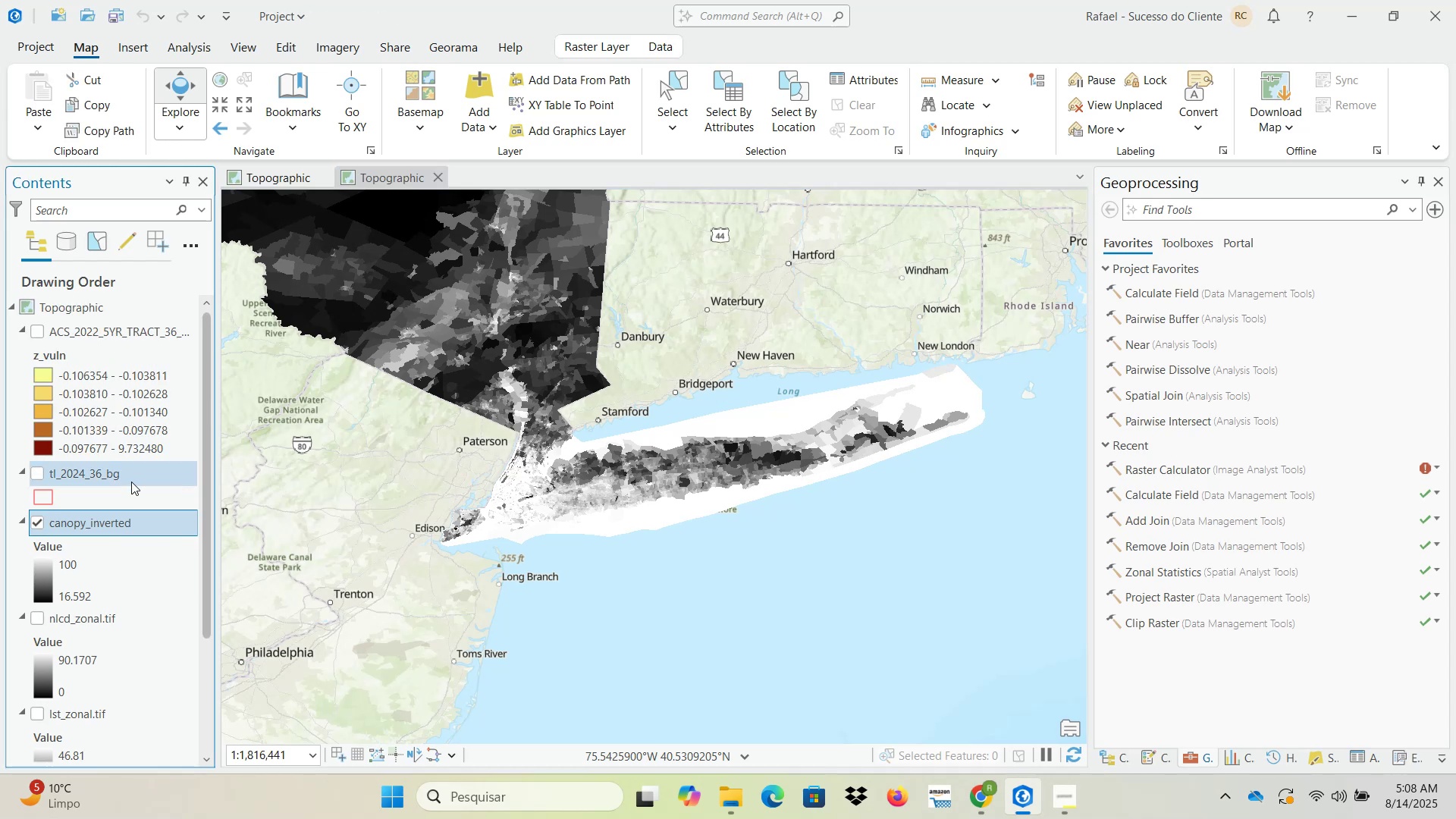 
left_click([41, 333])
 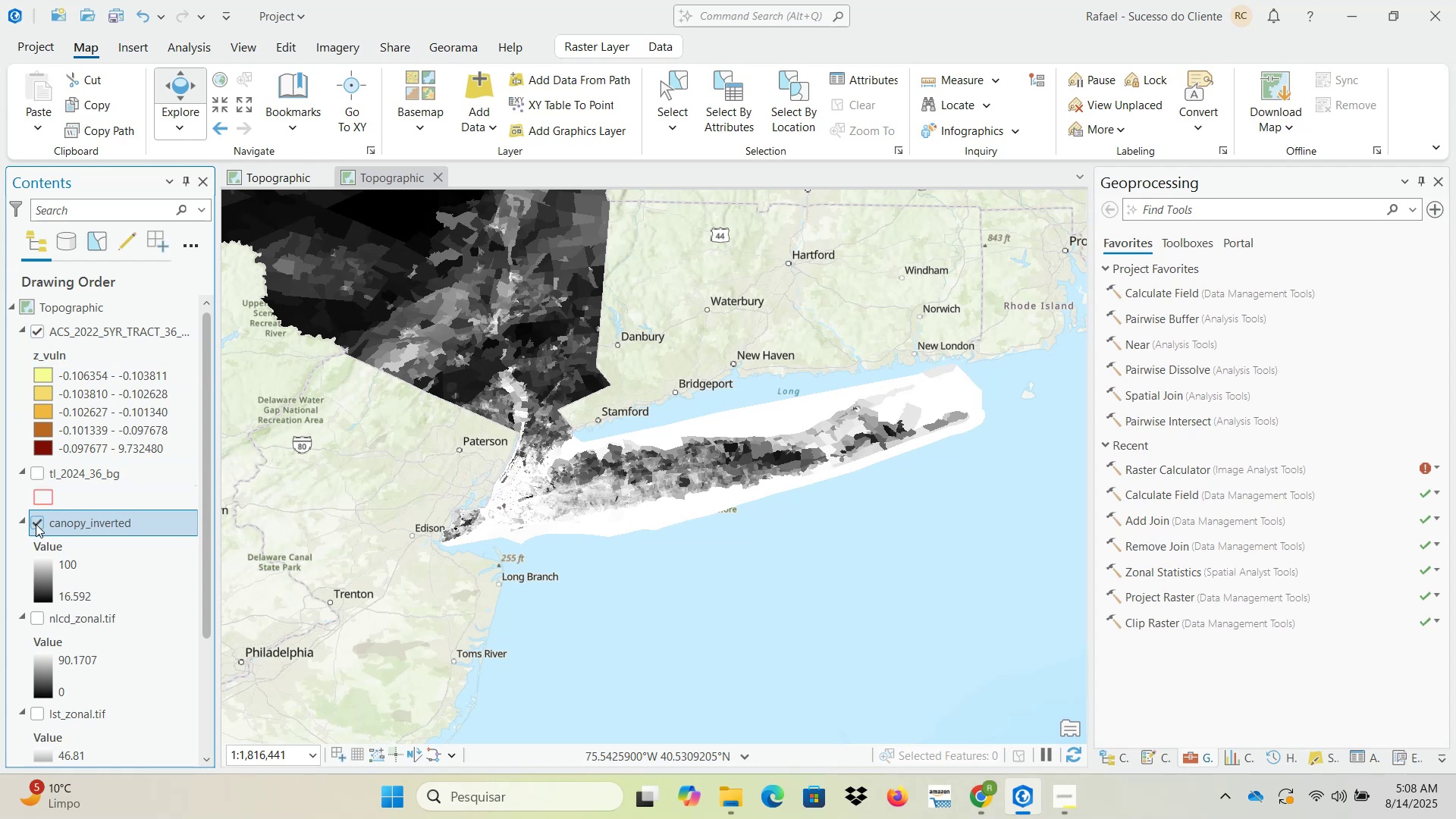 
left_click([42, 528])
 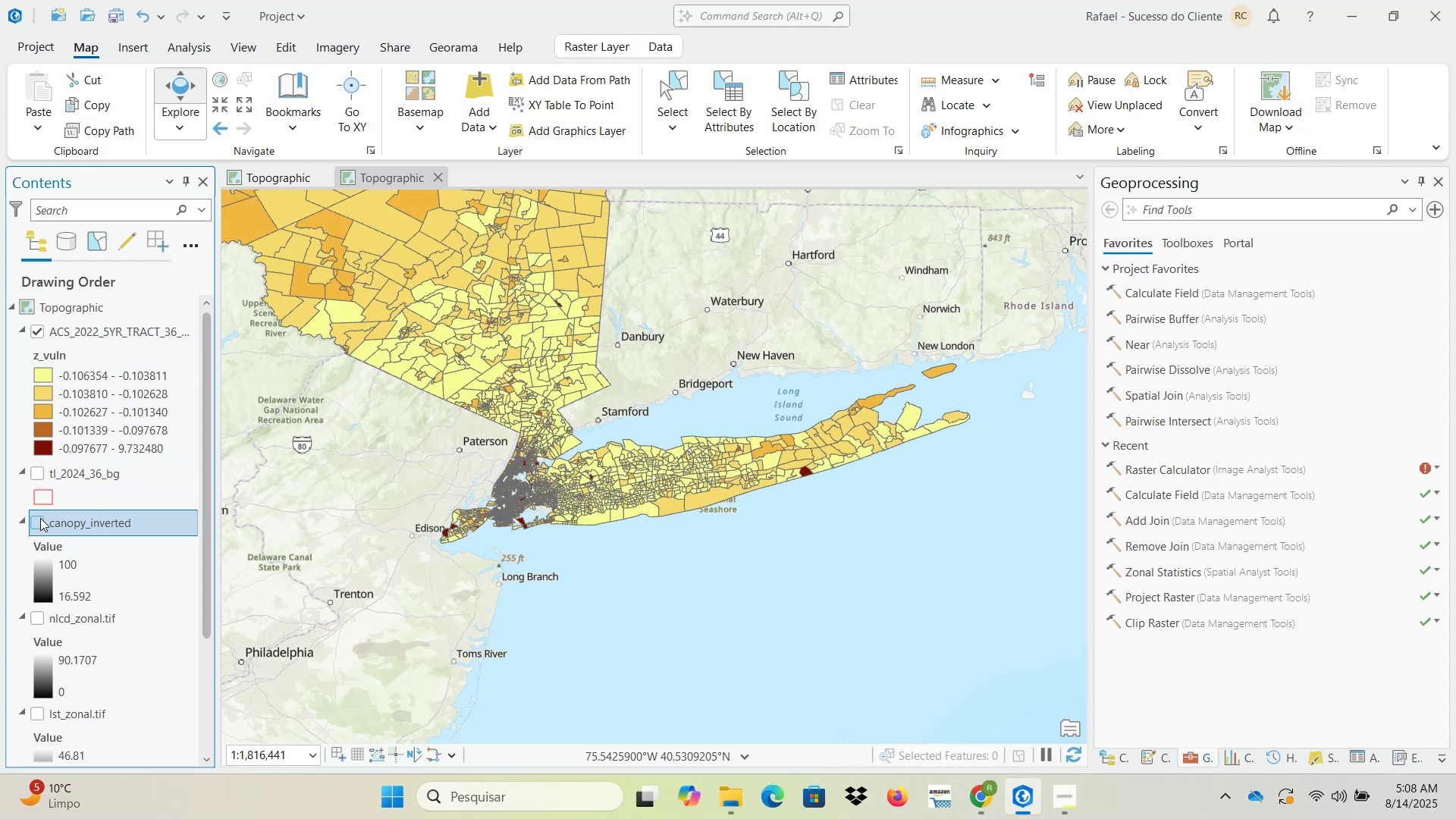 
wait(5.84)
 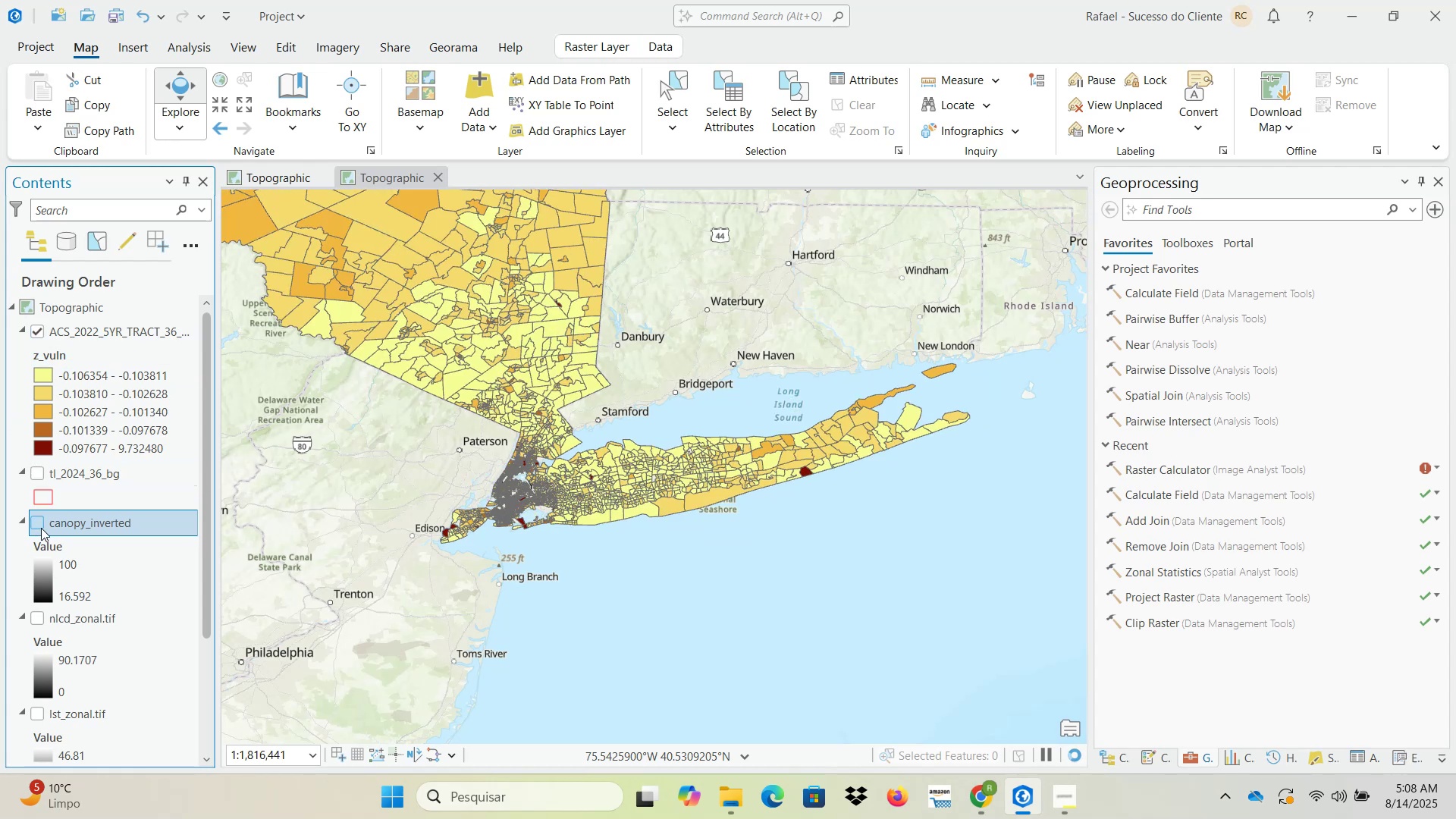 
scroll: coordinate [515, 507], scroll_direction: up, amount: 3.0
 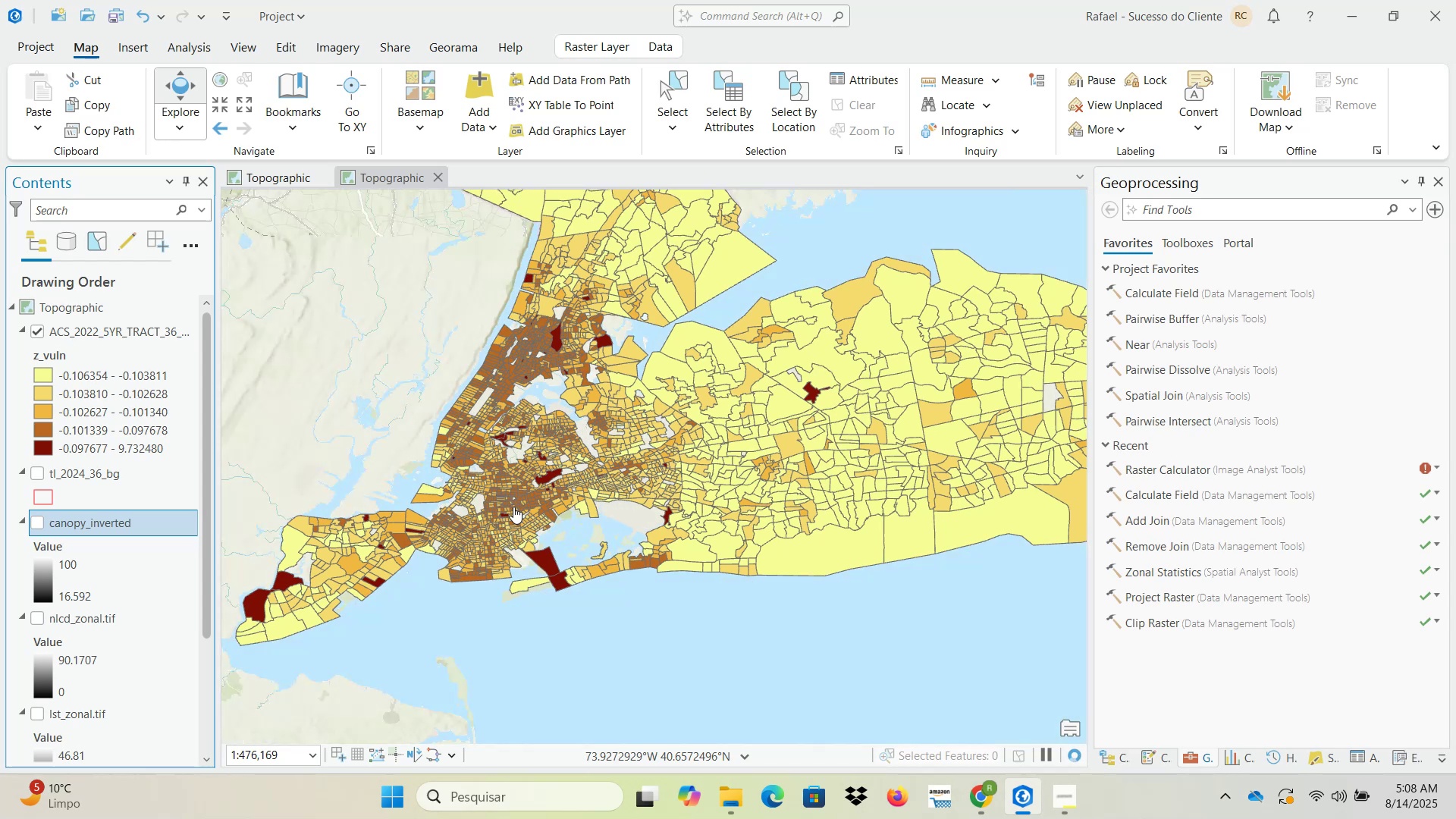 
wait(9.53)
 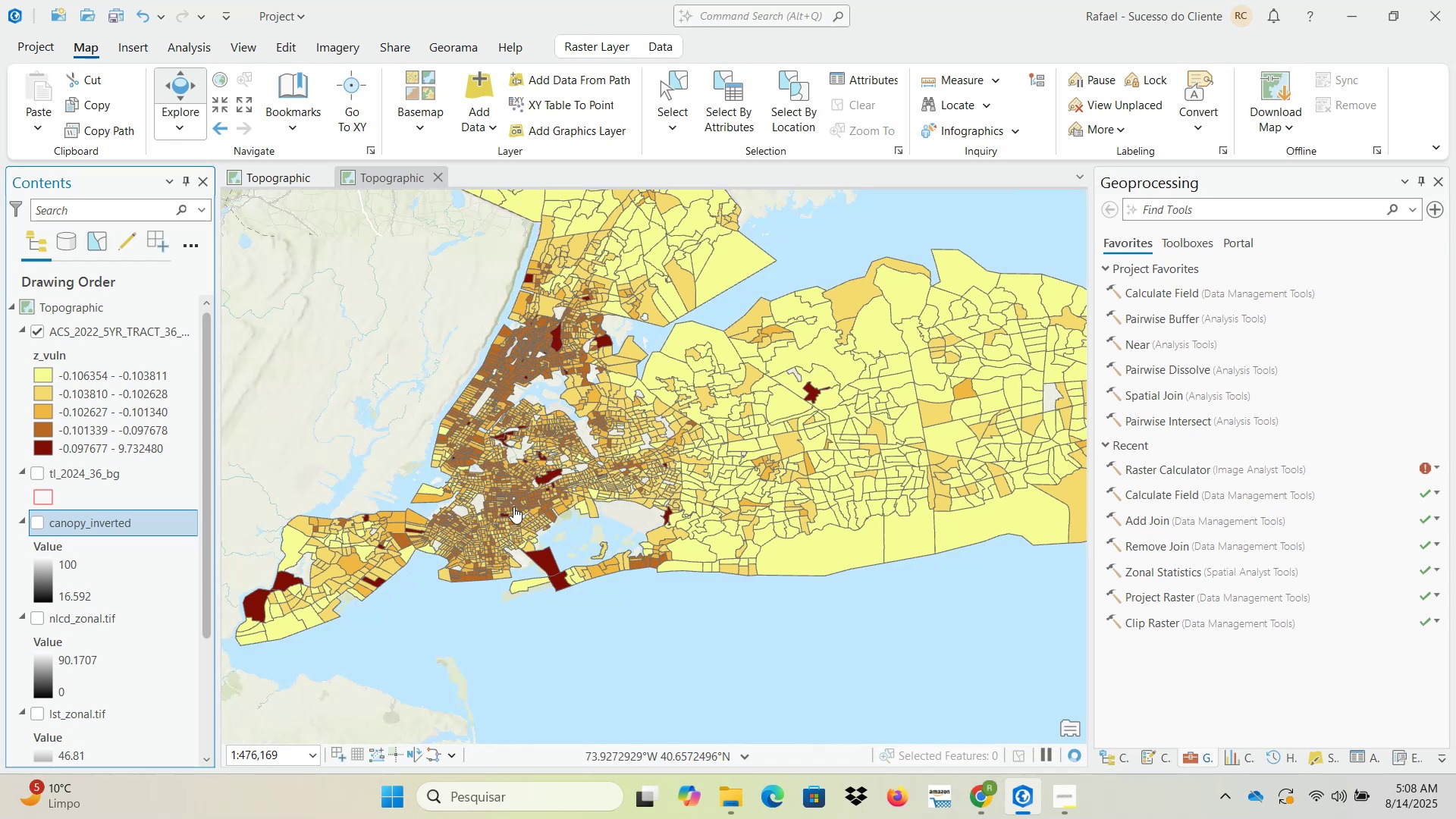 
scroll: coordinate [507, 505], scroll_direction: down, amount: 1.0
 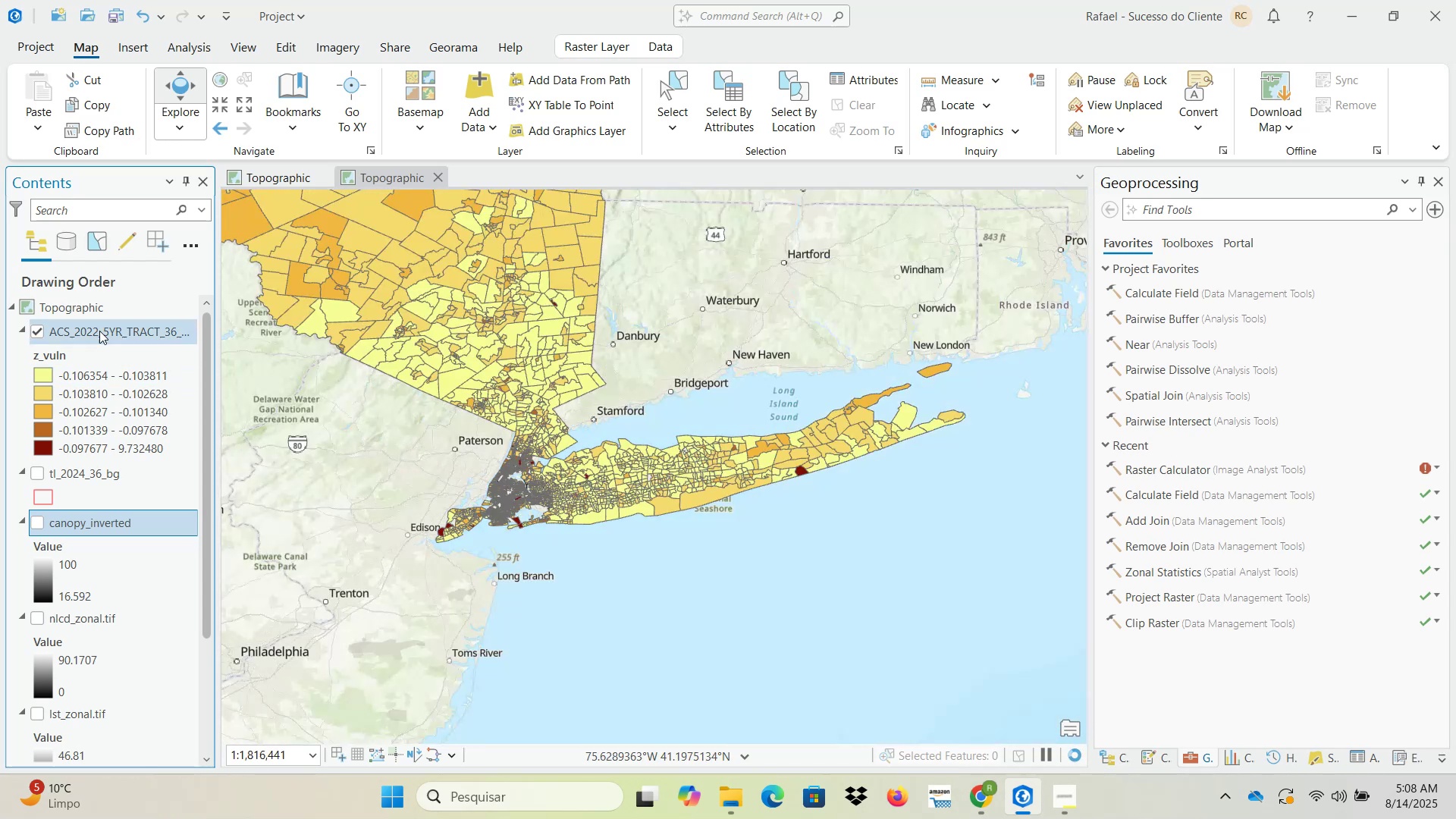 
right_click([99, 329])
 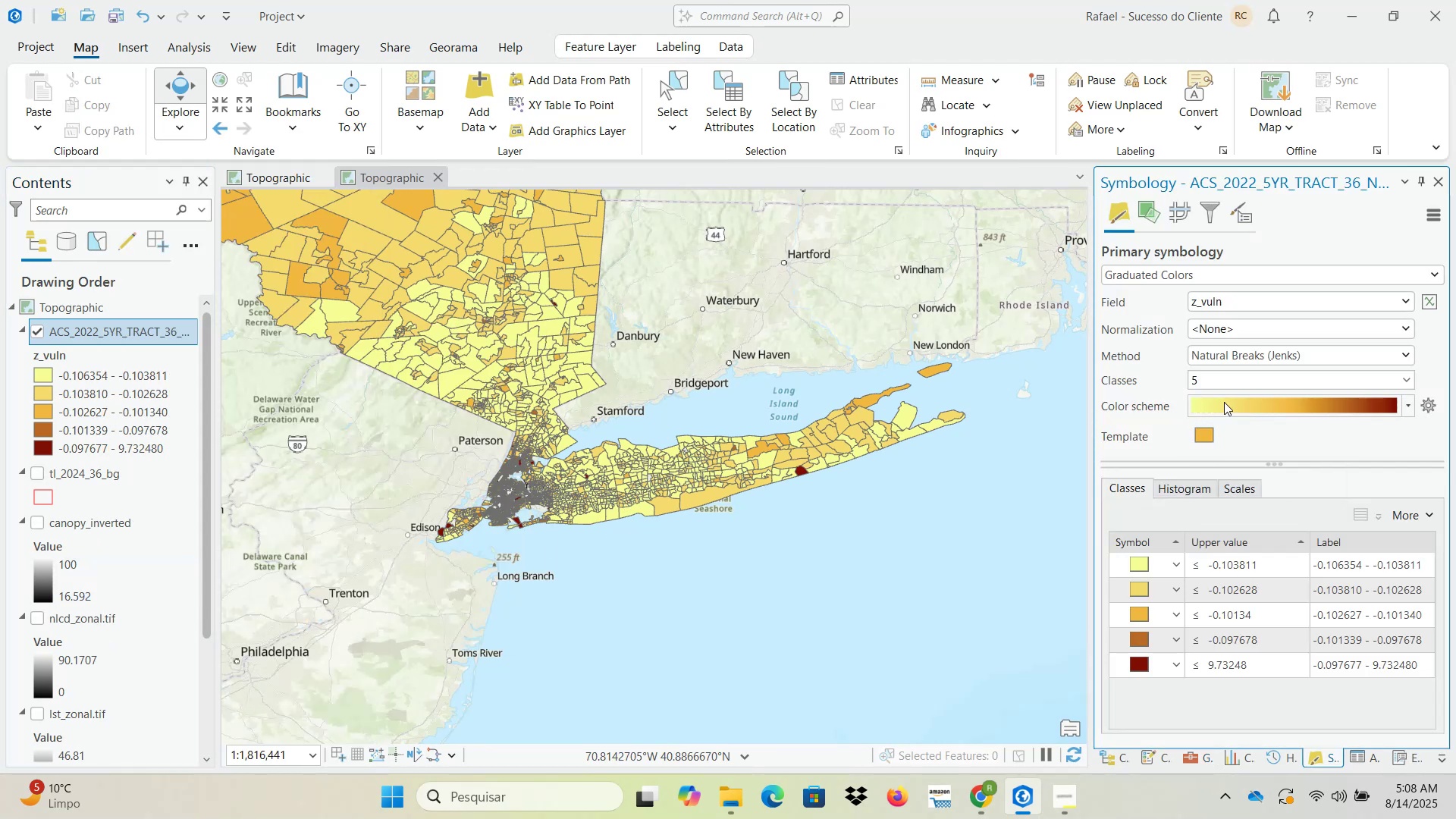 
wait(10.03)
 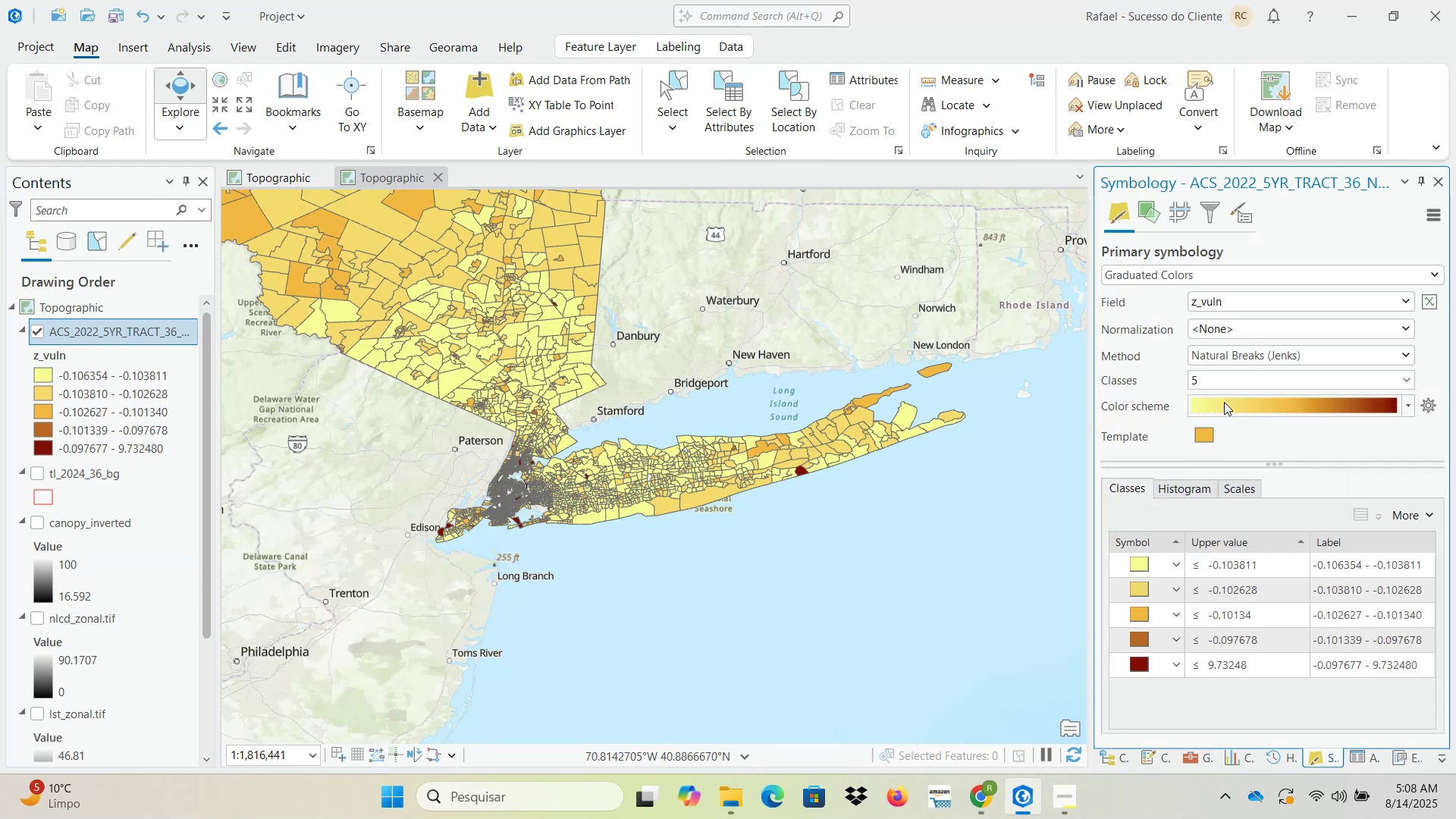 
left_click([1404, 405])
 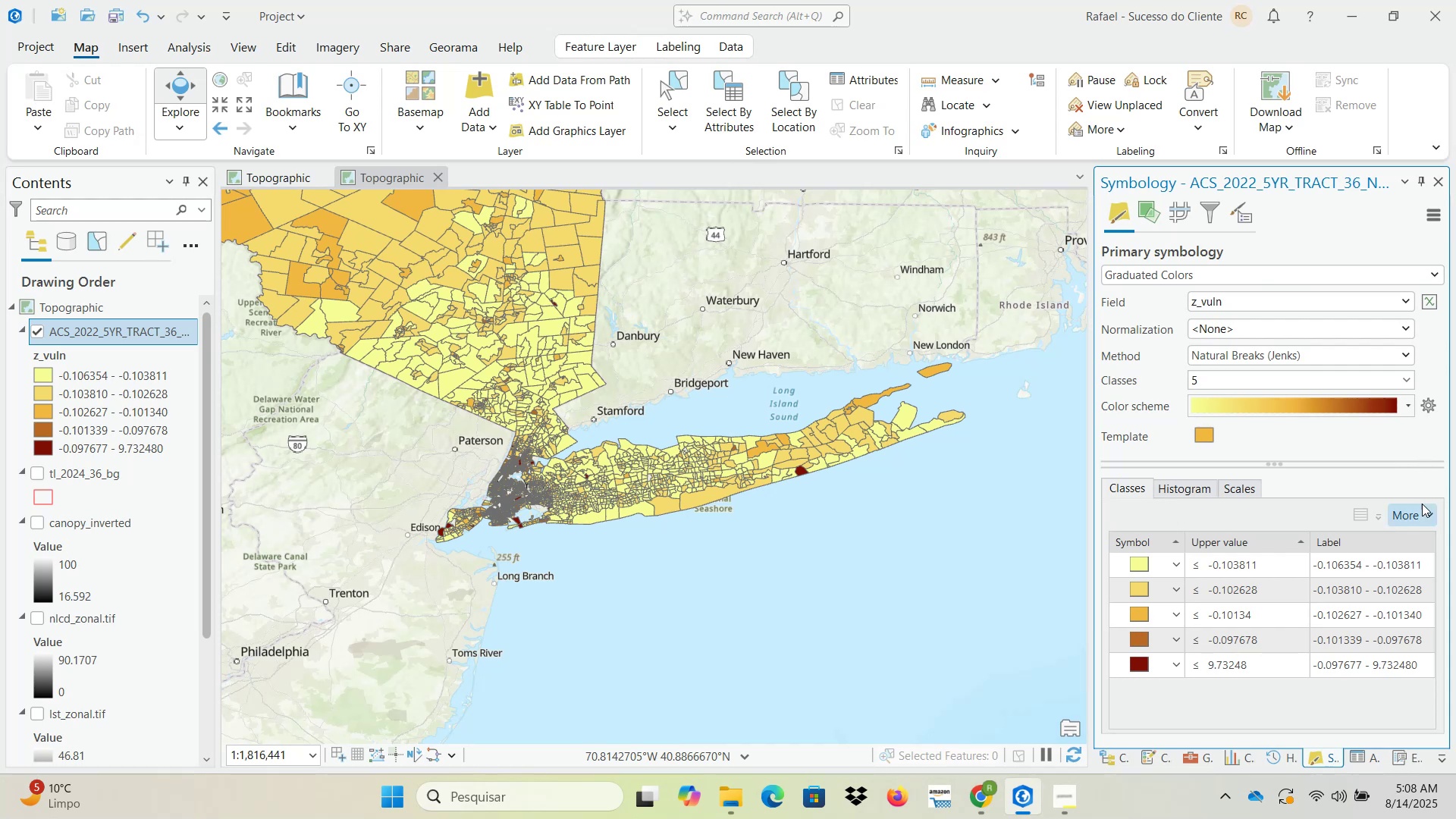 
left_click([1421, 408])
 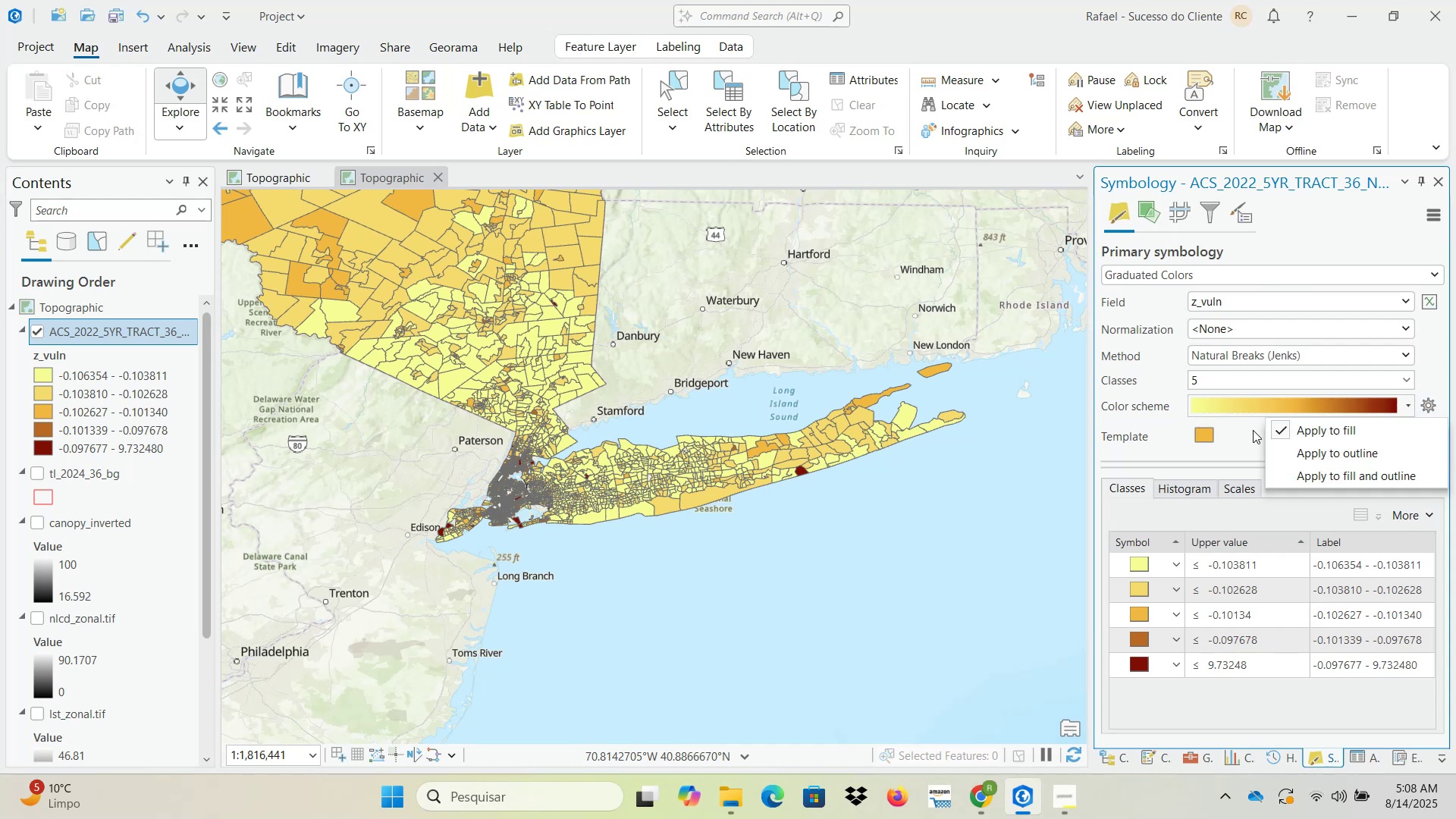 
left_click([1238, 437])
 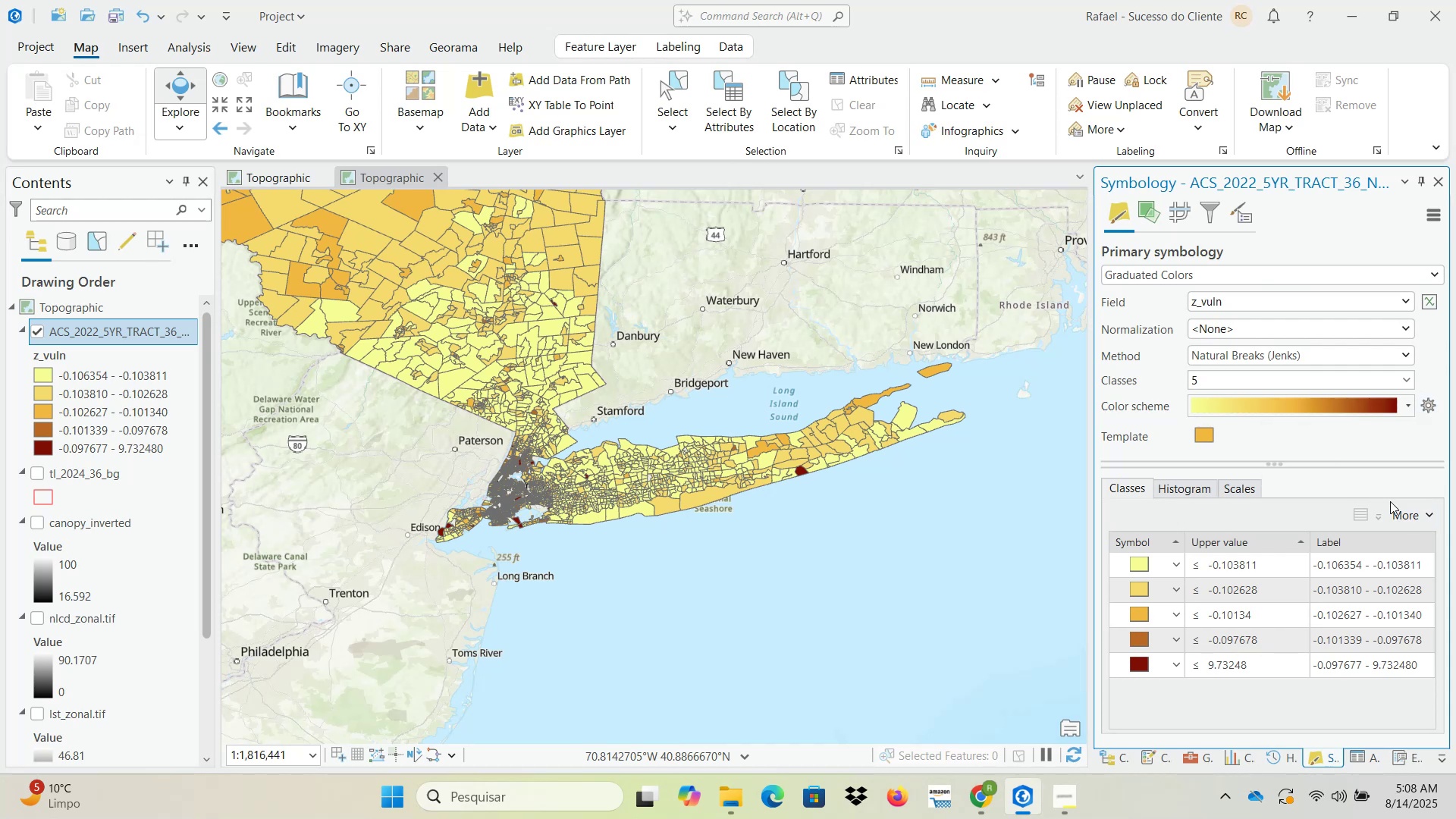 
left_click([1409, 513])
 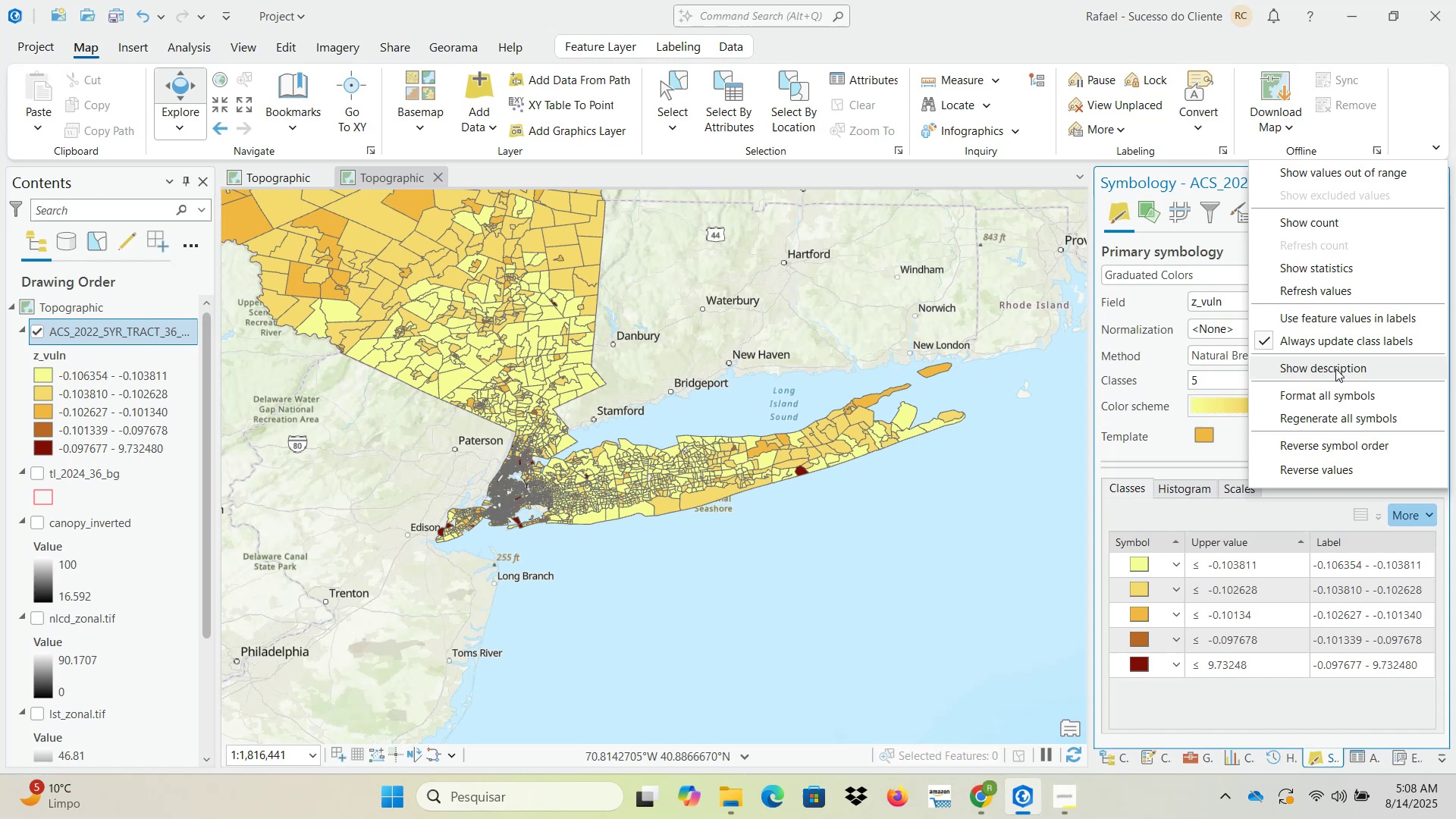 
wait(9.39)
 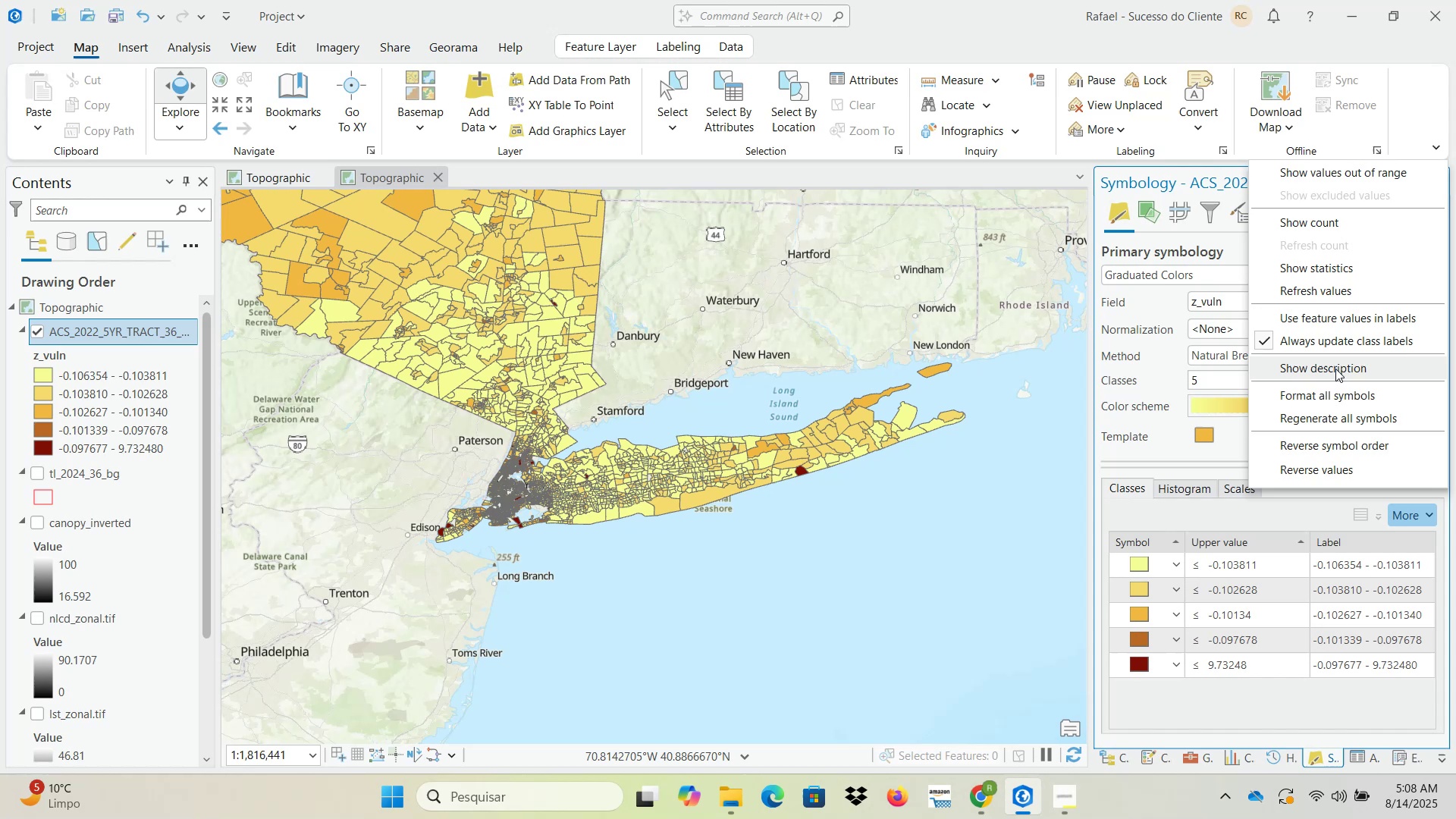 
left_click([1312, 447])
 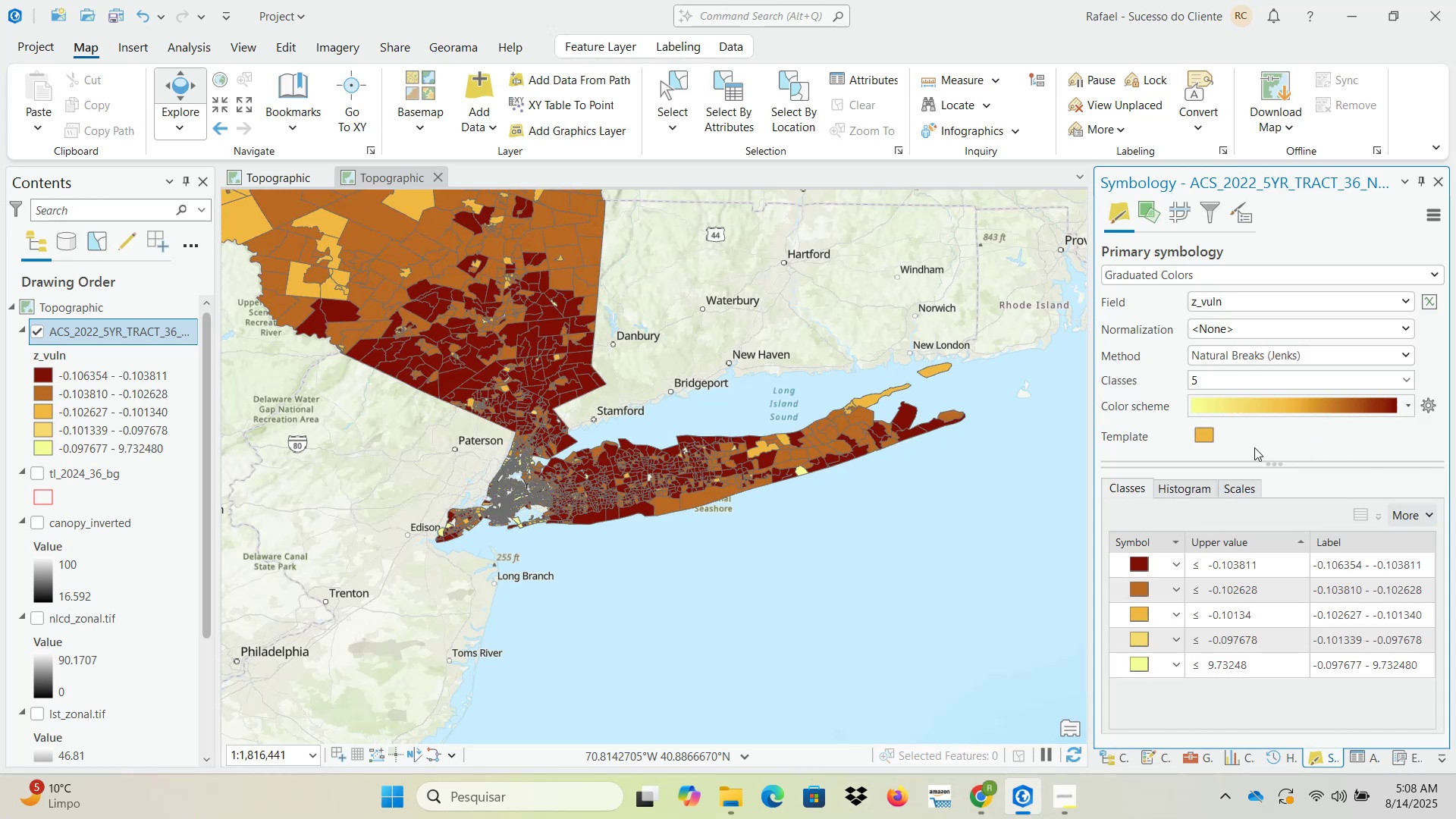 
wait(5.75)
 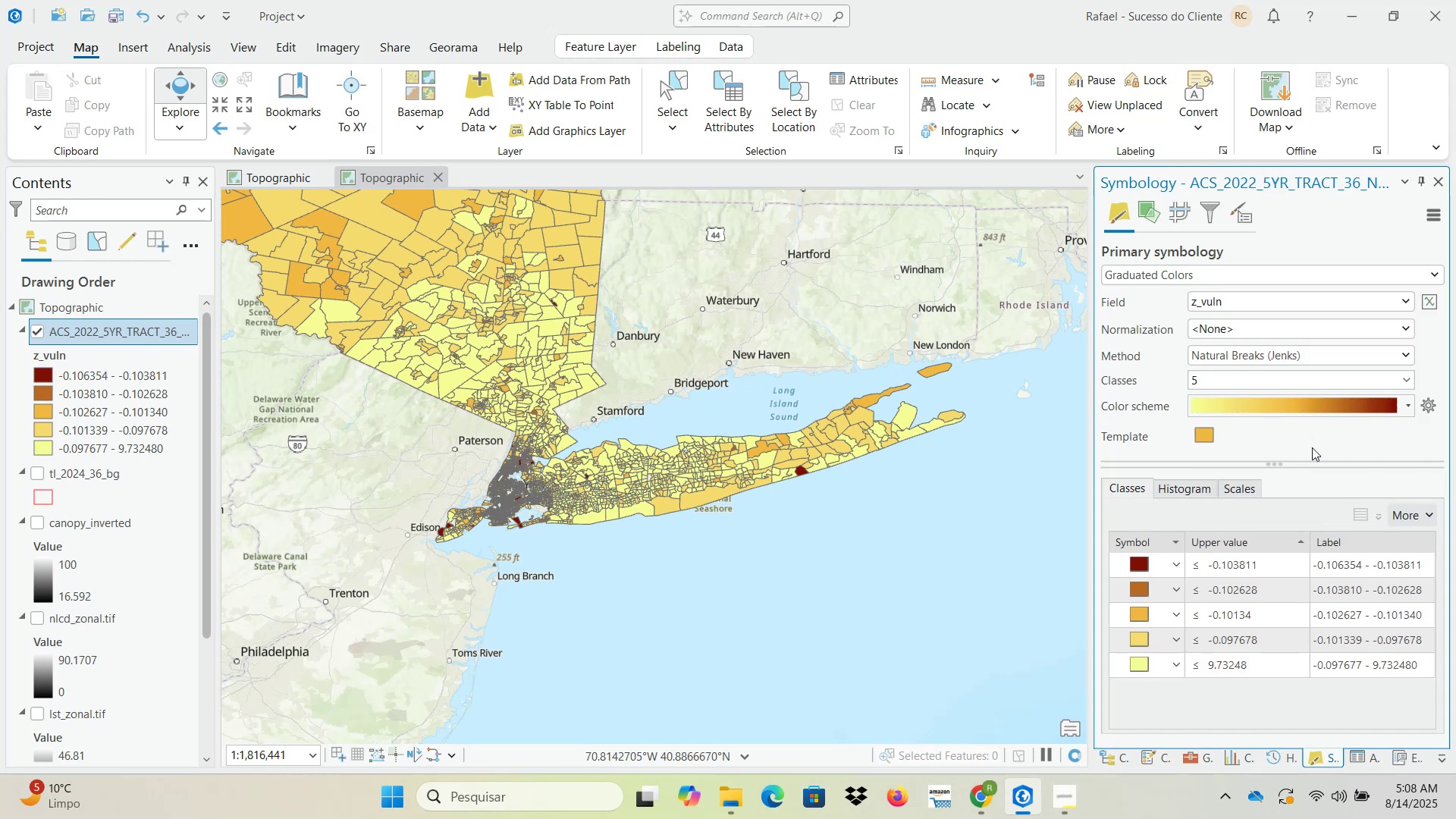 
scroll: coordinate [531, 504], scroll_direction: up, amount: 3.0
 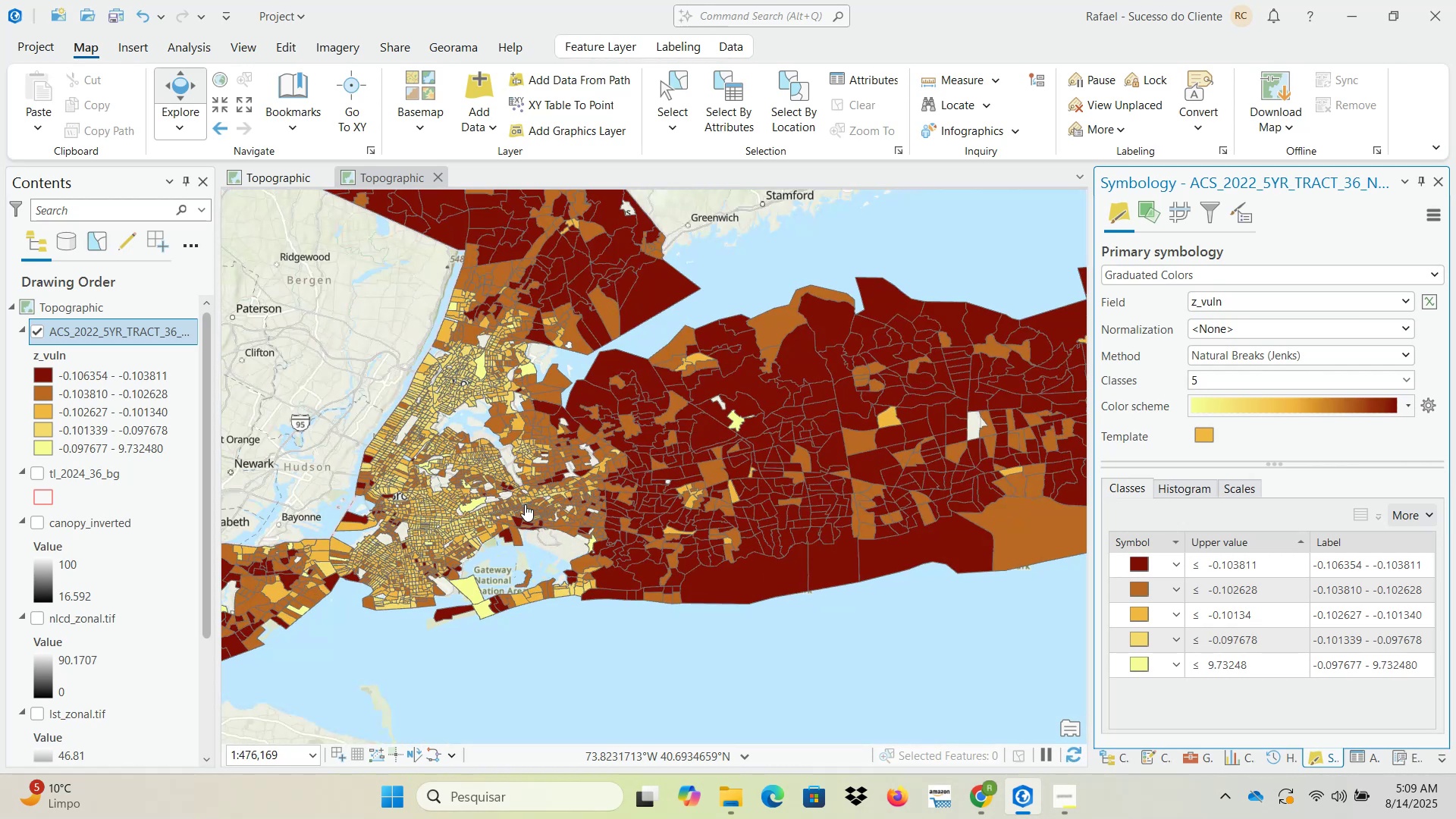 
scroll: coordinate [498, 474], scroll_direction: down, amount: 5.0
 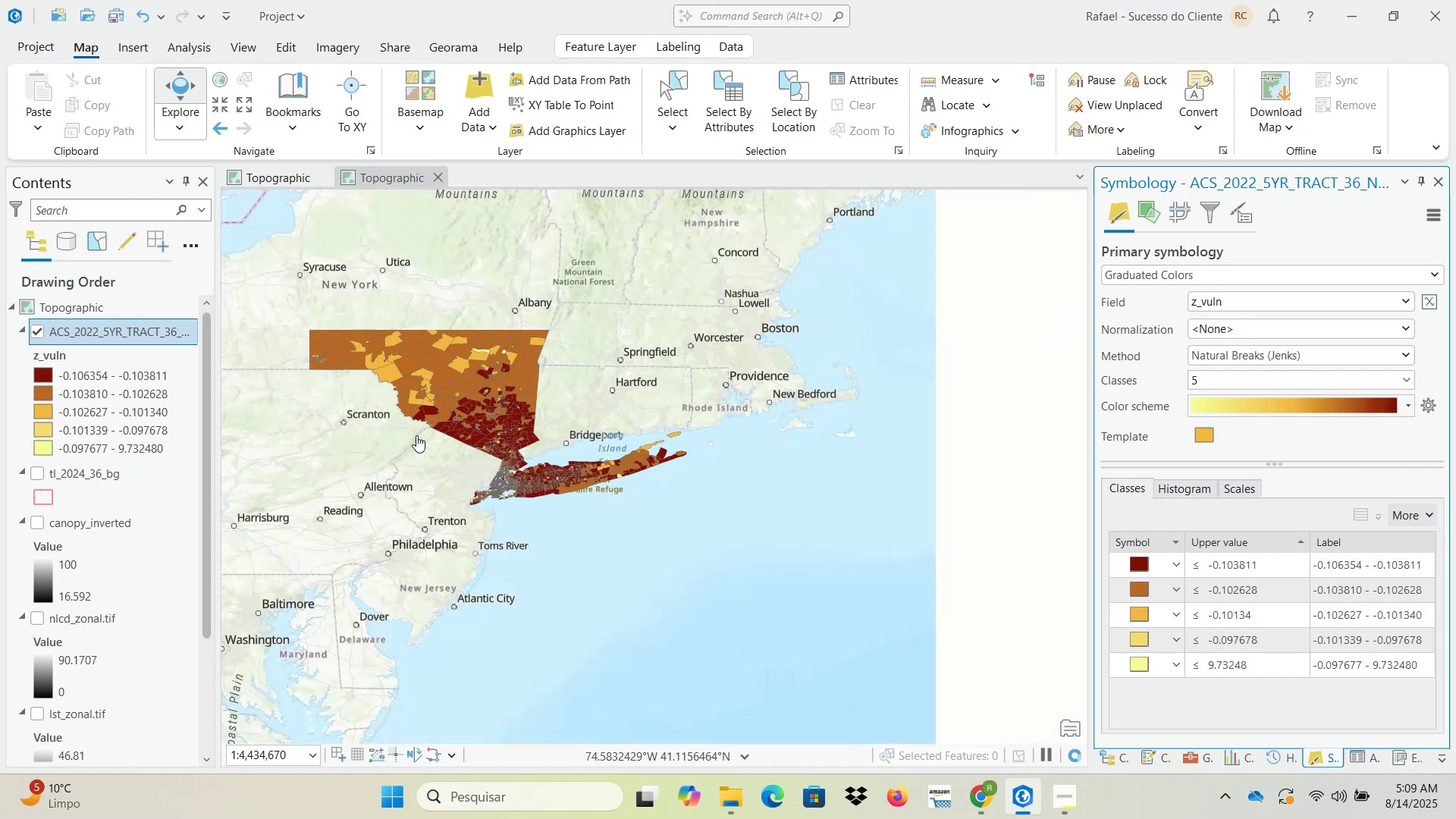 
left_click_drag(start_coordinate=[383, 410], to_coordinate=[547, 524])
 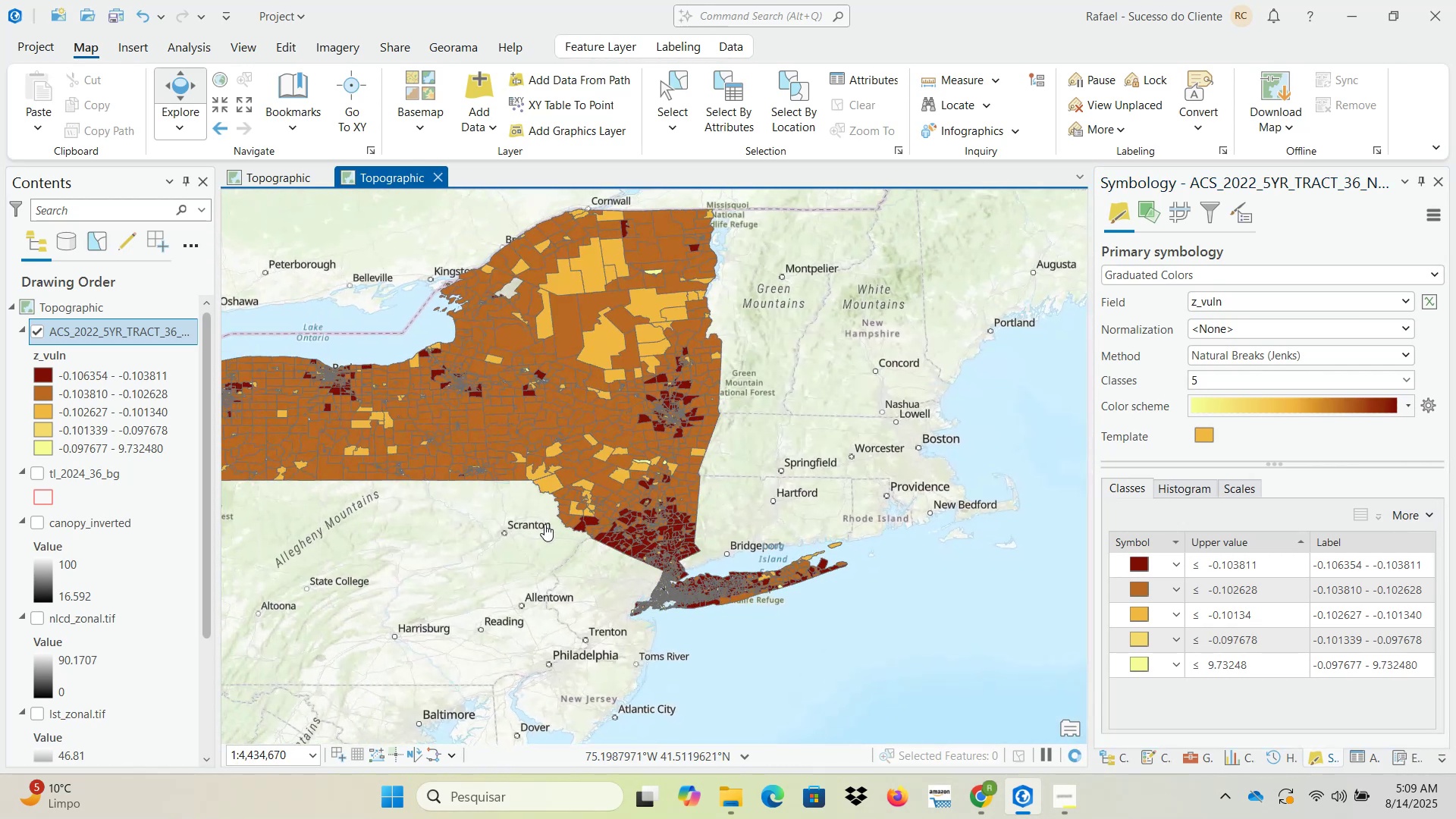 
left_click_drag(start_coordinate=[447, 522], to_coordinate=[687, 519])
 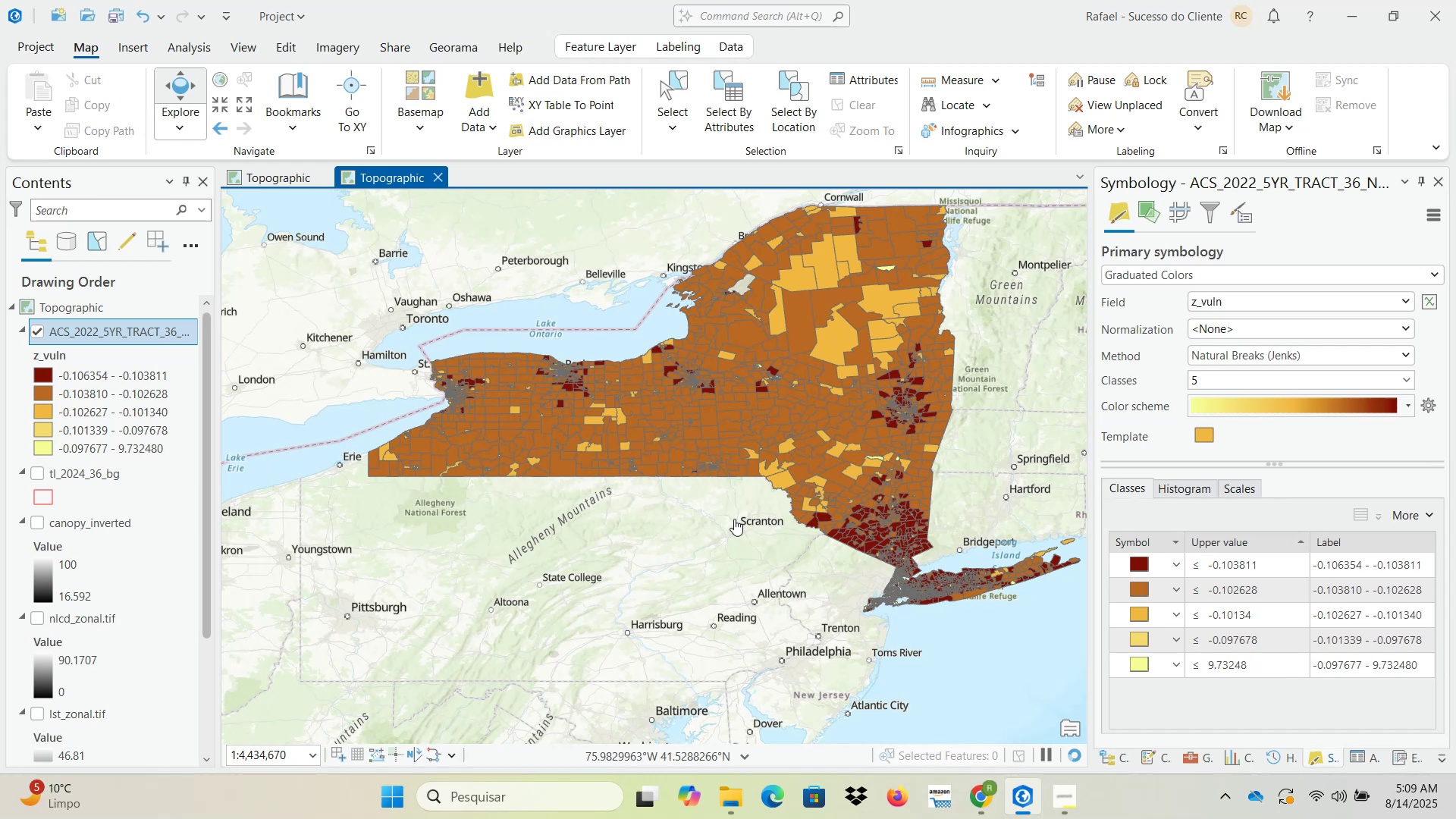 
left_click_drag(start_coordinate=[814, 534], to_coordinate=[493, 426])
 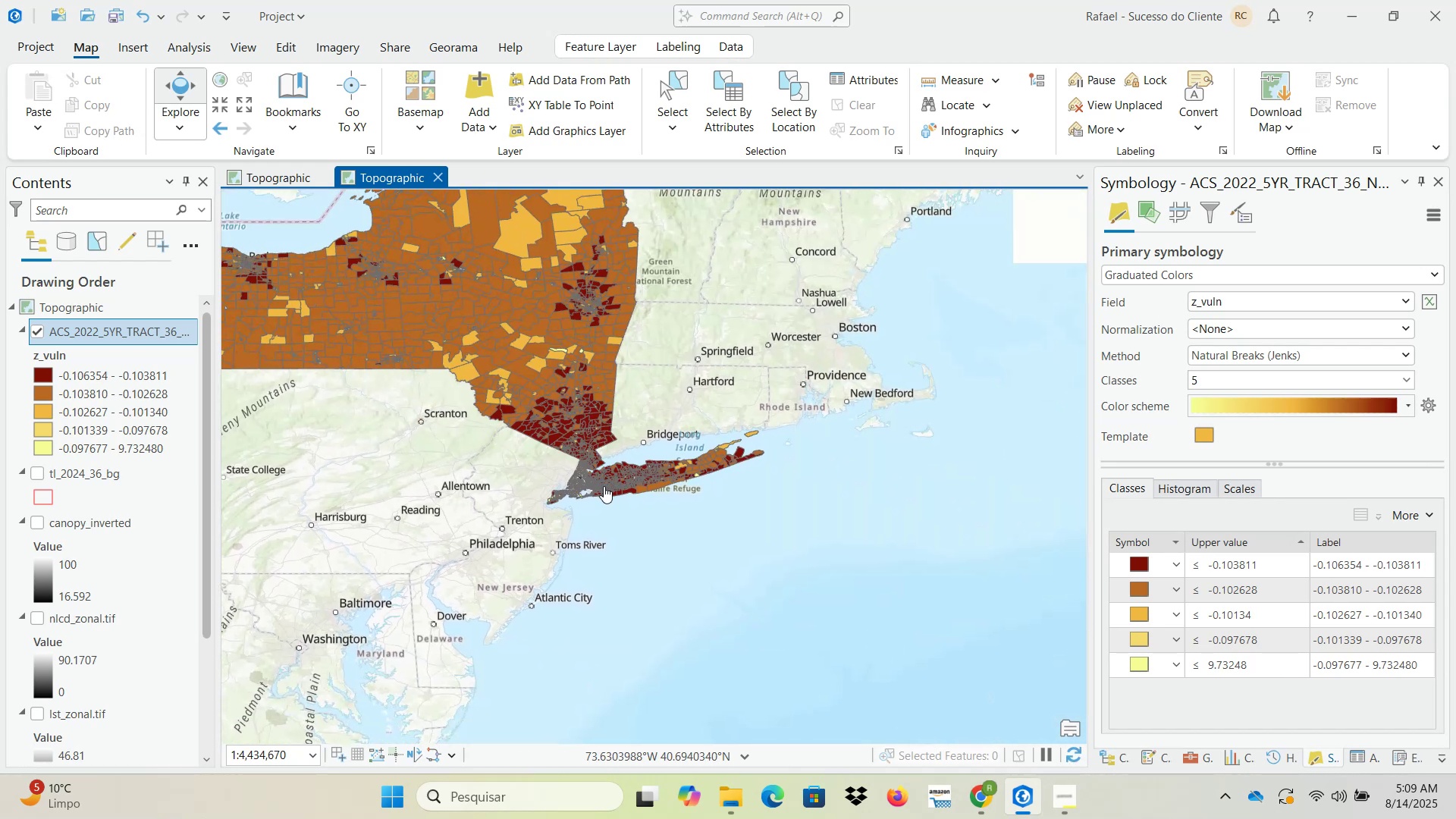 
wait(5.92)
 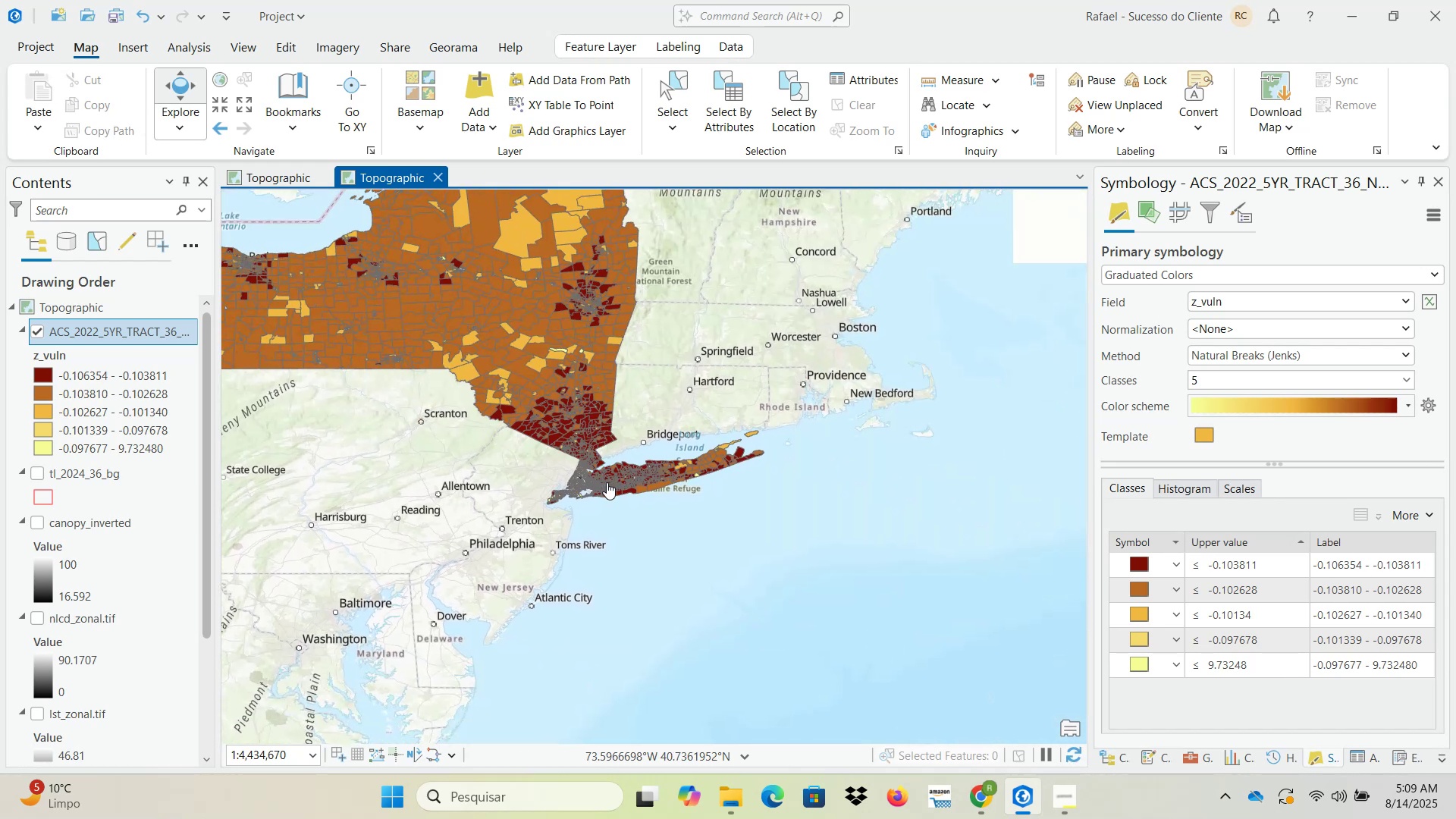 
scroll: coordinate [582, 492], scroll_direction: up, amount: 5.0
 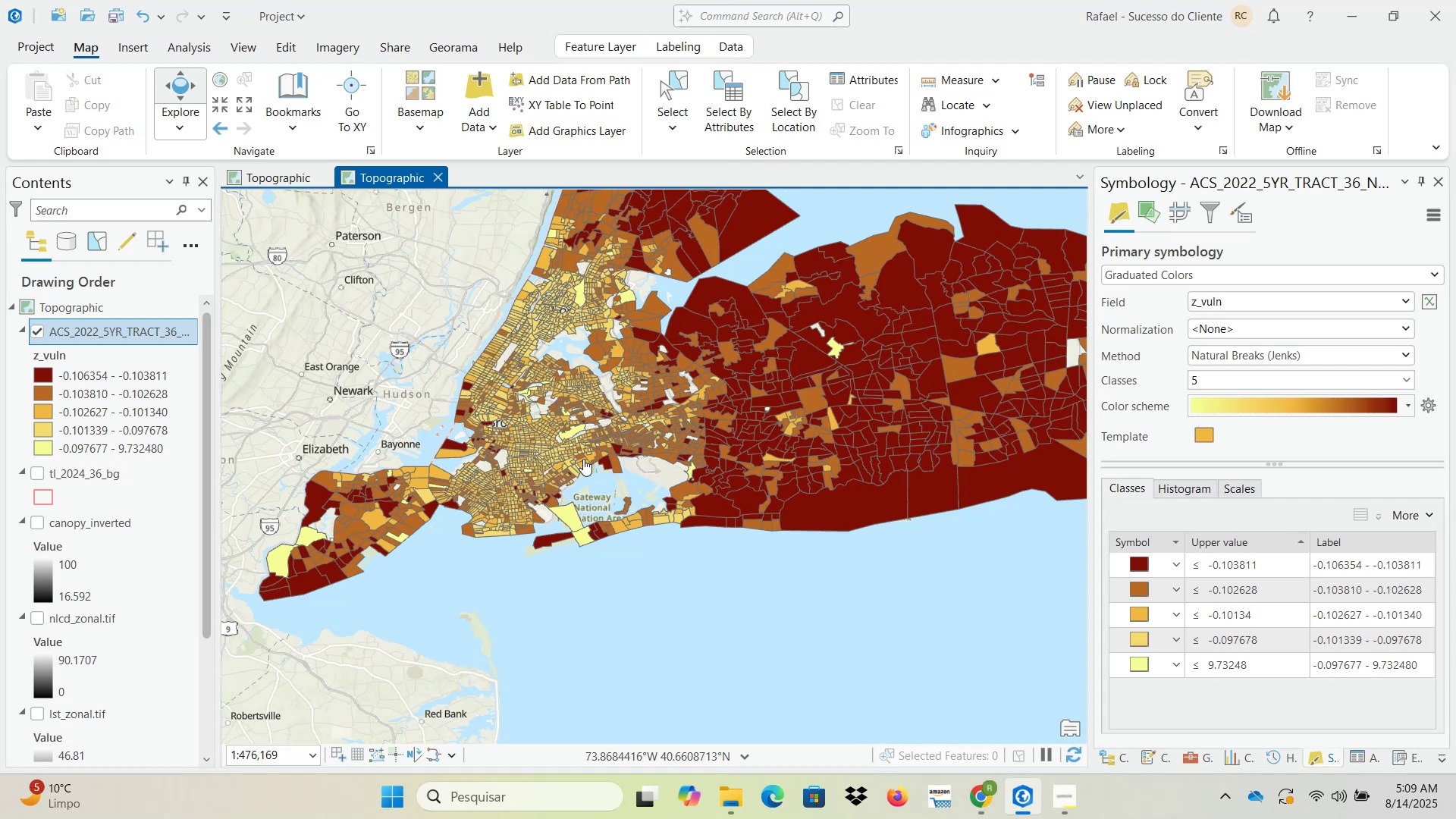 
wait(5.31)
 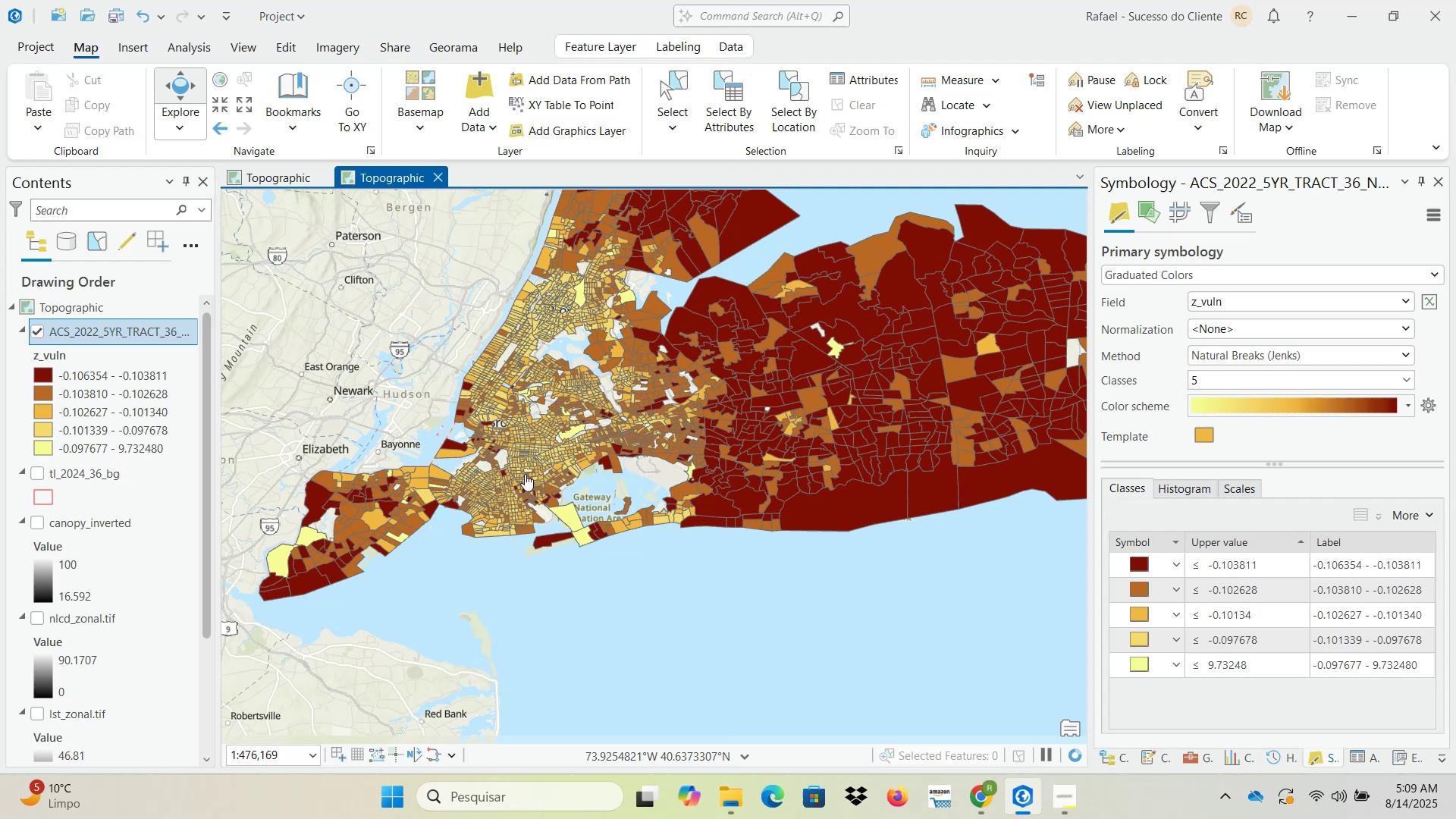 
scroll: coordinate [557, 410], scroll_direction: up, amount: 1.0
 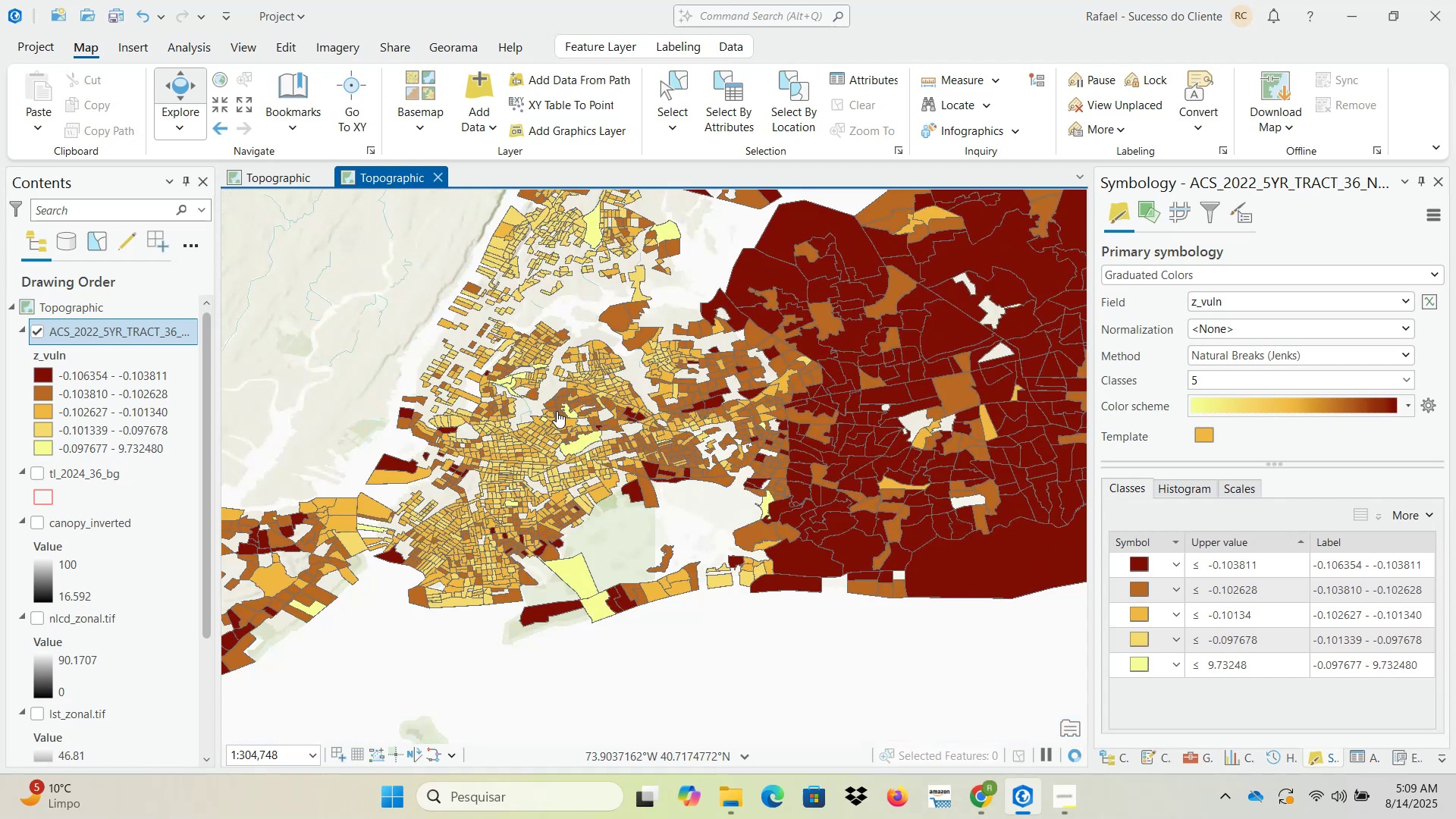 
scroll: coordinate [557, 411], scroll_direction: down, amount: 5.0
 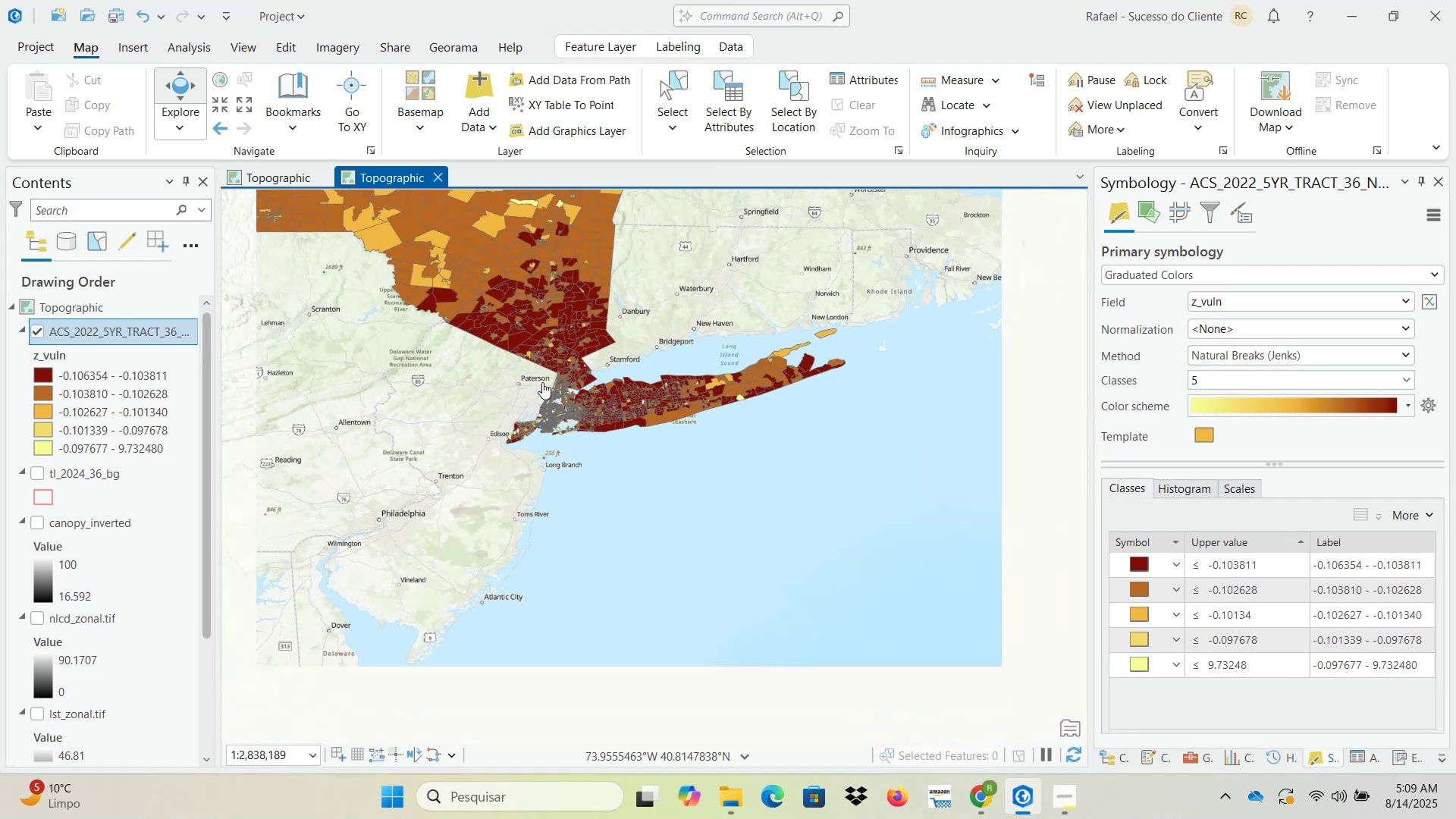 
left_click_drag(start_coordinate=[521, 360], to_coordinate=[680, 551])
 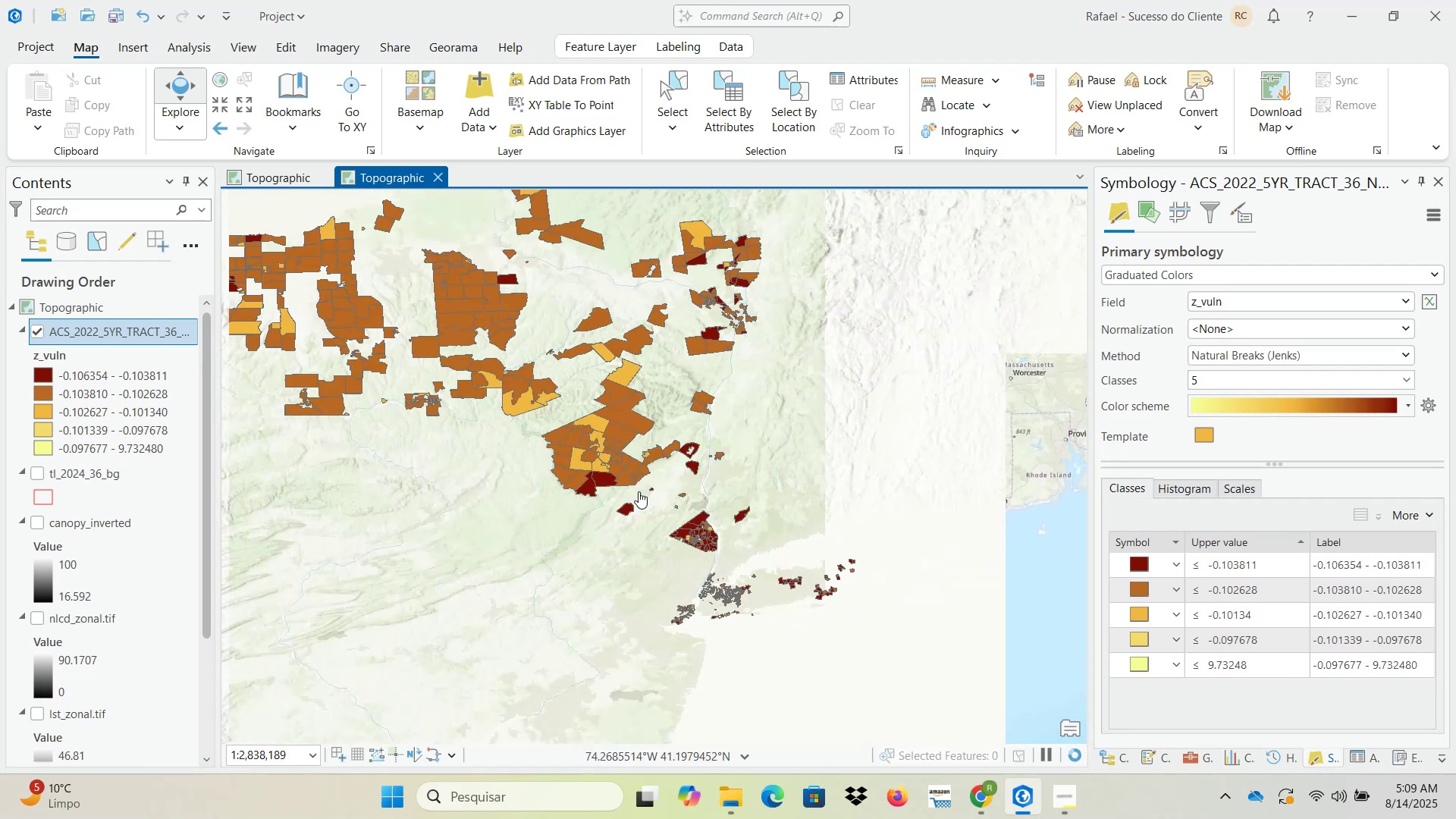 
left_click_drag(start_coordinate=[575, 433], to_coordinate=[638, 535])
 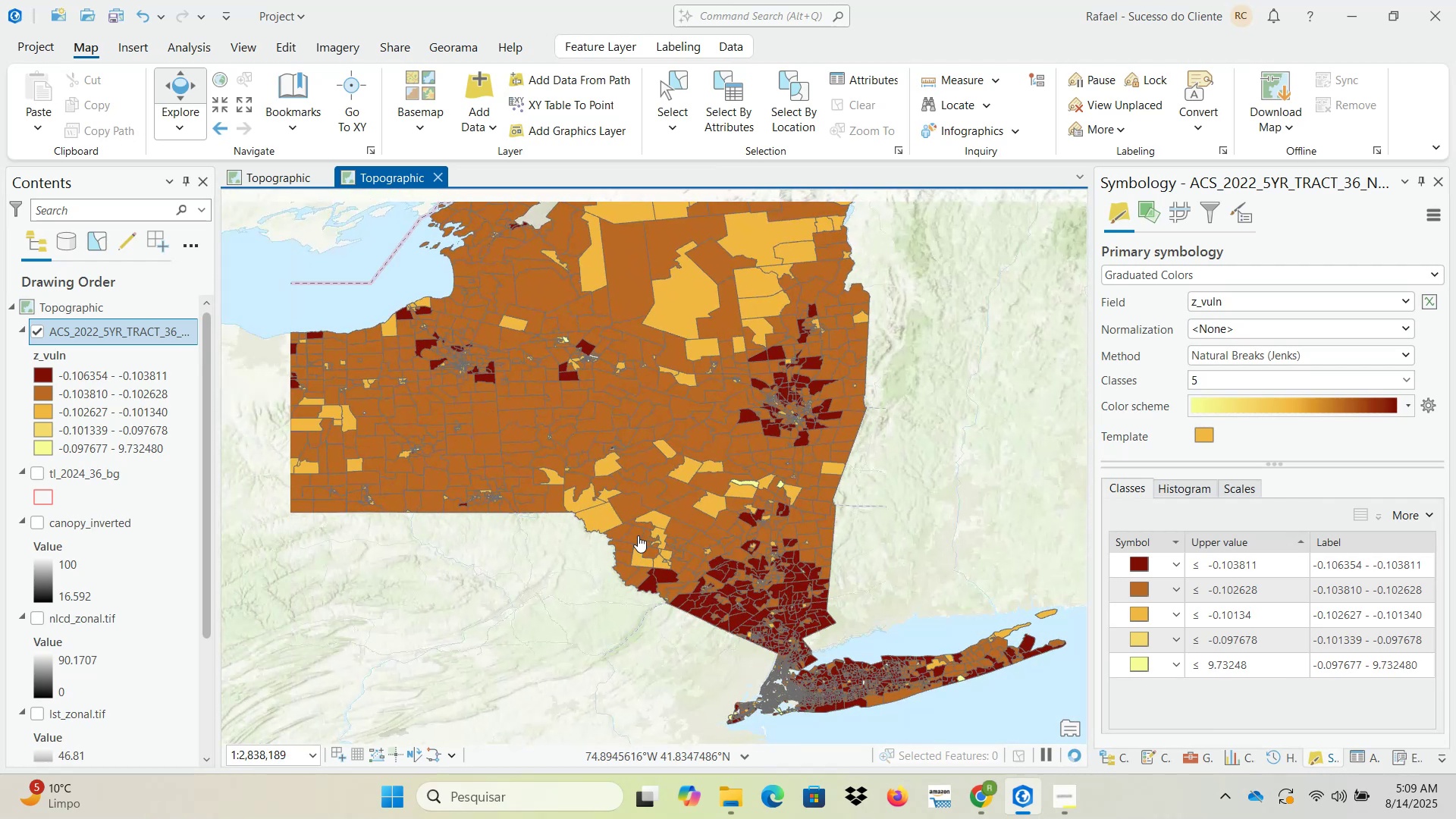 
left_click_drag(start_coordinate=[573, 480], to_coordinate=[709, 576])
 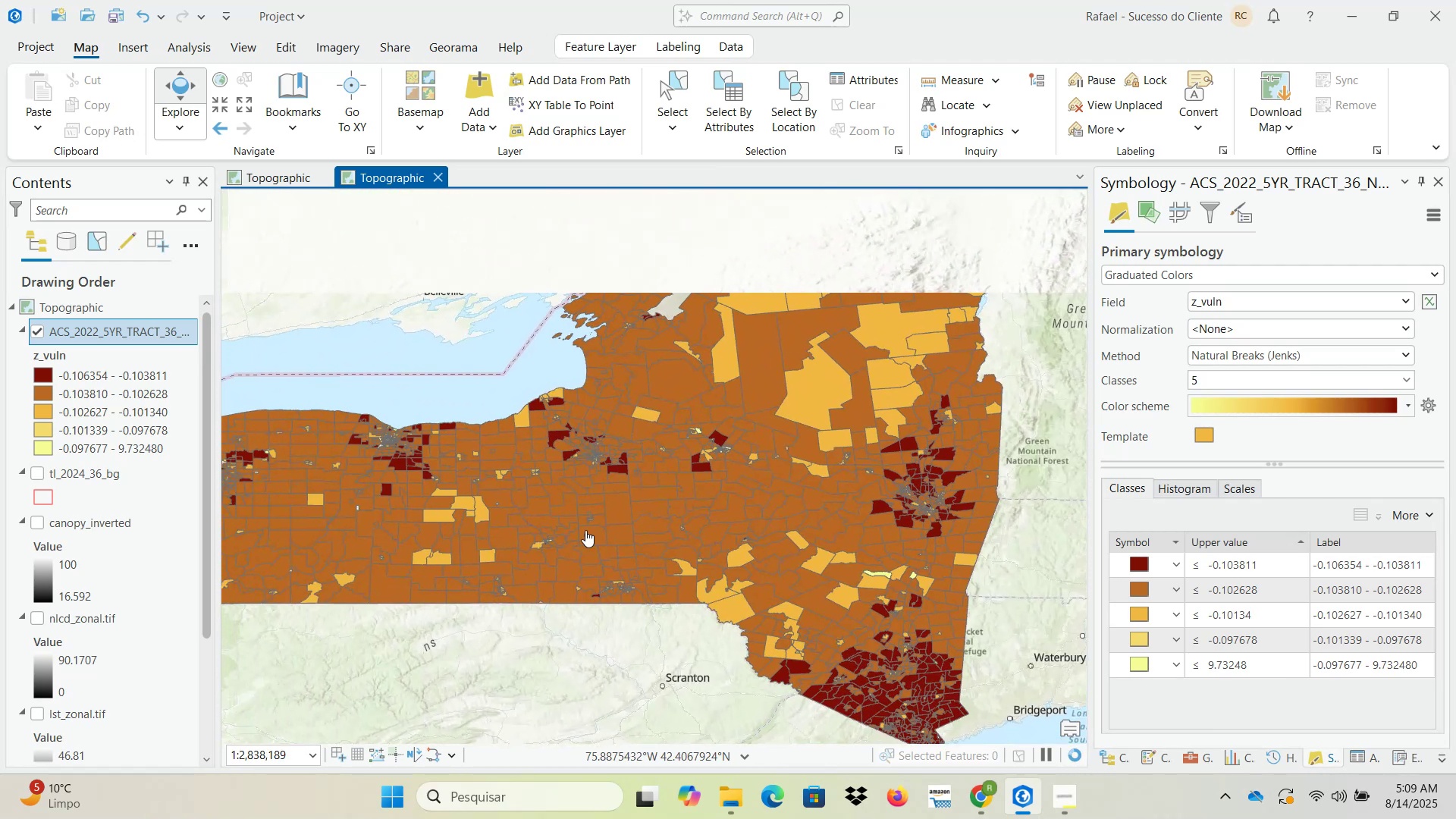 
left_click_drag(start_coordinate=[569, 524], to_coordinate=[803, 536])
 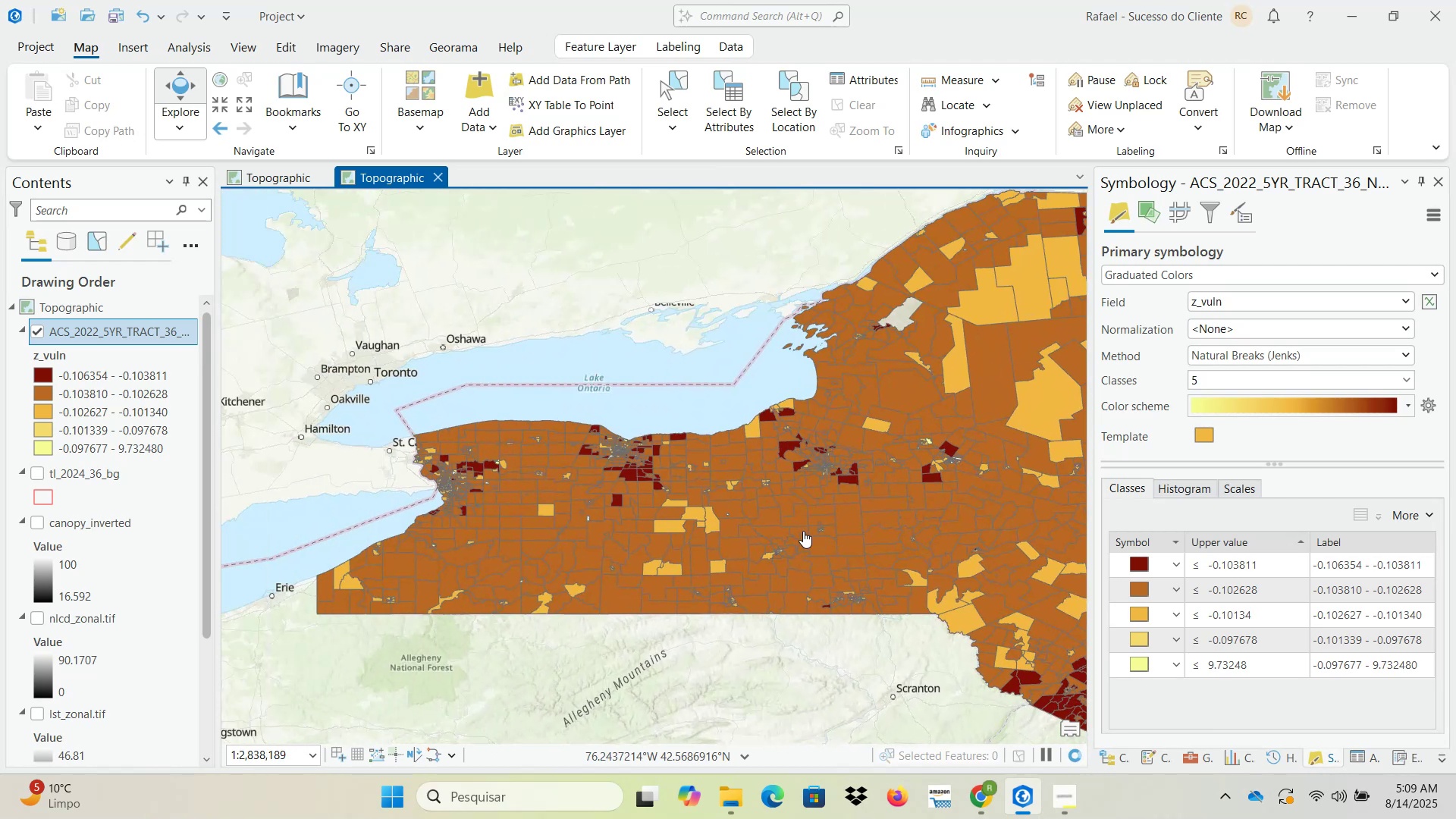 
scroll: coordinate [438, 488], scroll_direction: up, amount: 2.0
 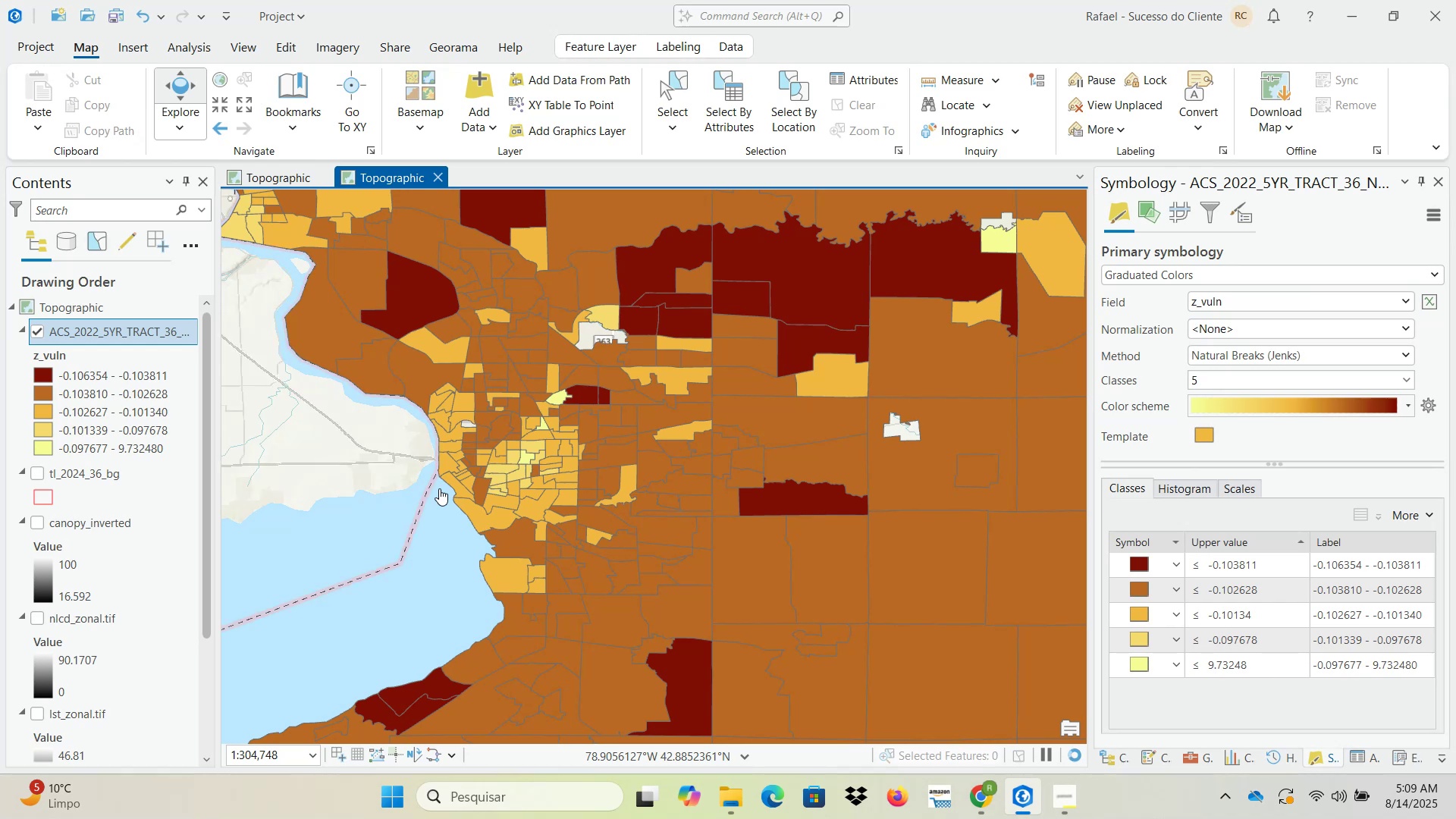 
scroll: coordinate [439, 488], scroll_direction: down, amount: 1.0
 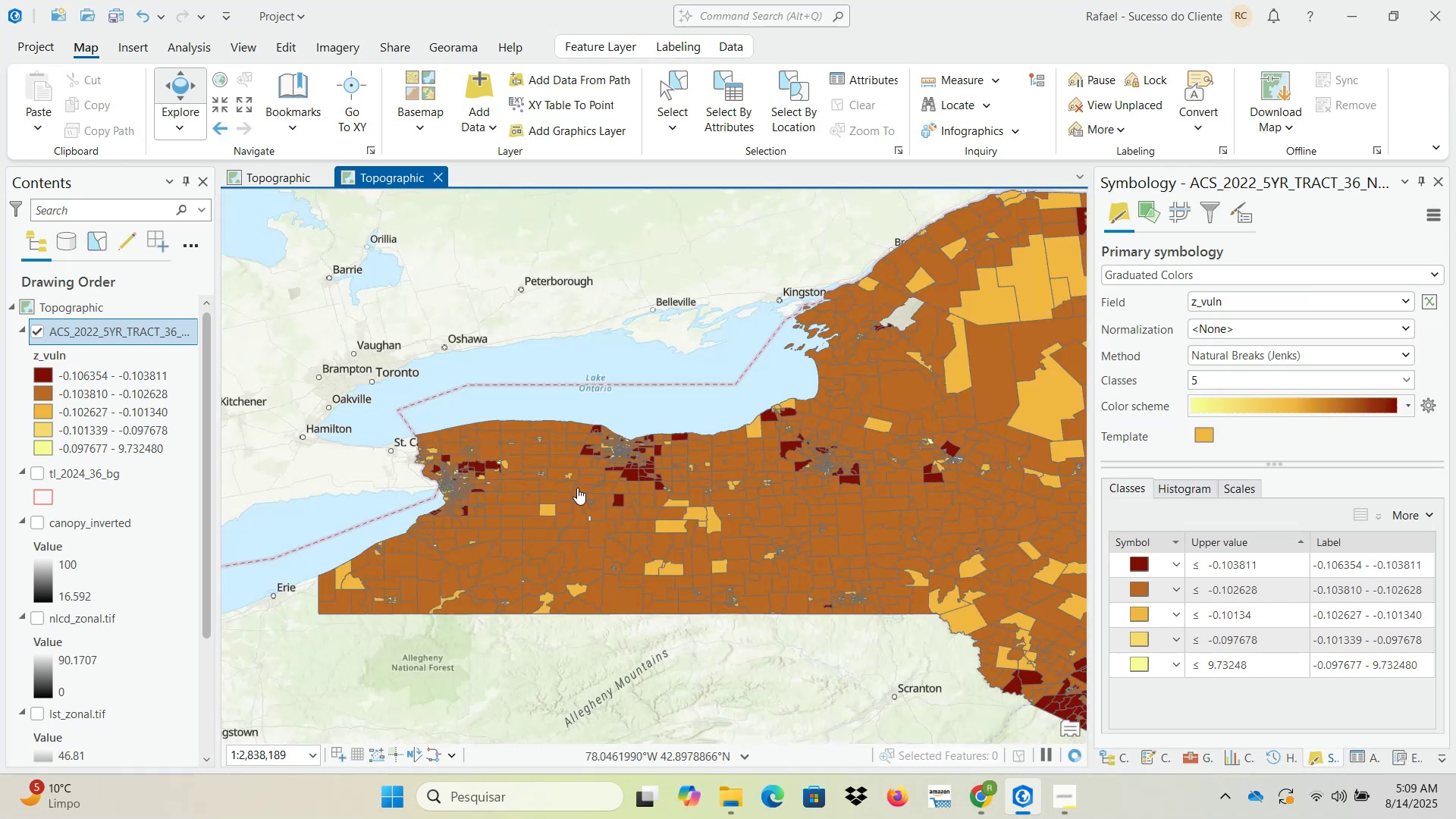 
left_click_drag(start_coordinate=[677, 488], to_coordinate=[432, 482])
 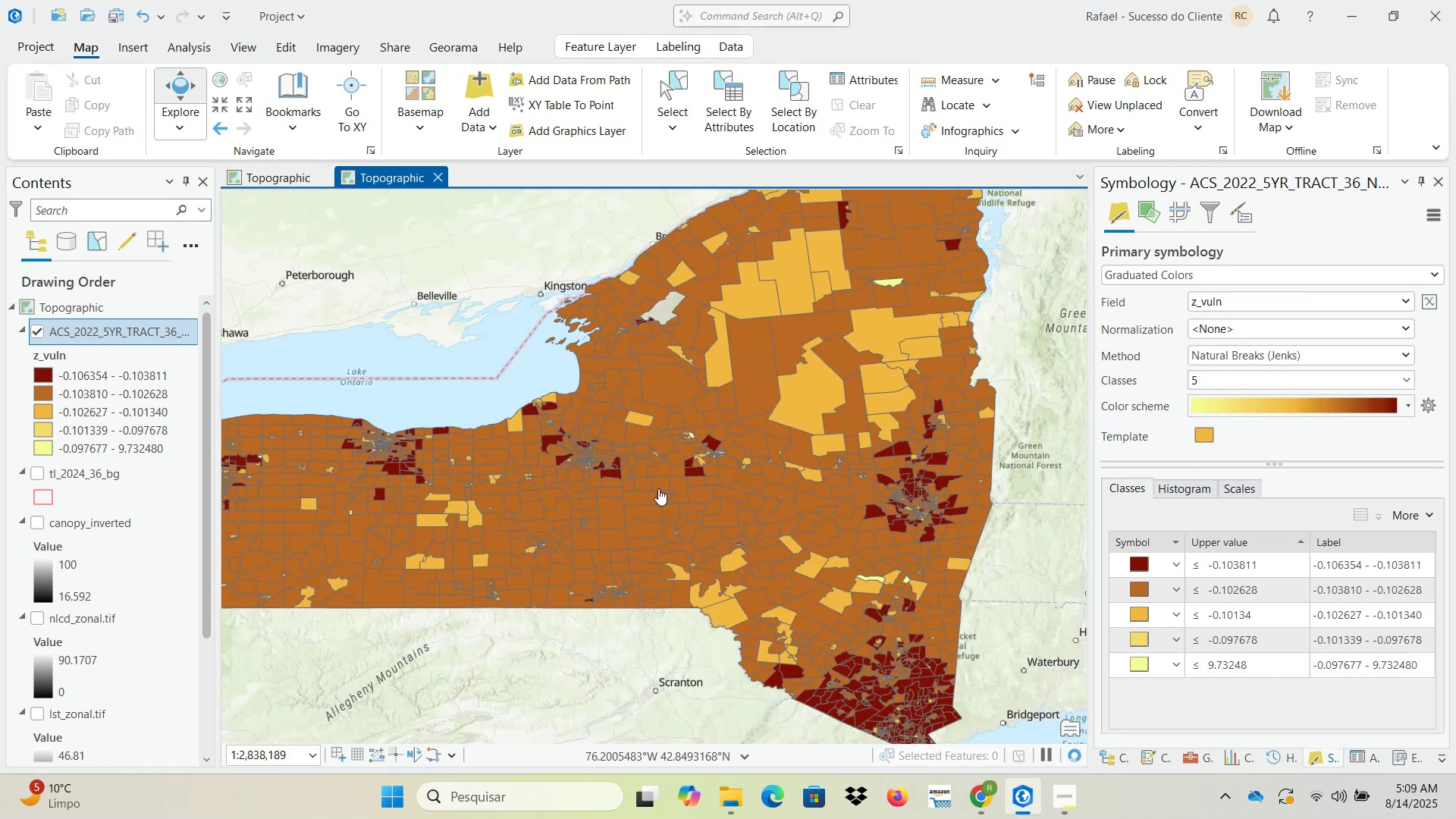 
left_click_drag(start_coordinate=[714, 491], to_coordinate=[469, 413])
 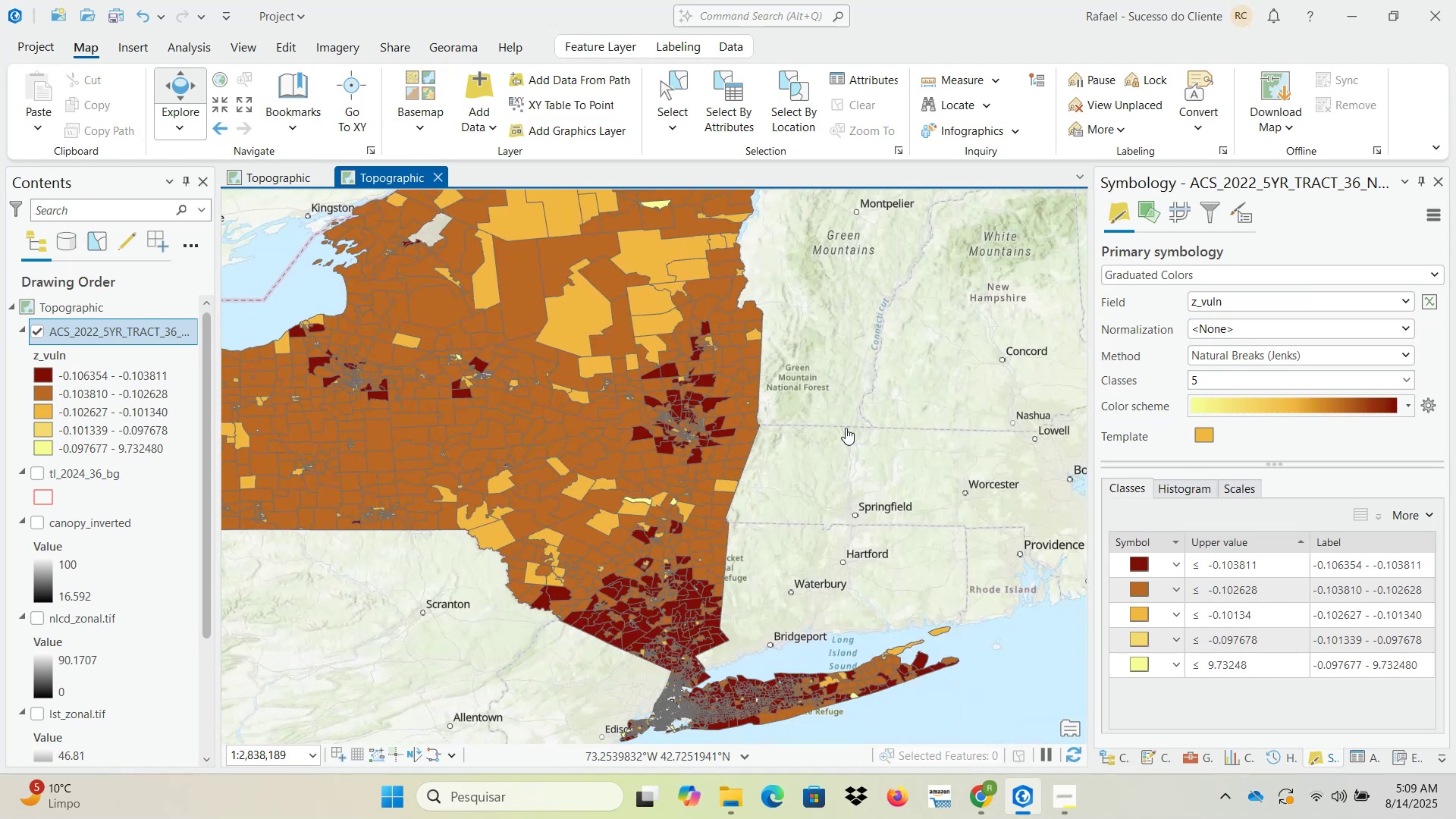 
left_click_drag(start_coordinate=[656, 630], to_coordinate=[759, 524])
 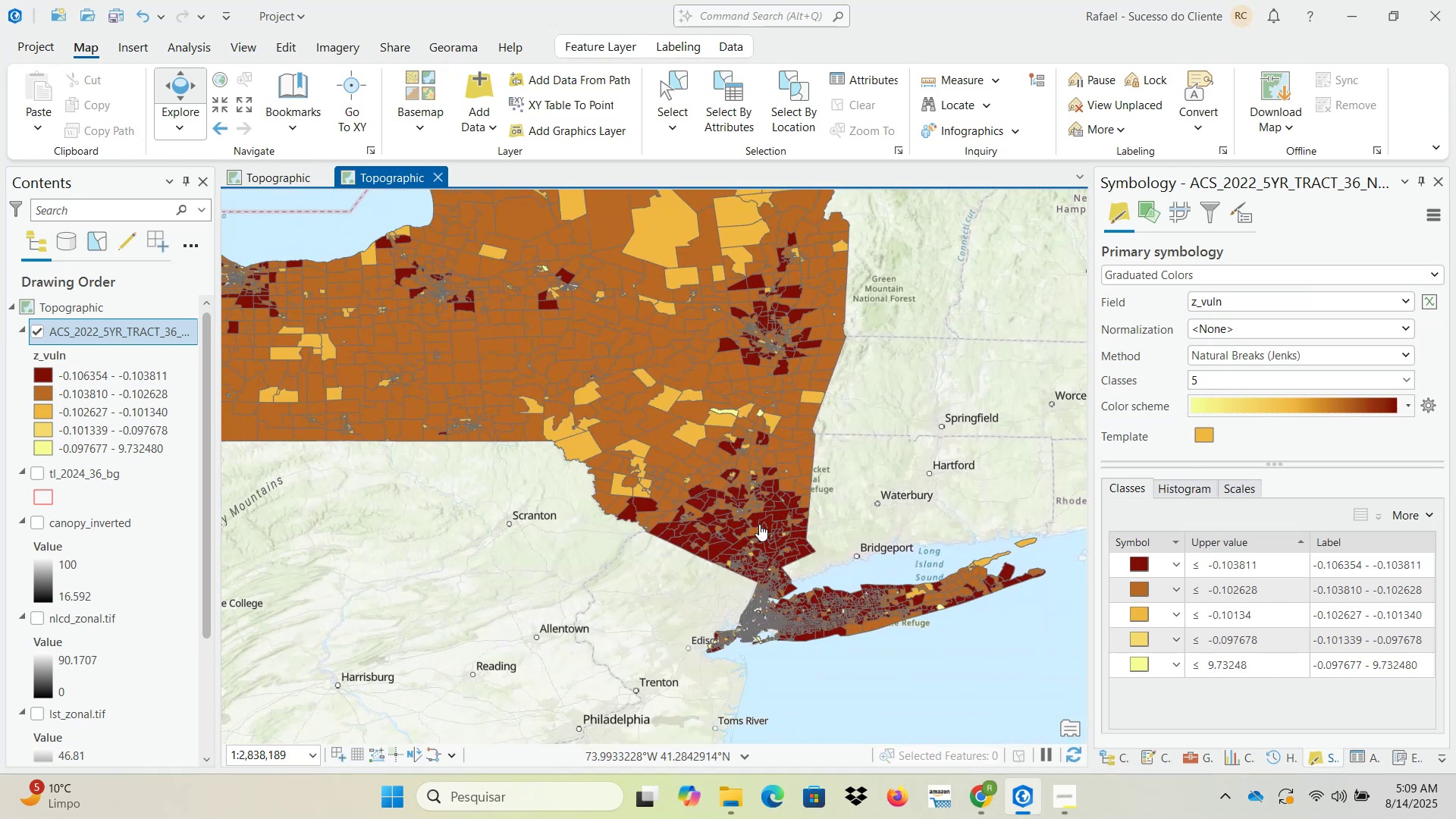 
scroll: coordinate [750, 527], scroll_direction: down, amount: 2.0
 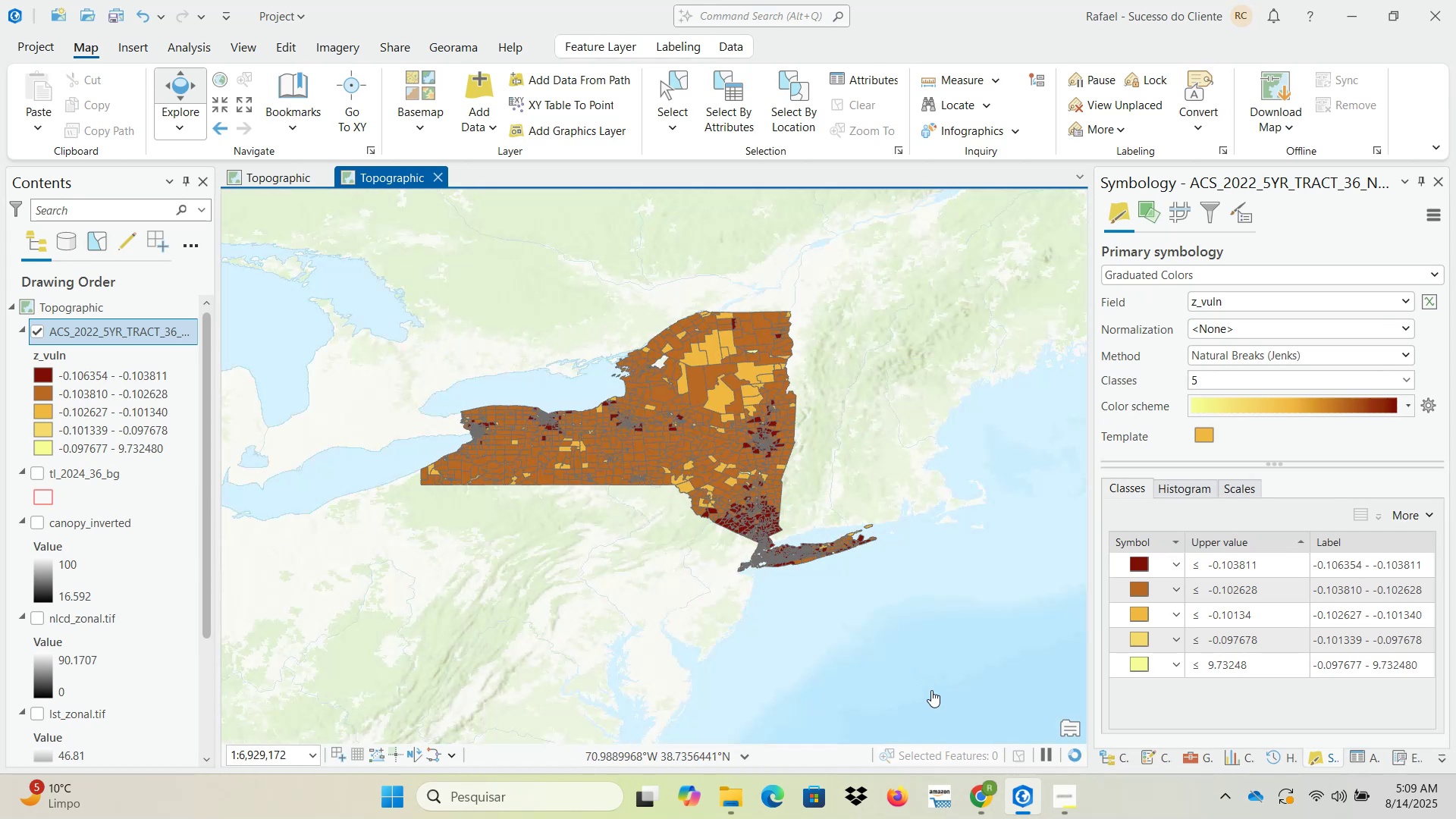 
left_click([984, 795])
 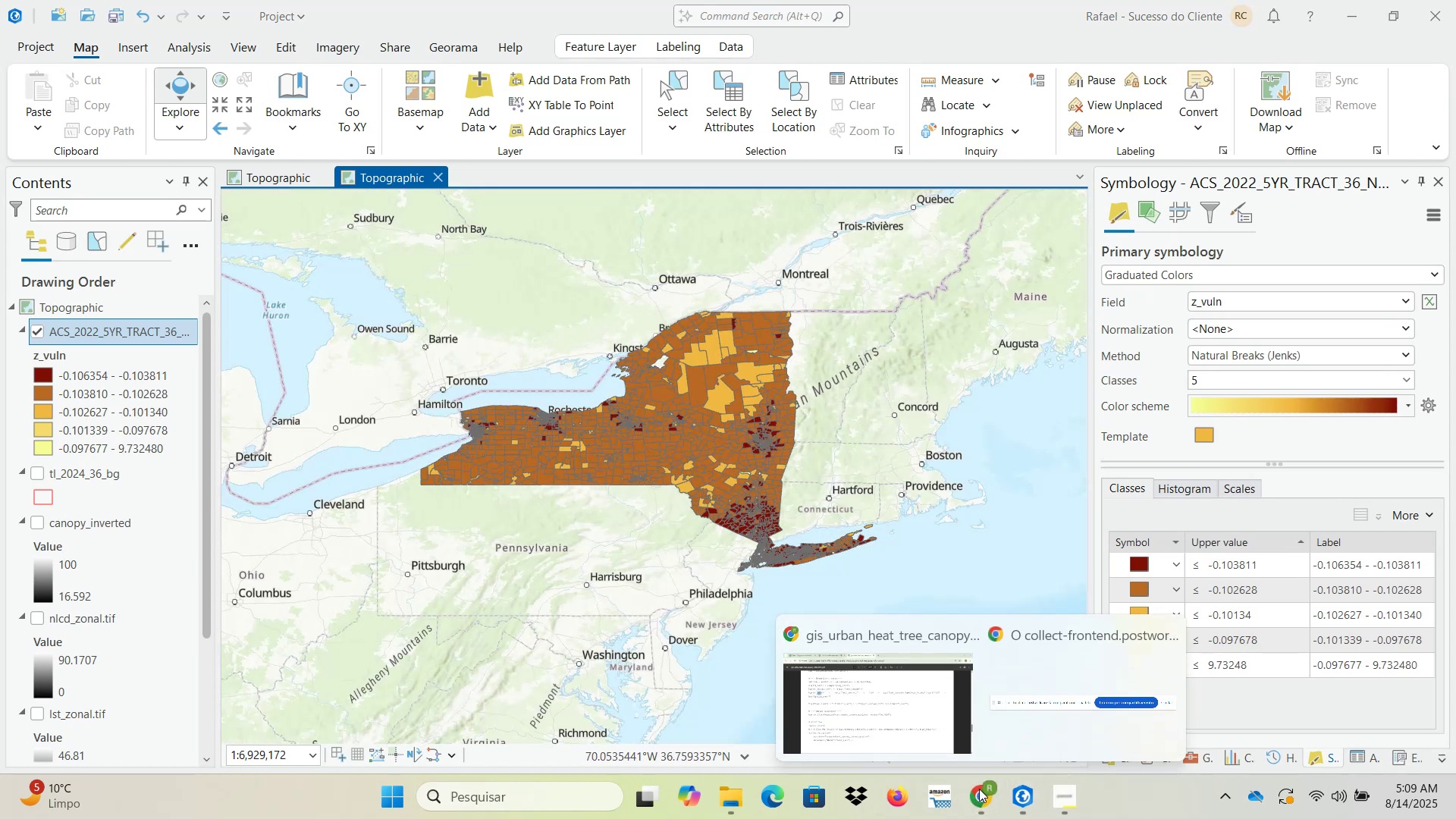 
left_click([905, 708])
 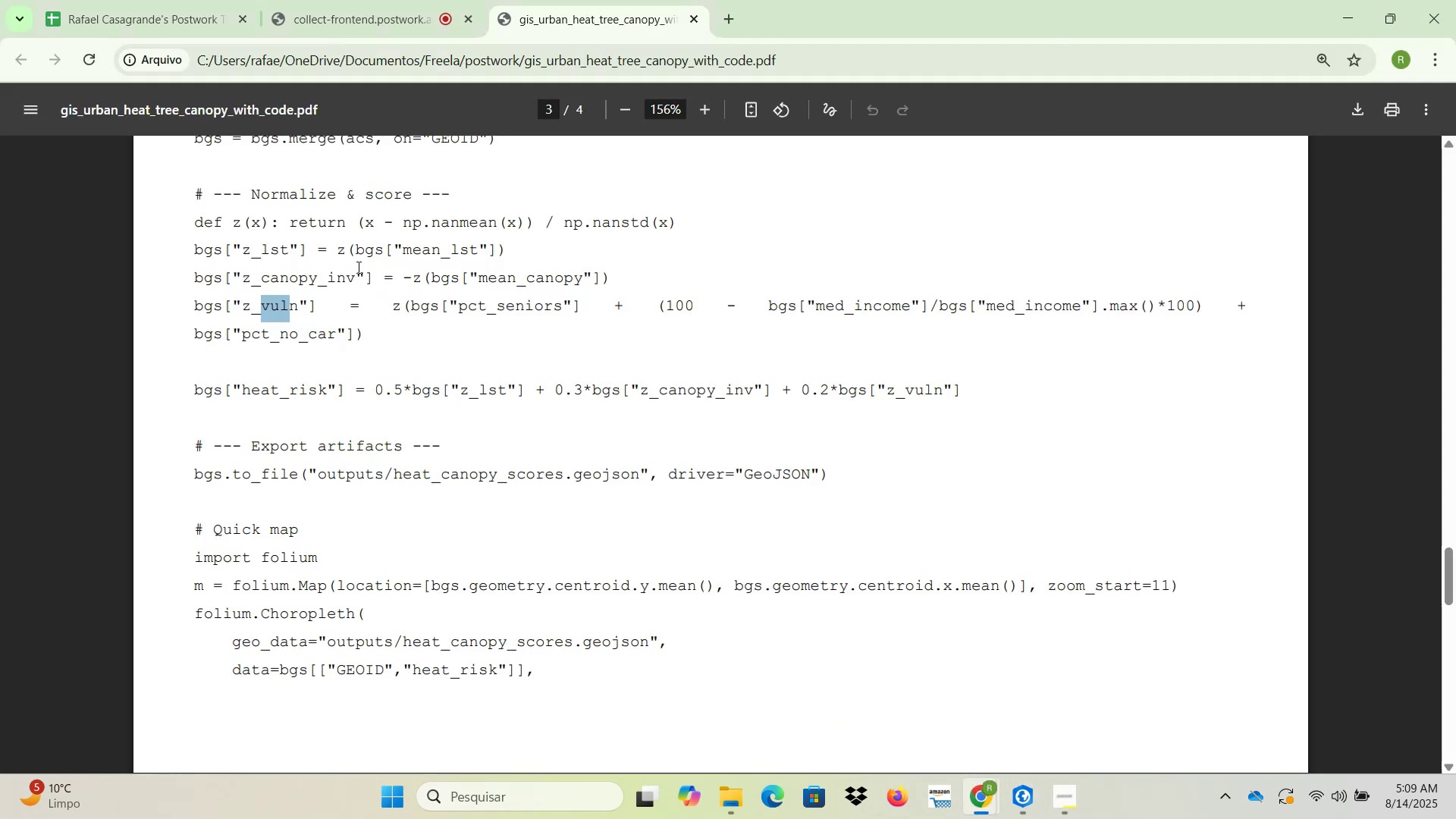 
wait(5.51)
 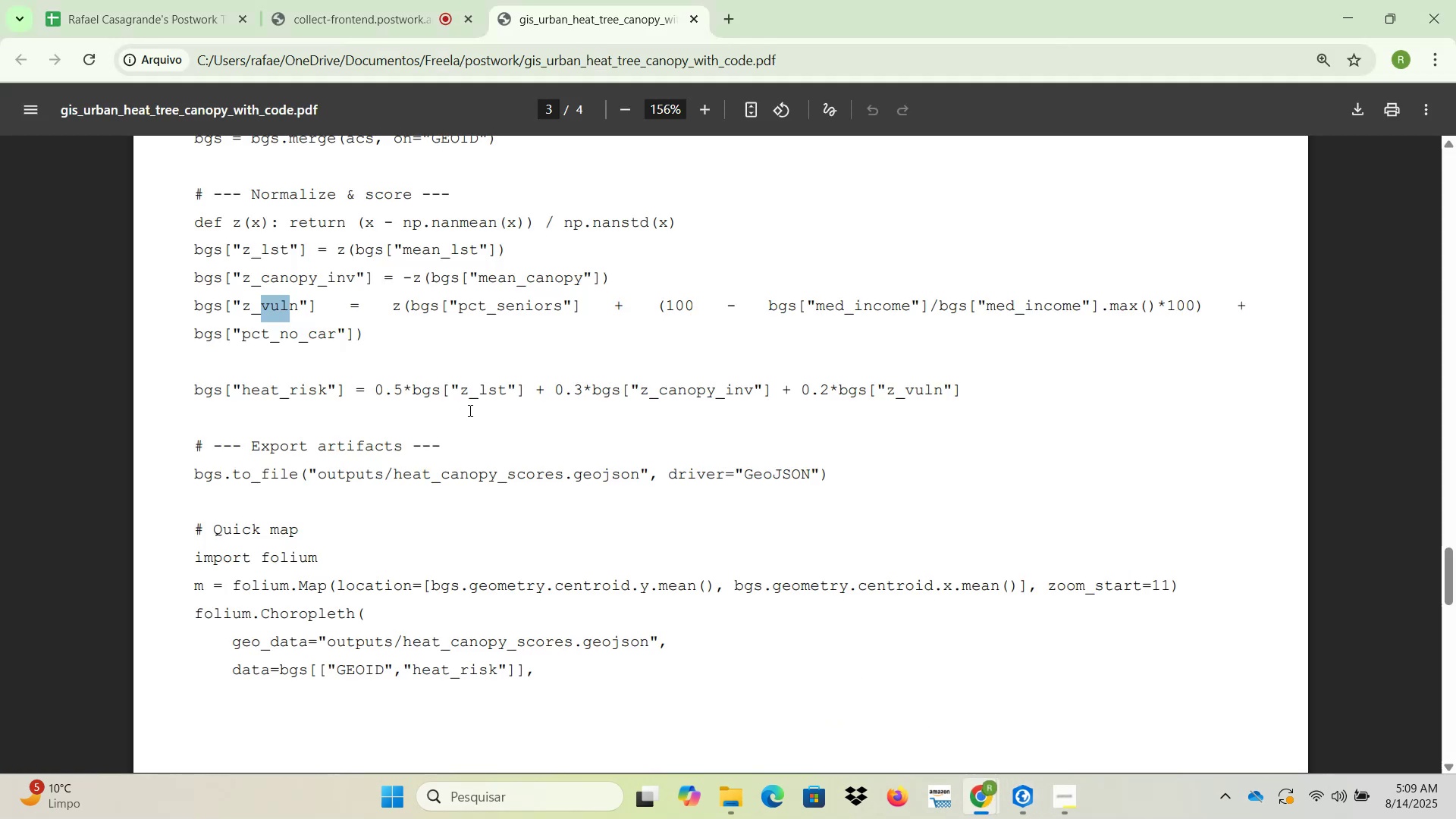 
left_click_drag(start_coordinate=[242, 253], to_coordinate=[278, 252])
 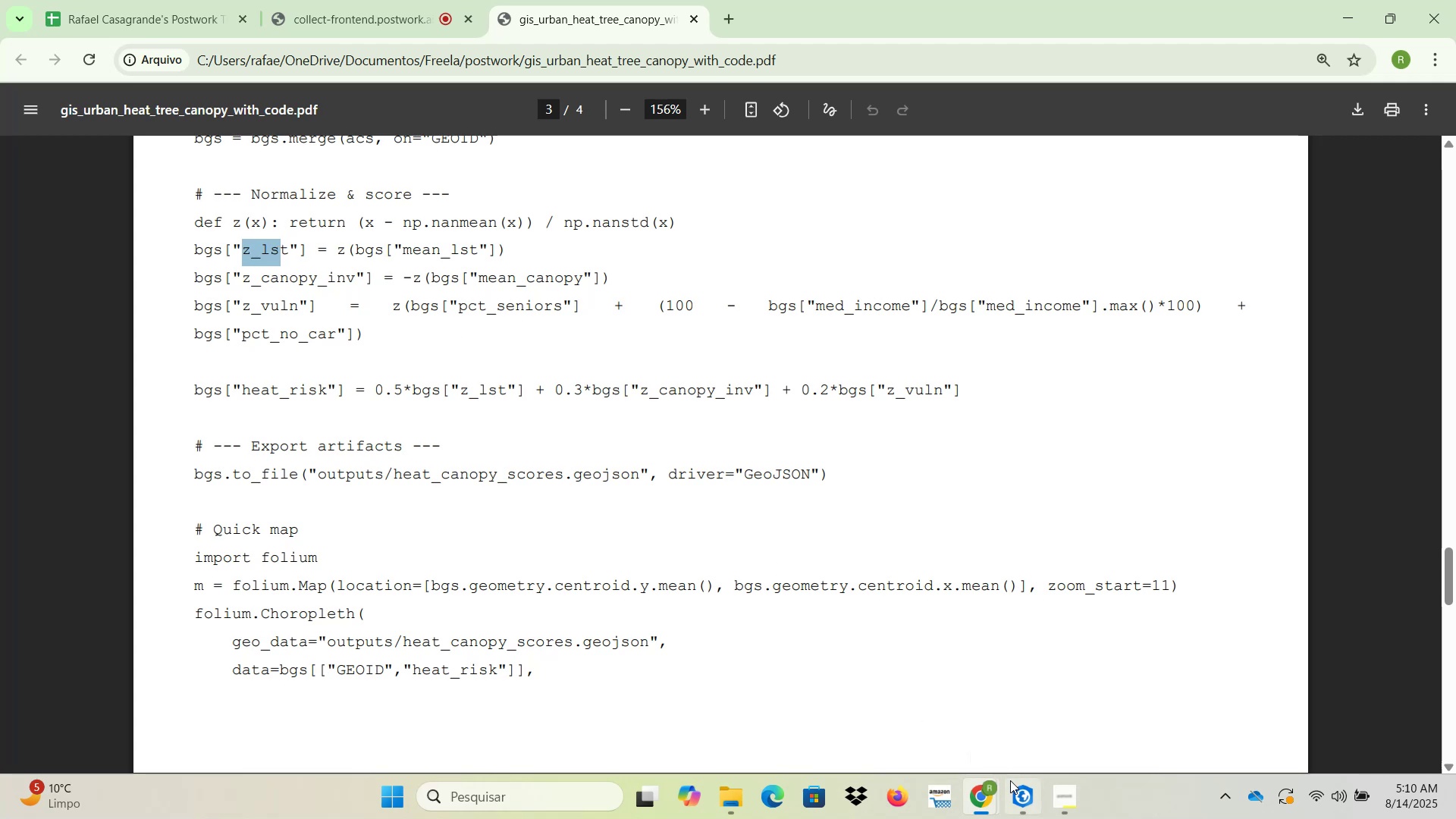 
left_click([1015, 802])
 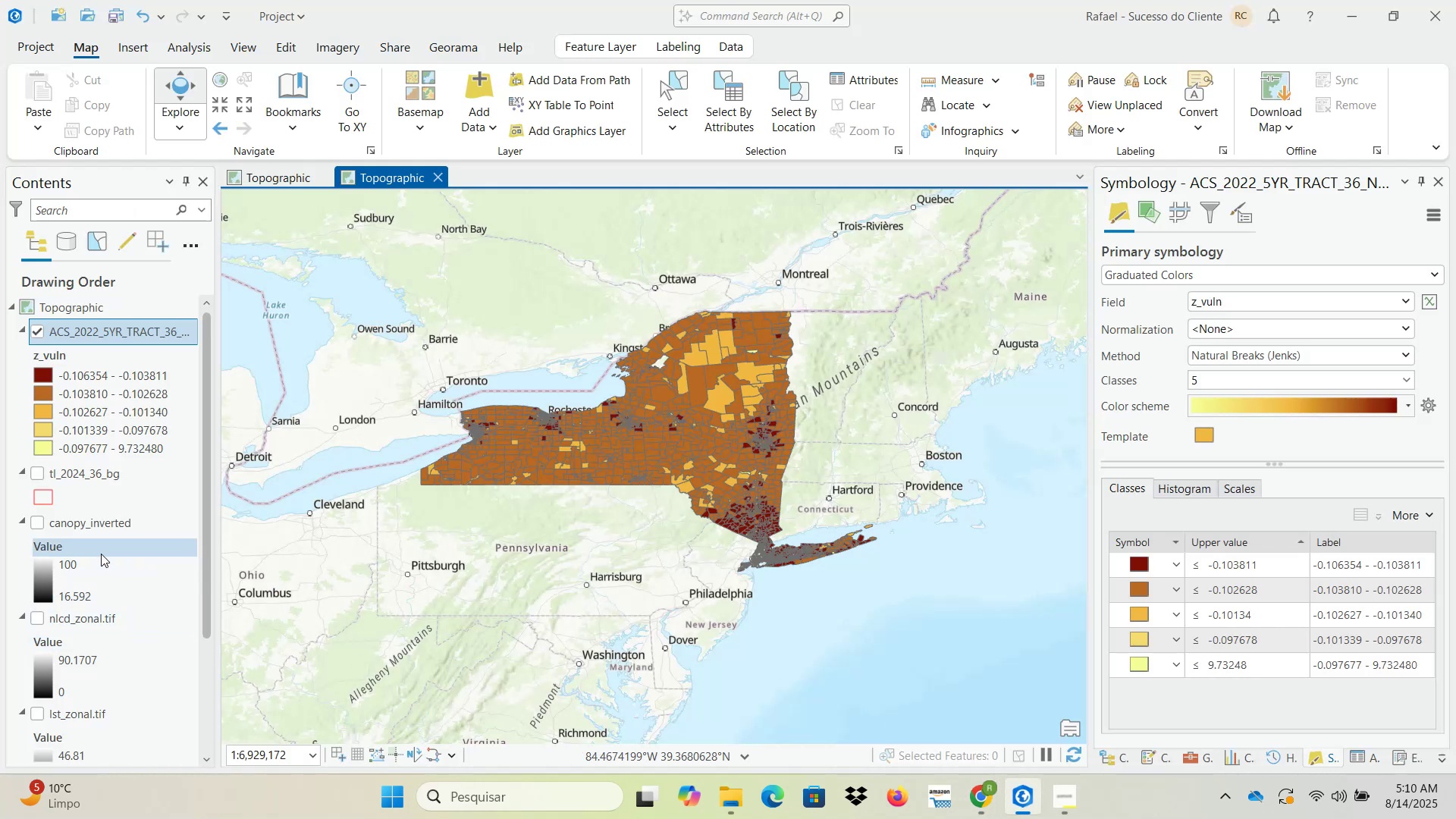 
scroll: coordinate [126, 628], scroll_direction: down, amount: 2.0
 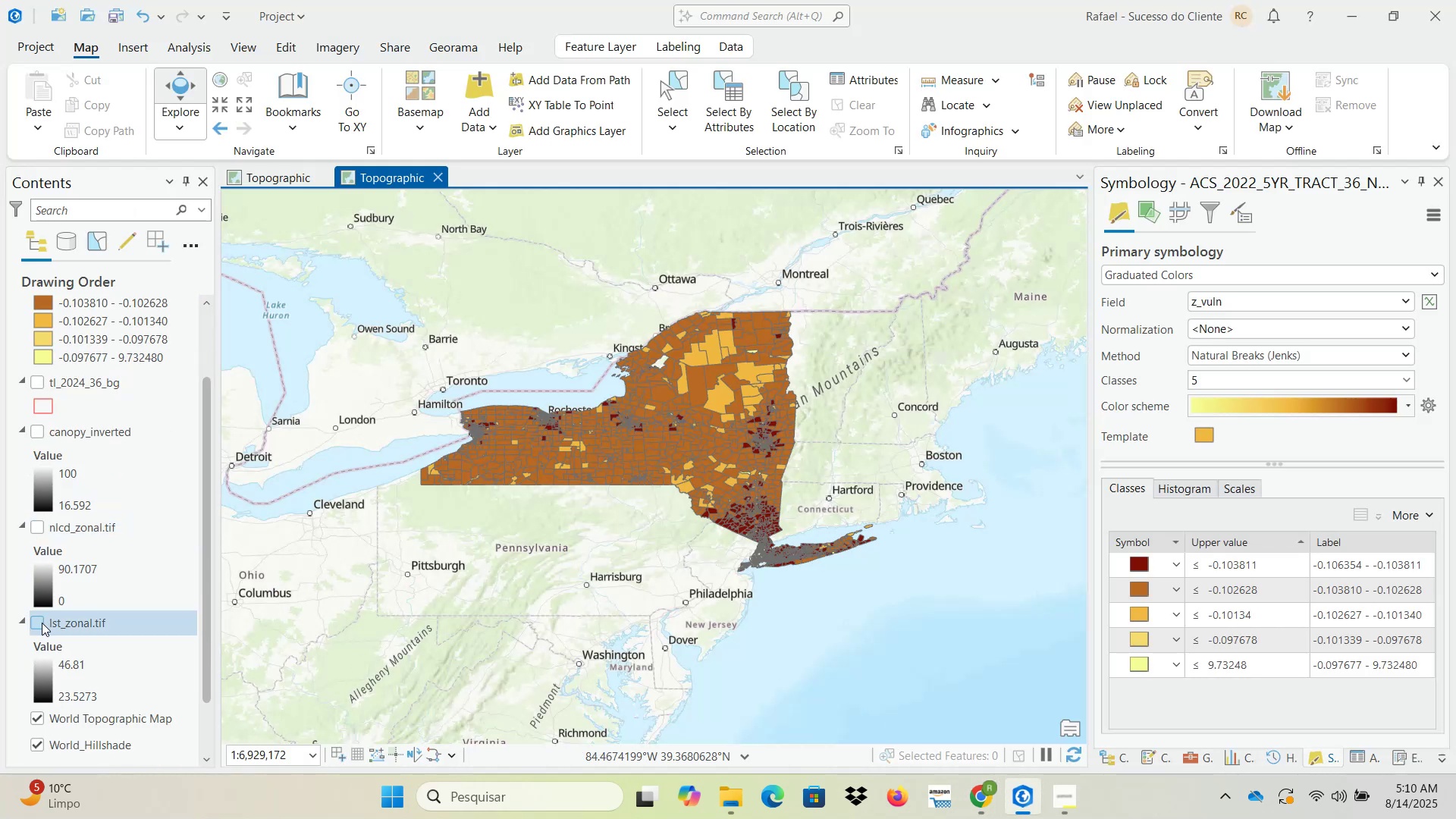 
scroll: coordinate [40, 454], scroll_direction: up, amount: 4.0
 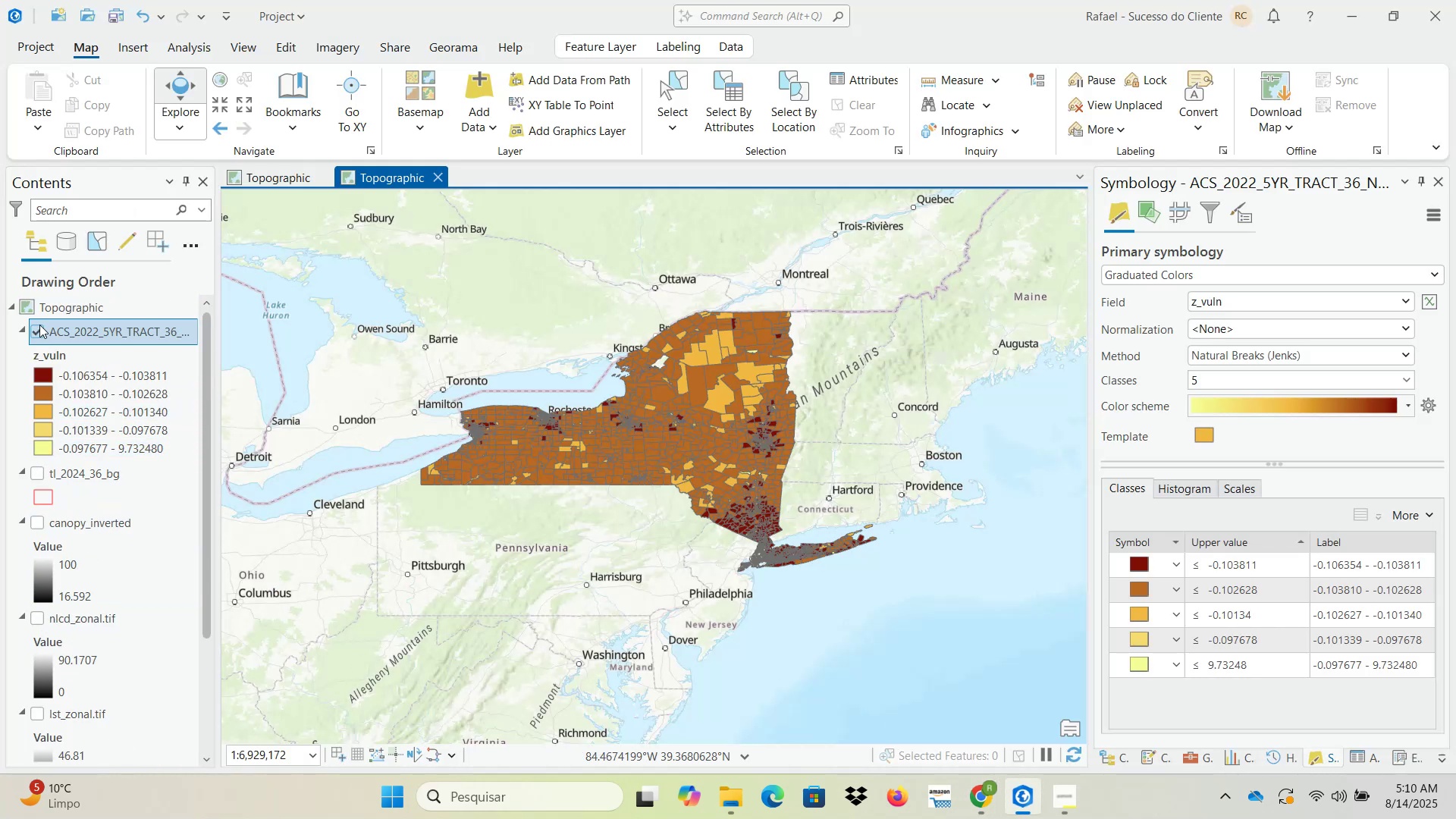 
left_click([39, 331])
 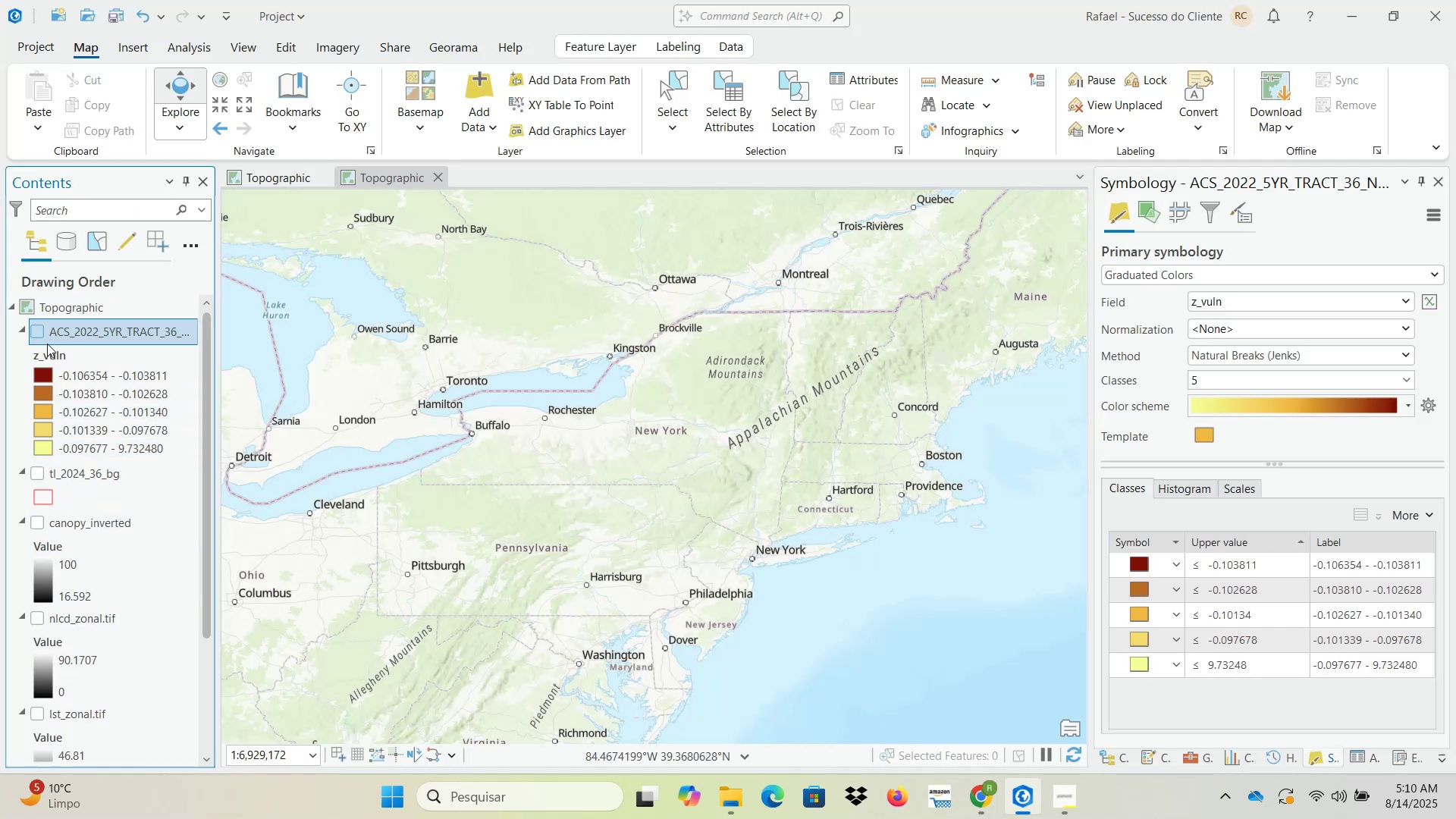 
scroll: coordinate [137, 522], scroll_direction: down, amount: 3.0
 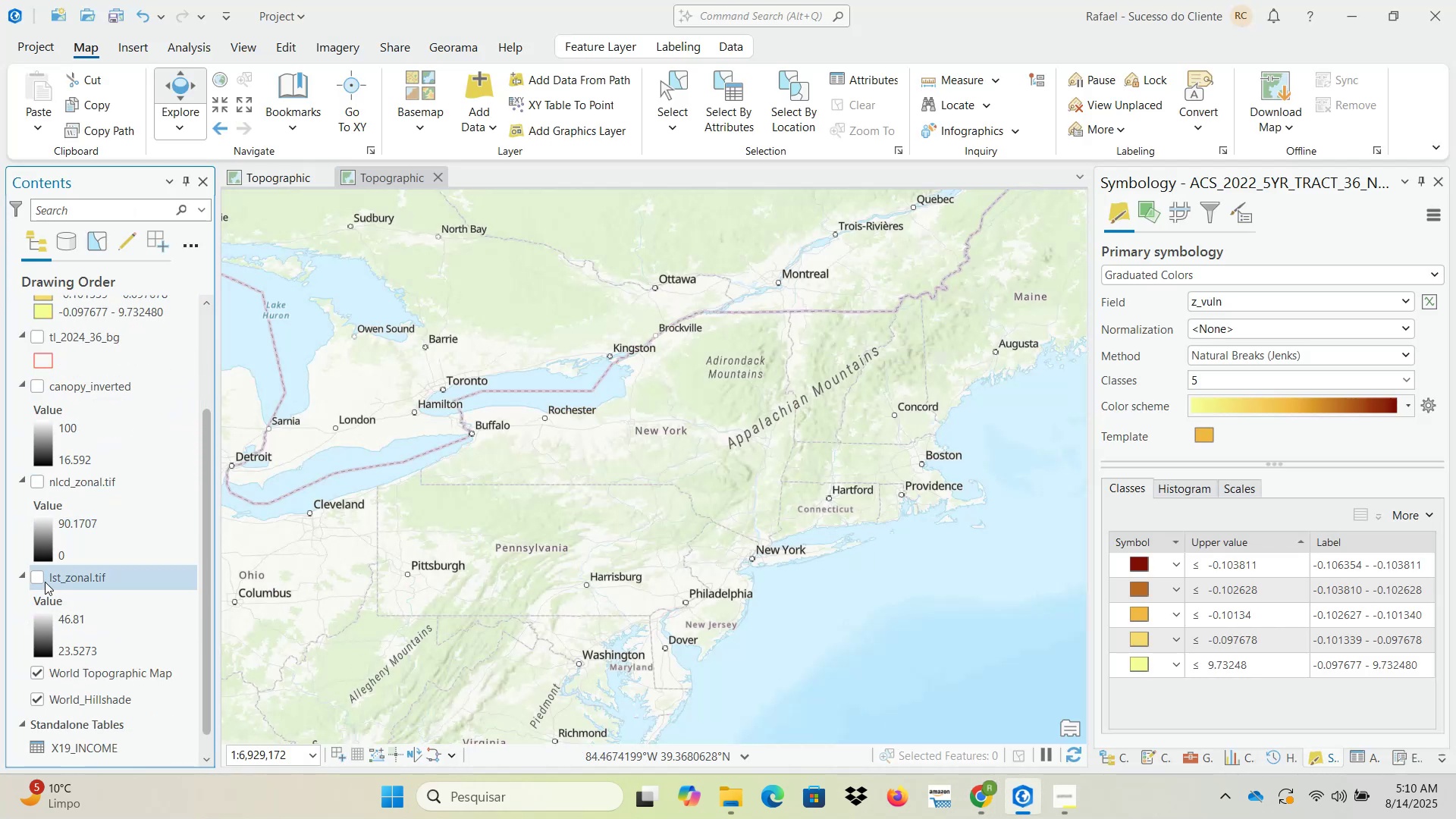 
left_click([38, 578])
 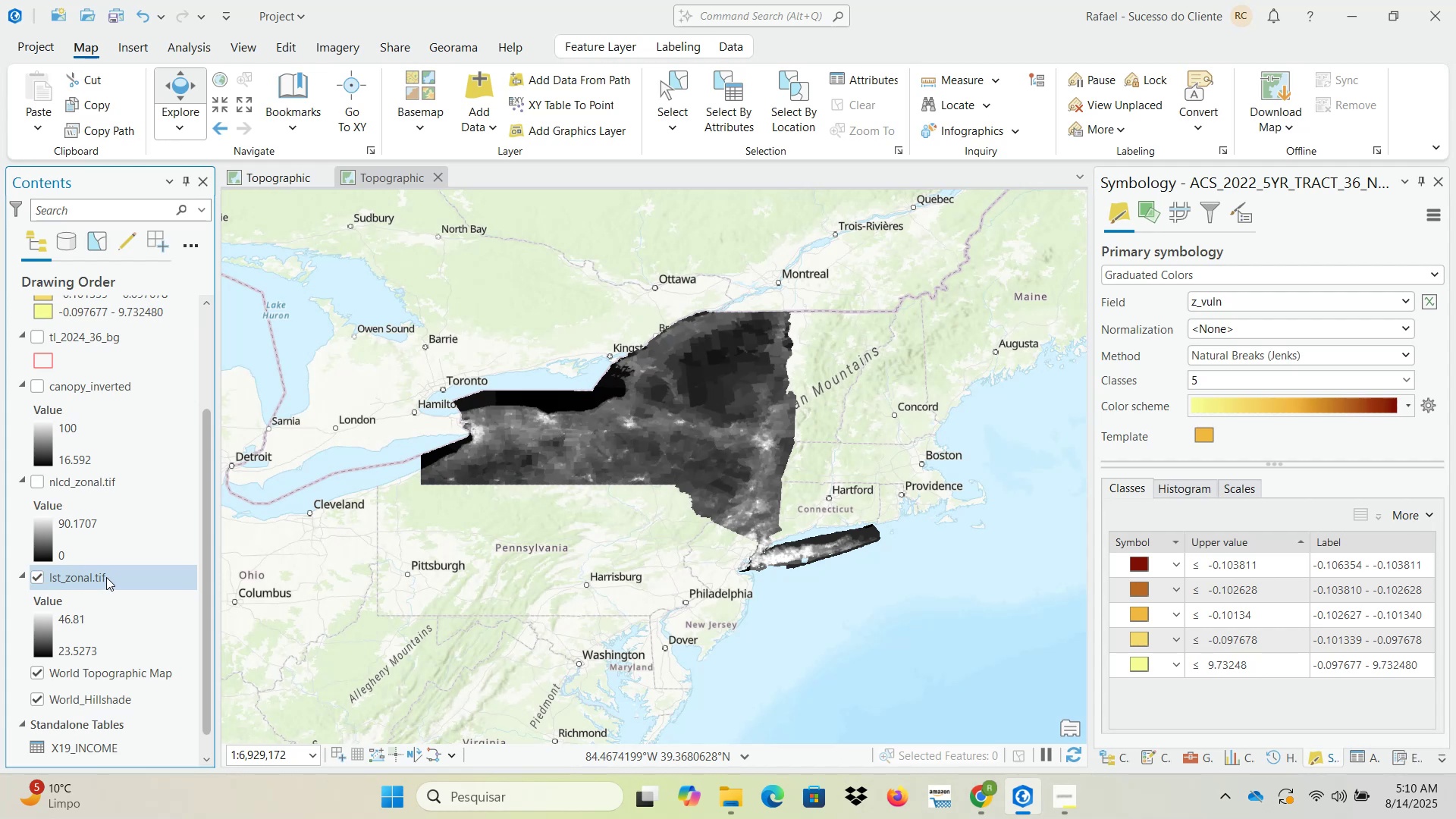 
left_click([109, 577])
 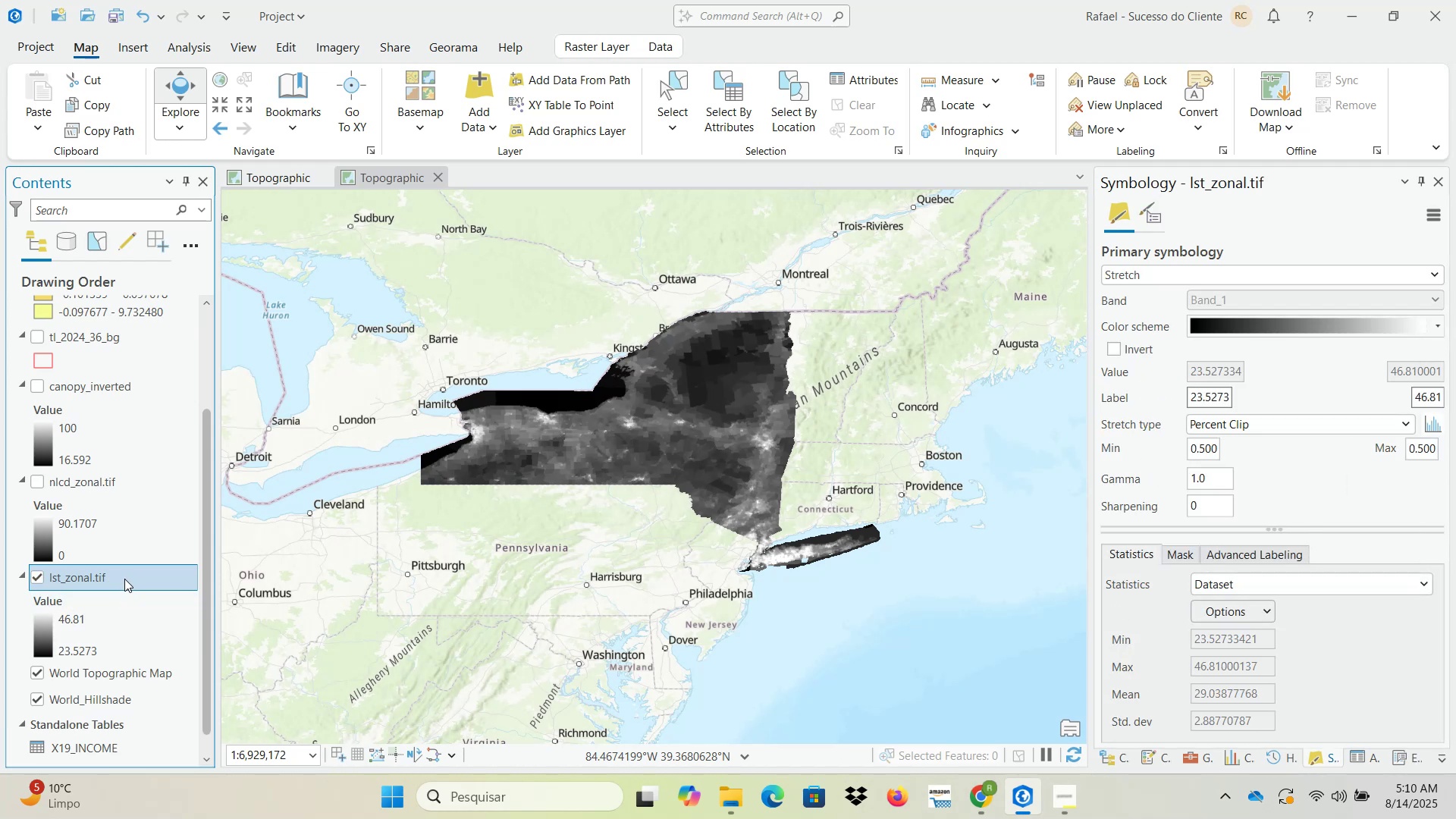 
wait(8.64)
 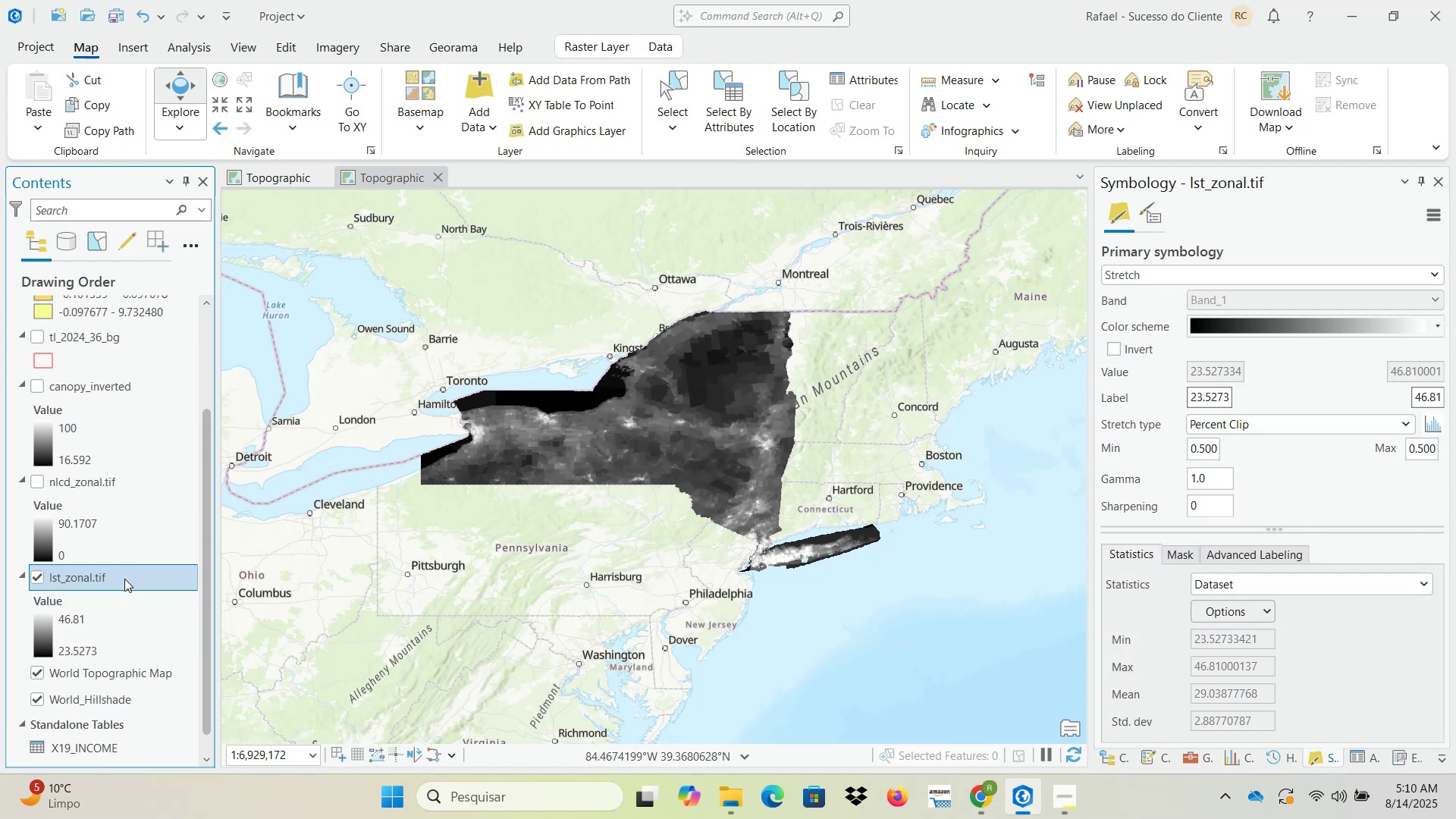 
left_click([1193, 759])
 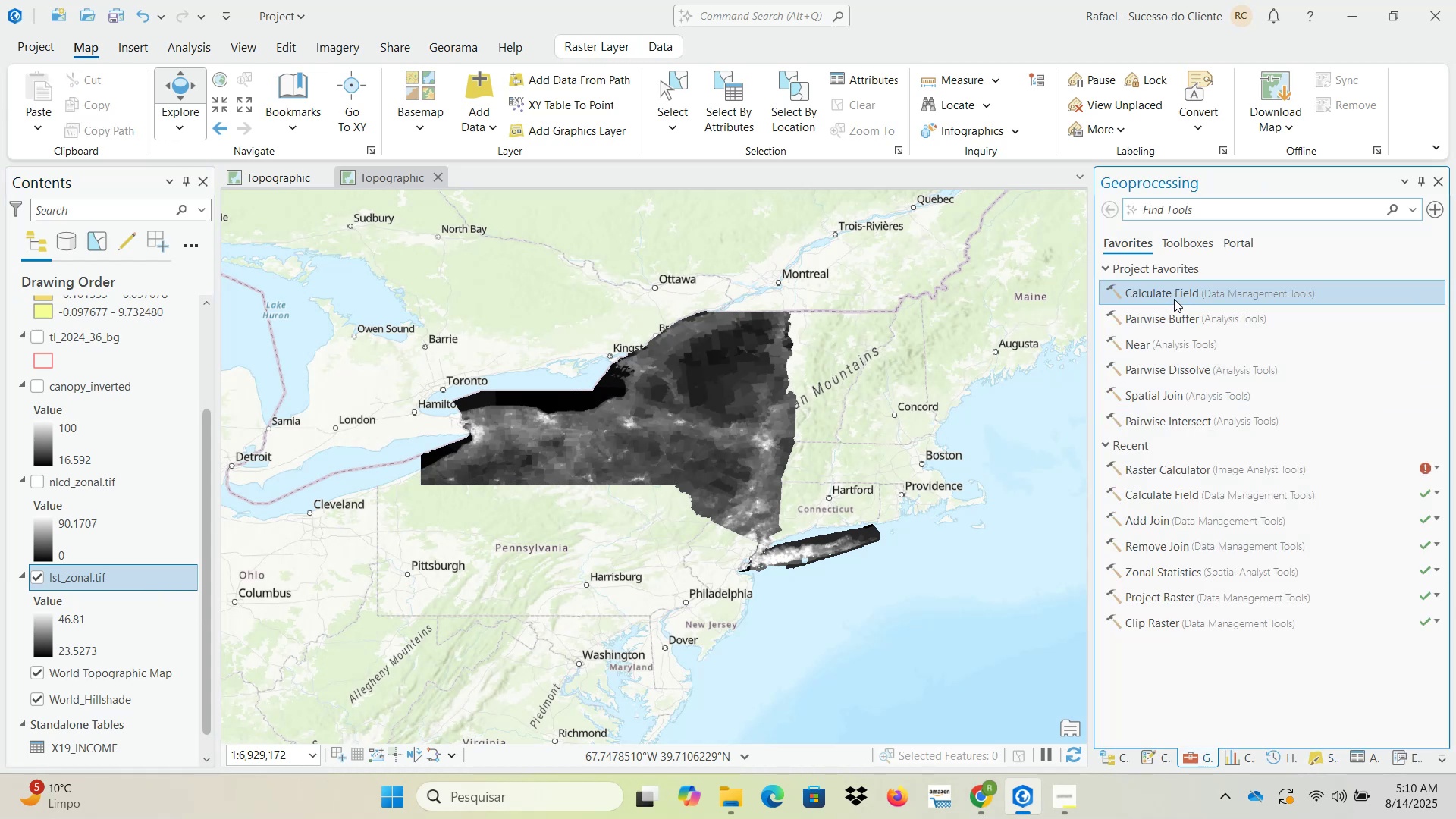 
left_click([1166, 472])
 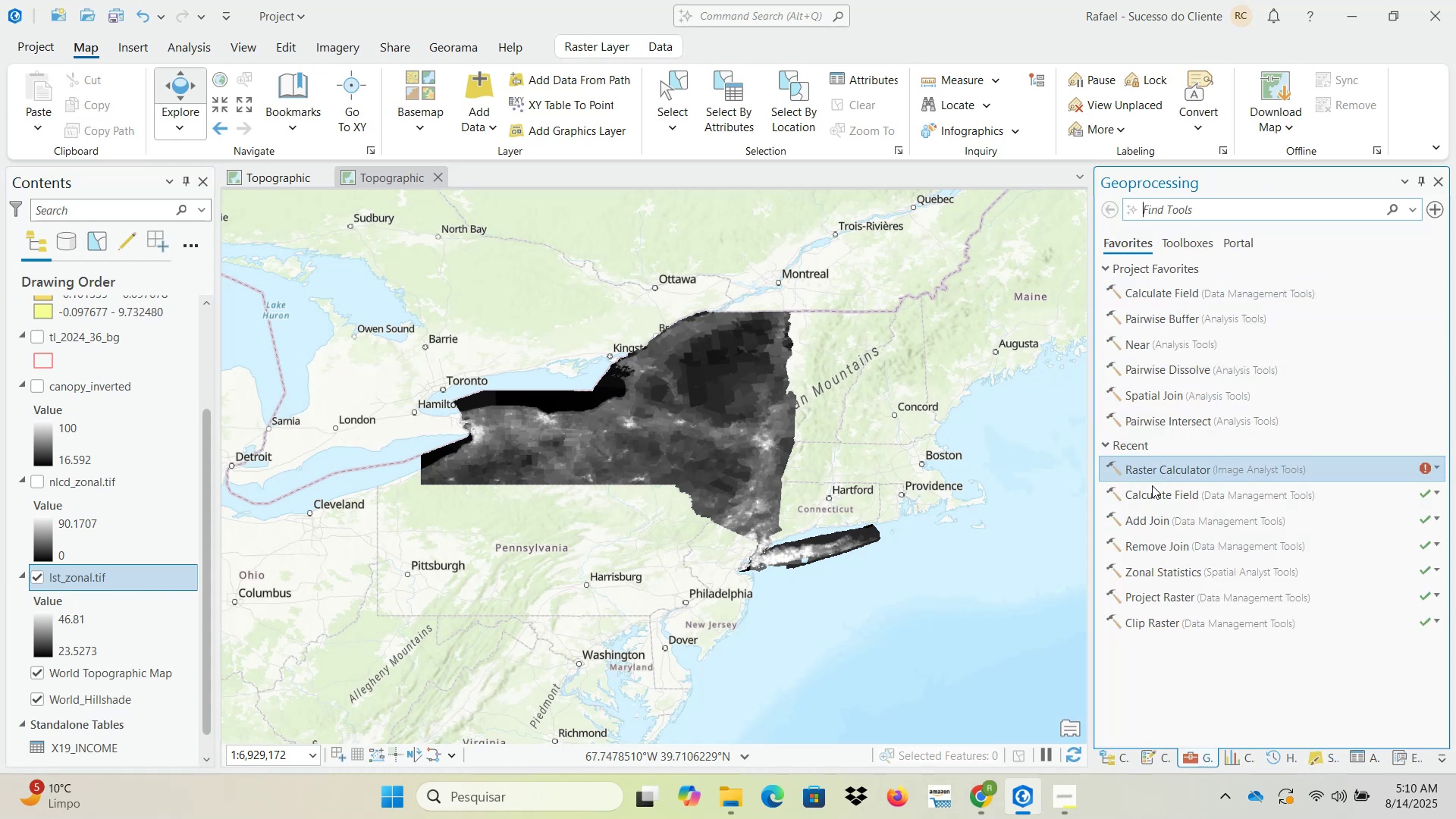 
double_click([1152, 474])
 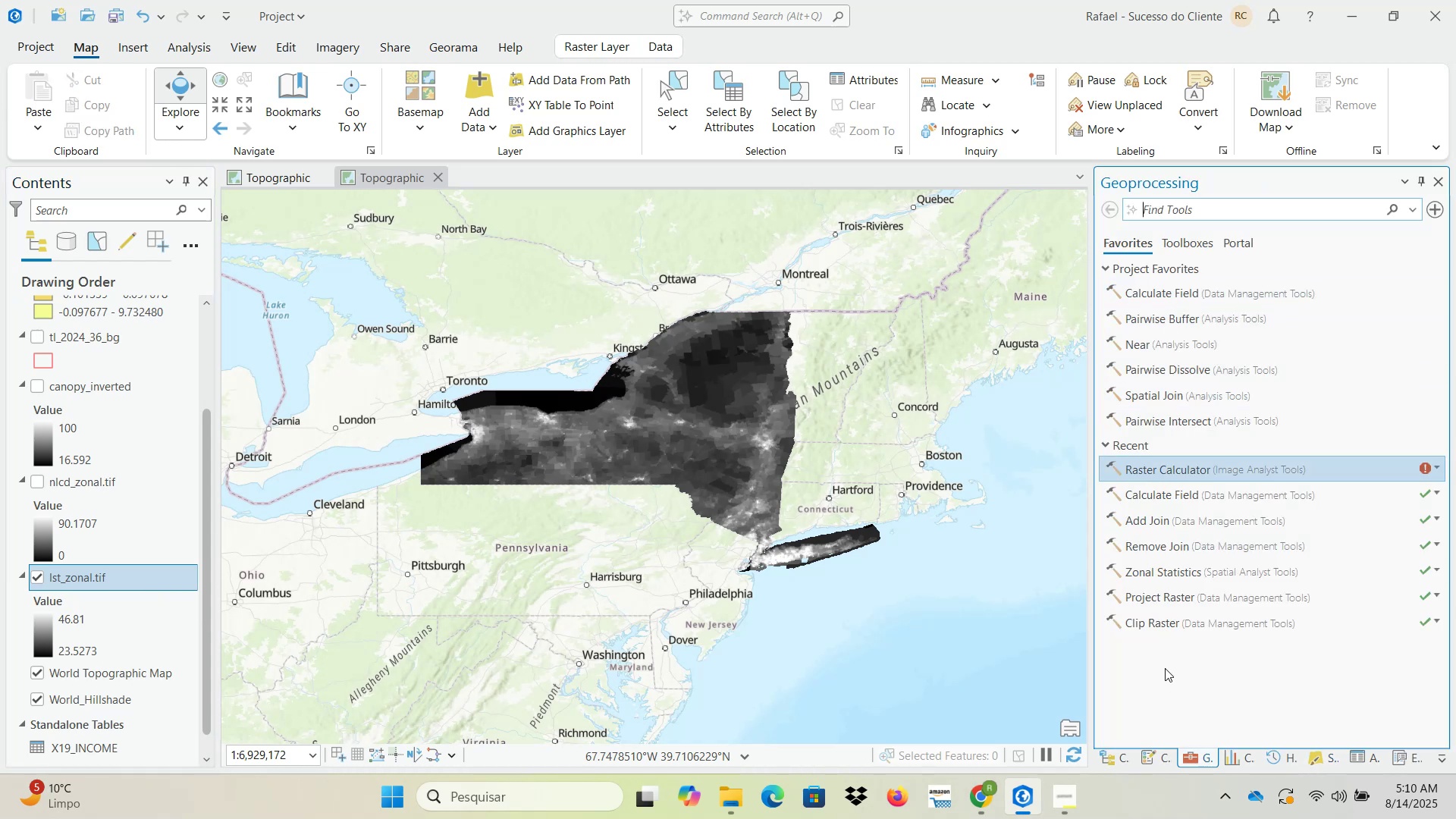 
scroll: coordinate [1154, 640], scroll_direction: down, amount: 3.0
 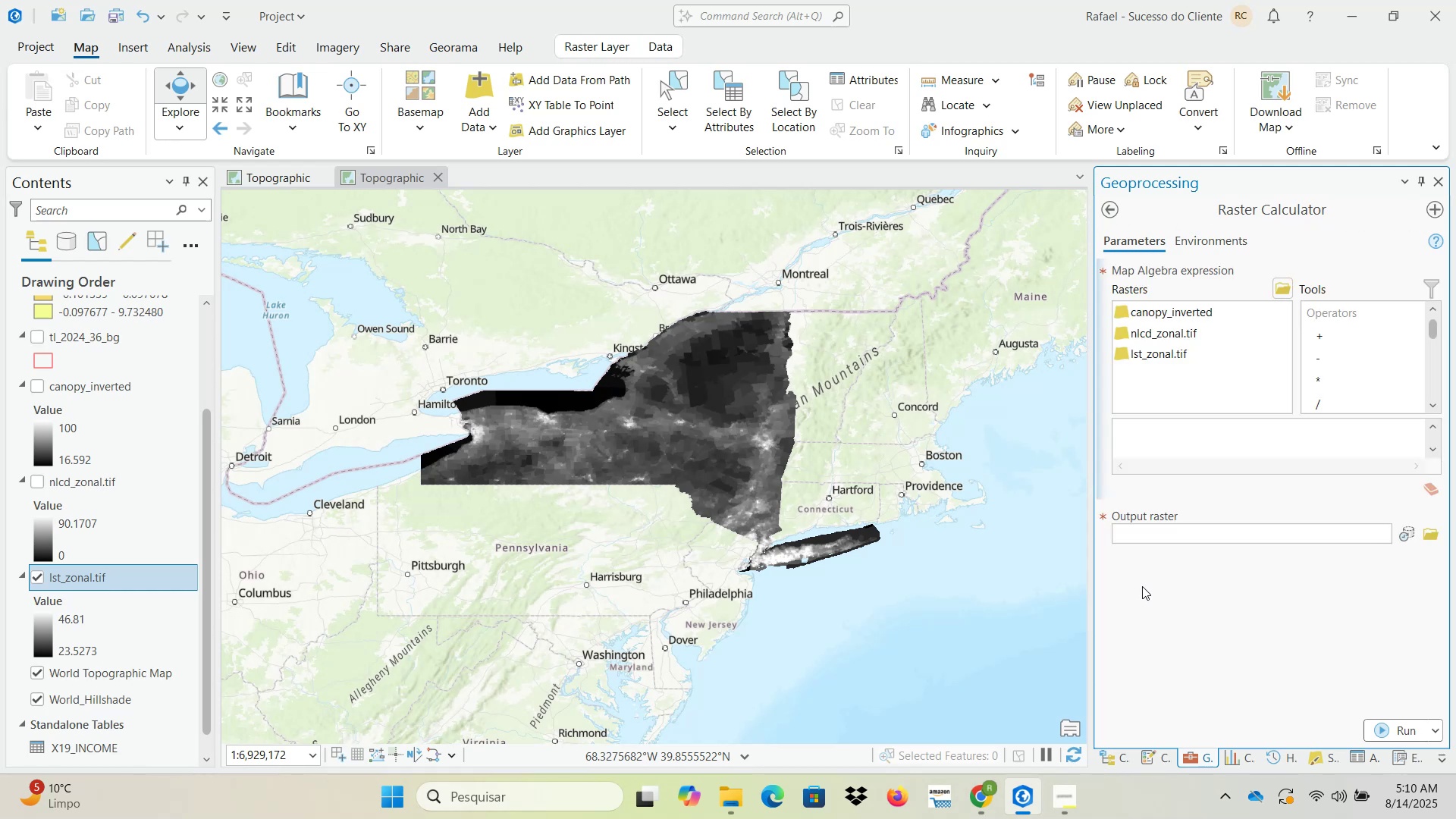 
wait(22.57)
 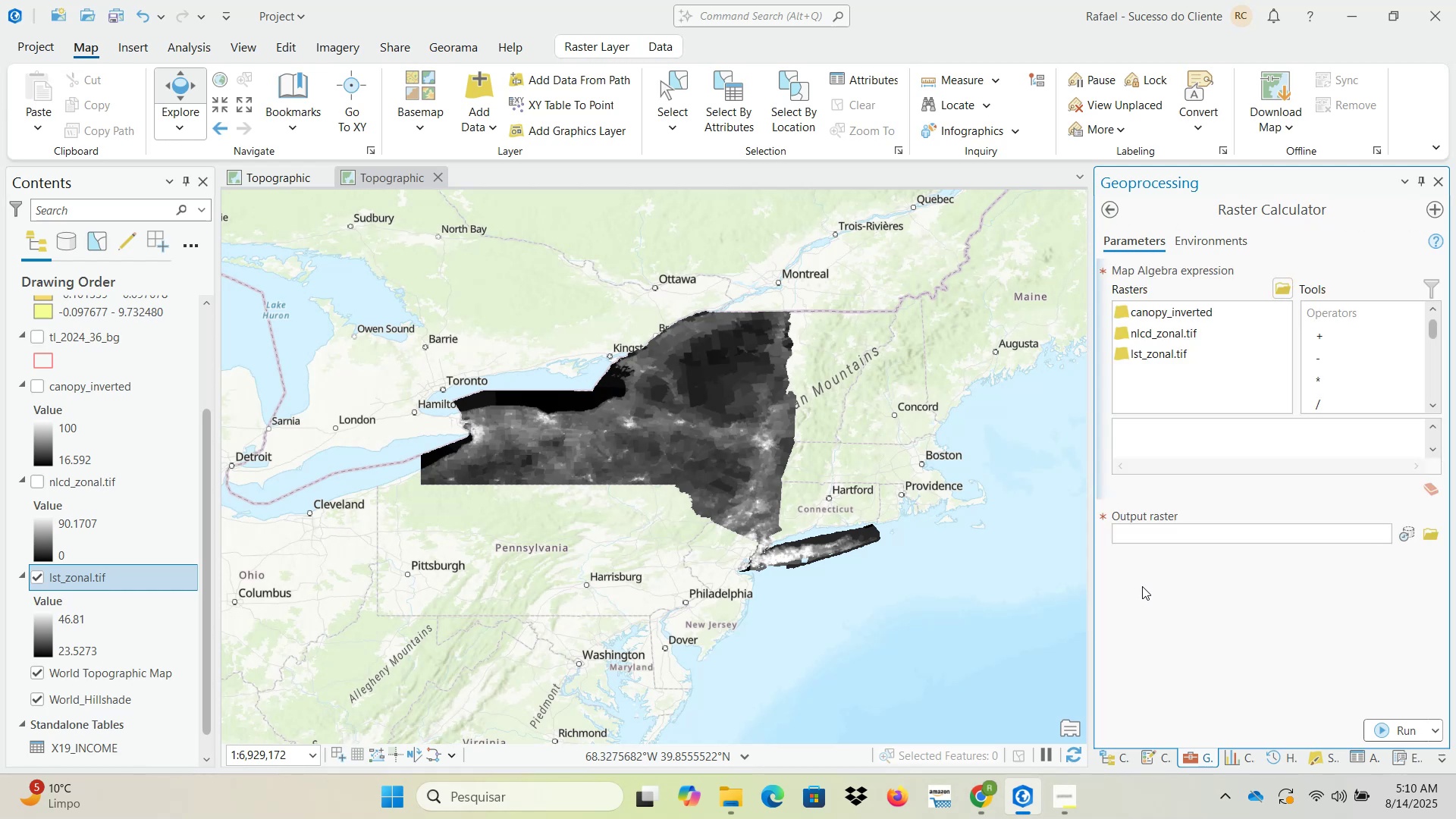 
double_click([1164, 354])
 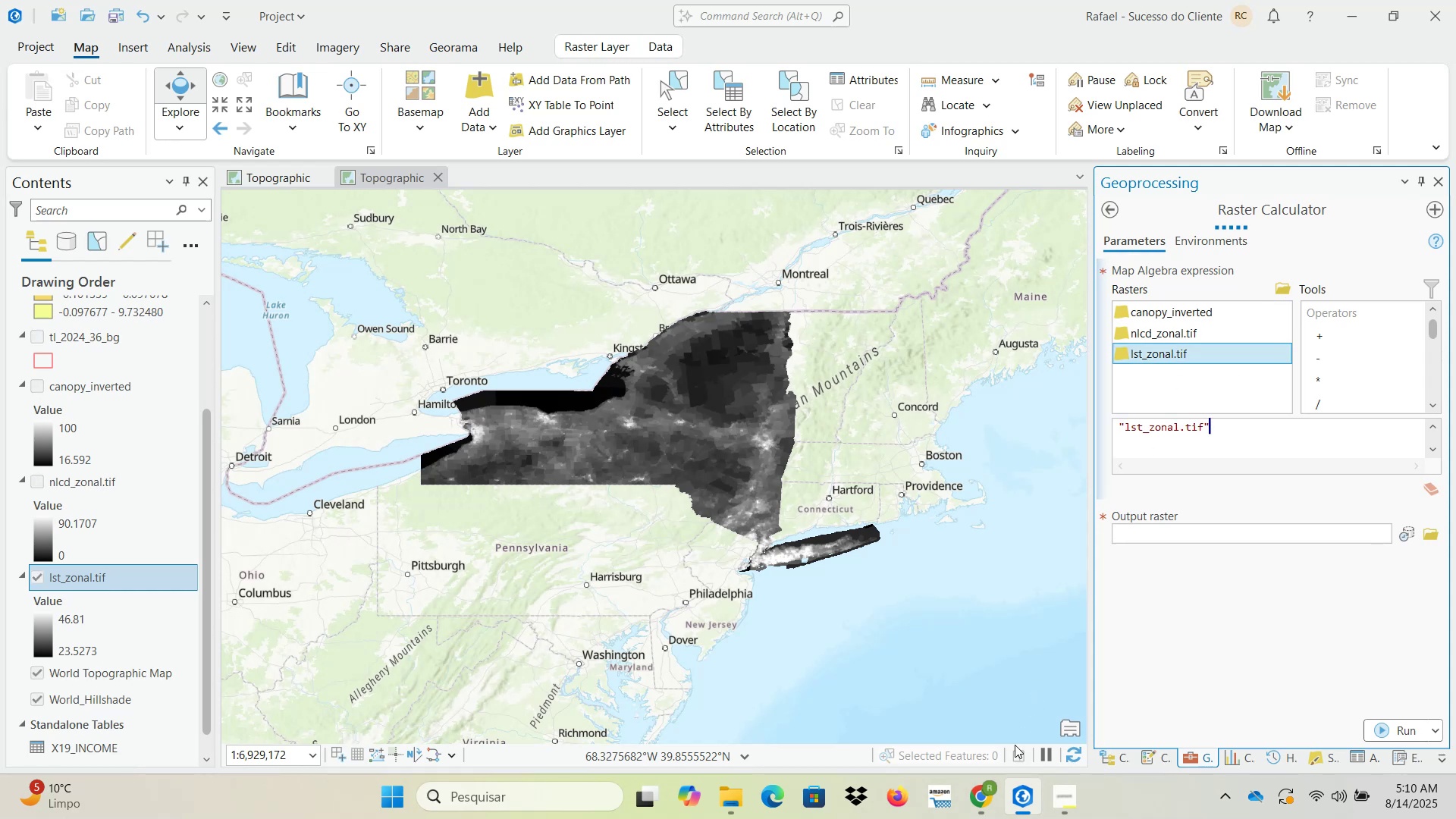 
left_click([989, 791])
 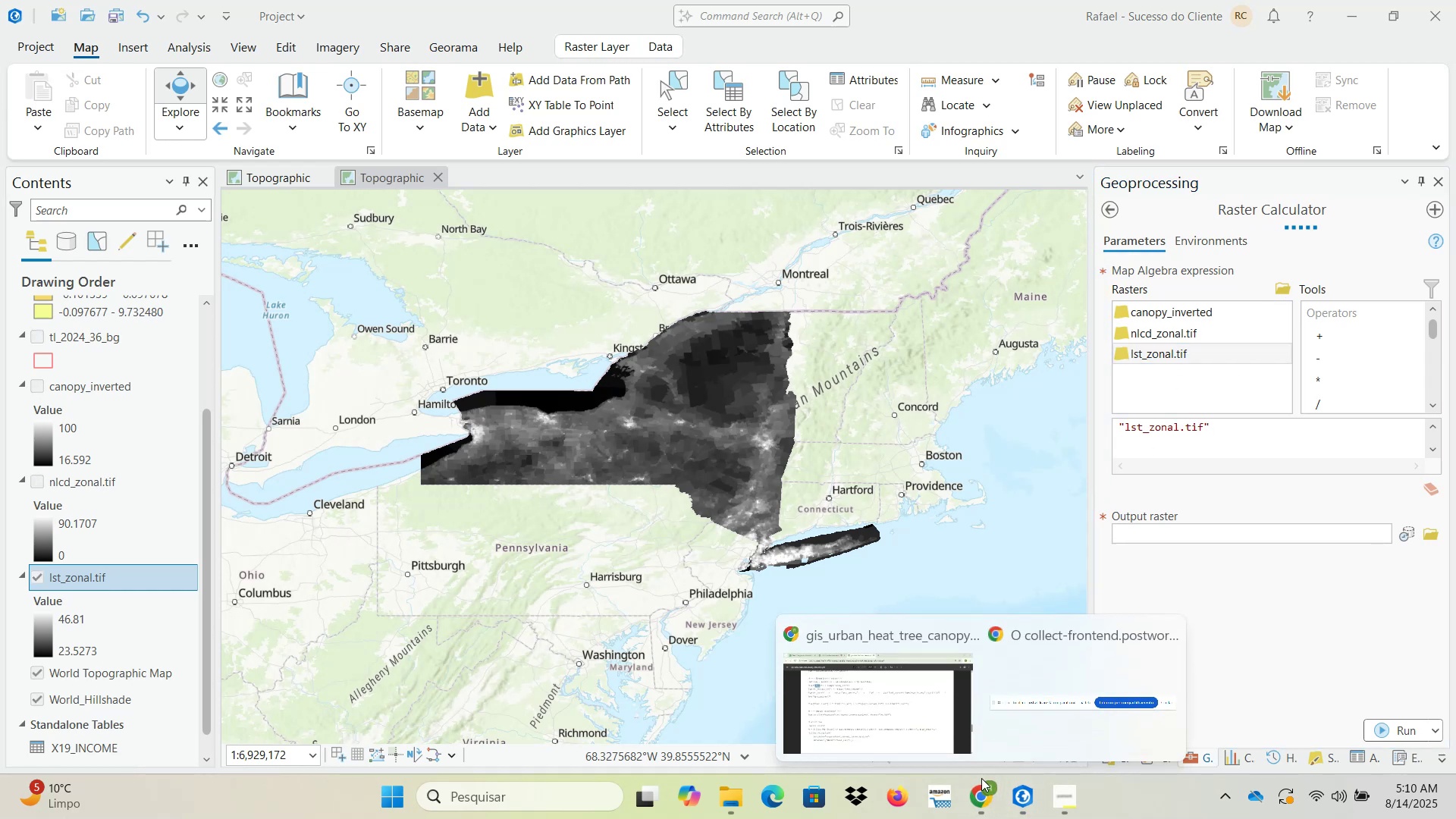 
left_click([931, 700])
 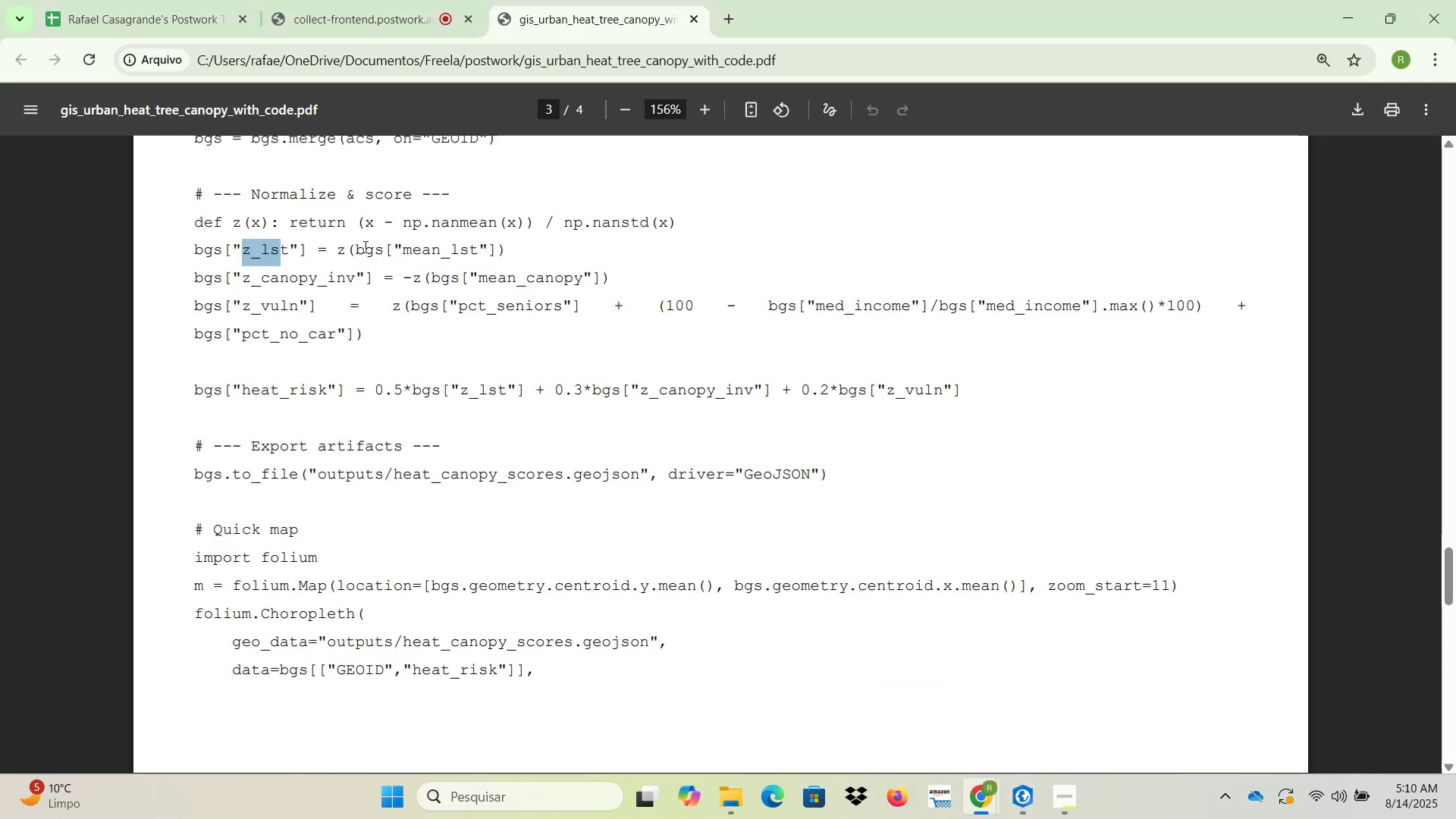 
wait(11.06)
 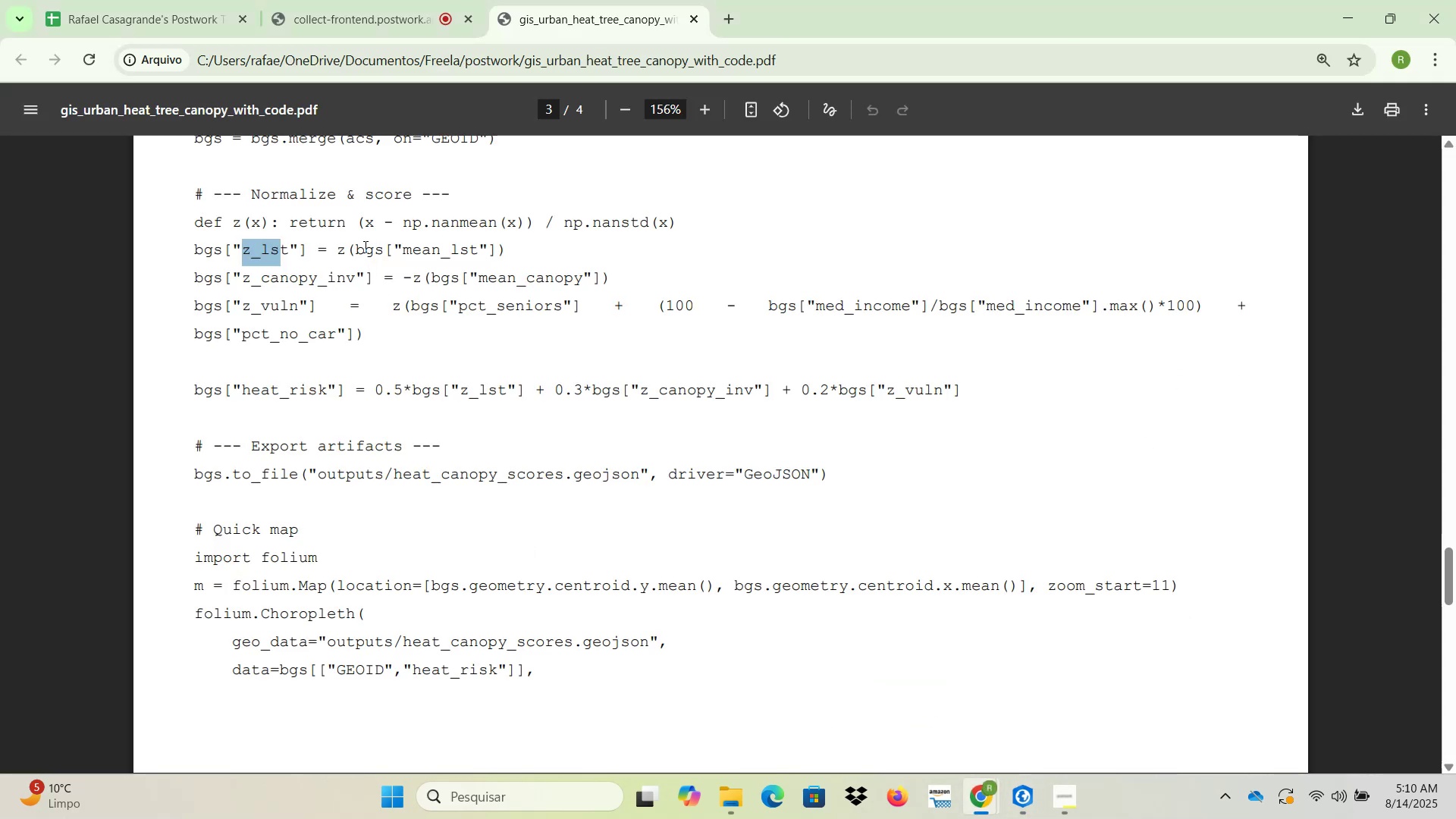 
left_click([1035, 798])
 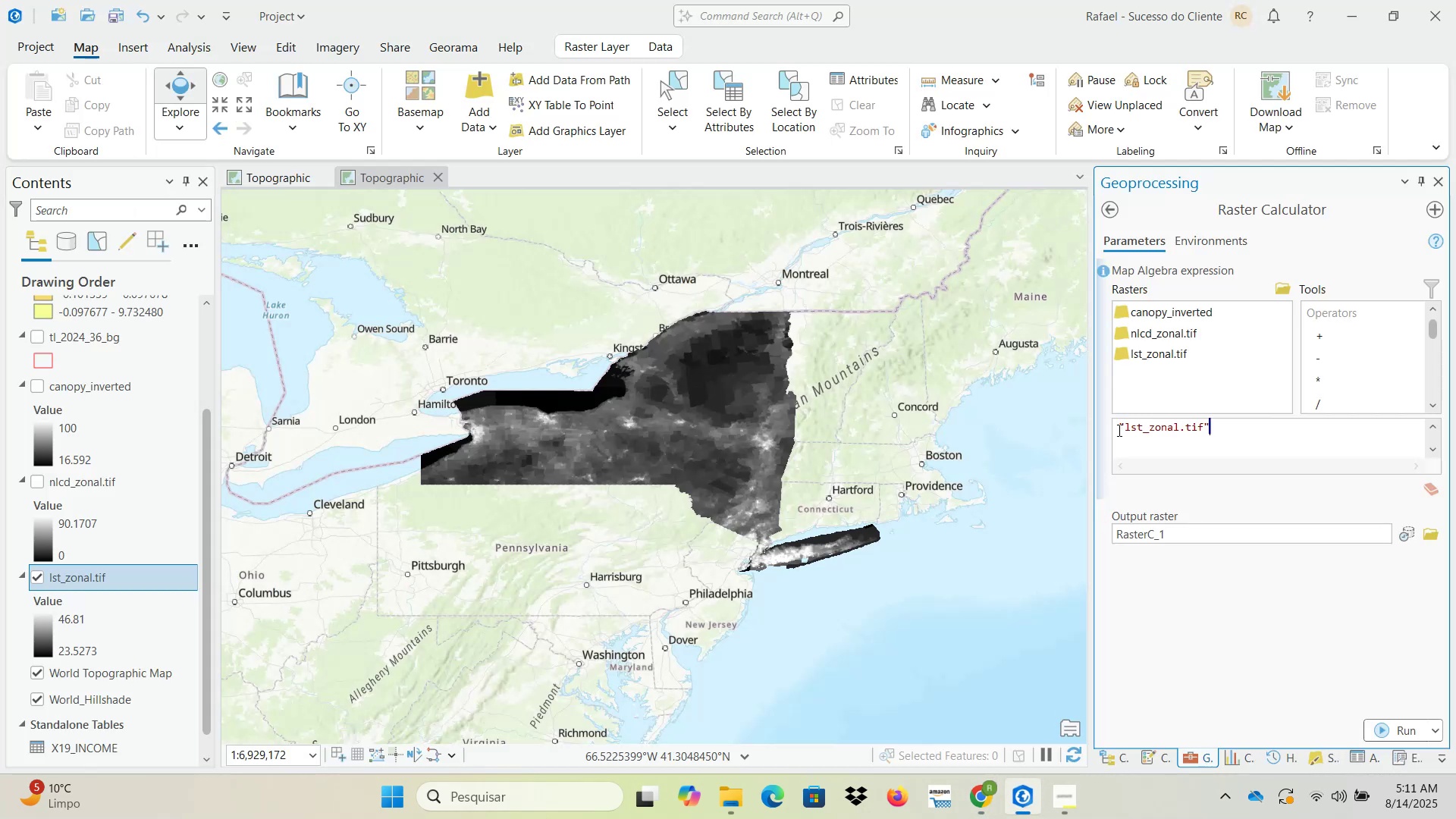 
left_click([1116, 428])
 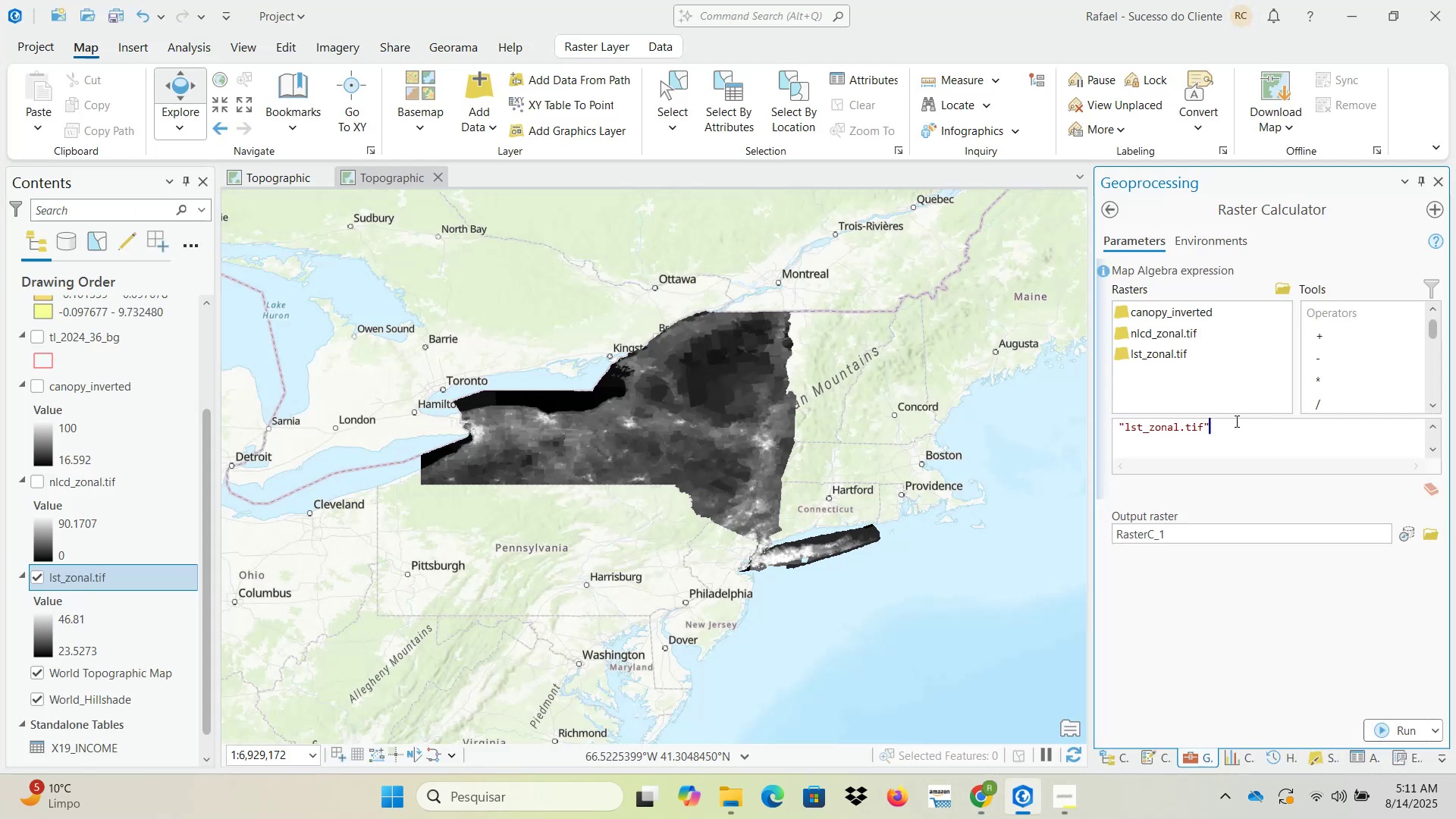 
left_click([1235, 423])
 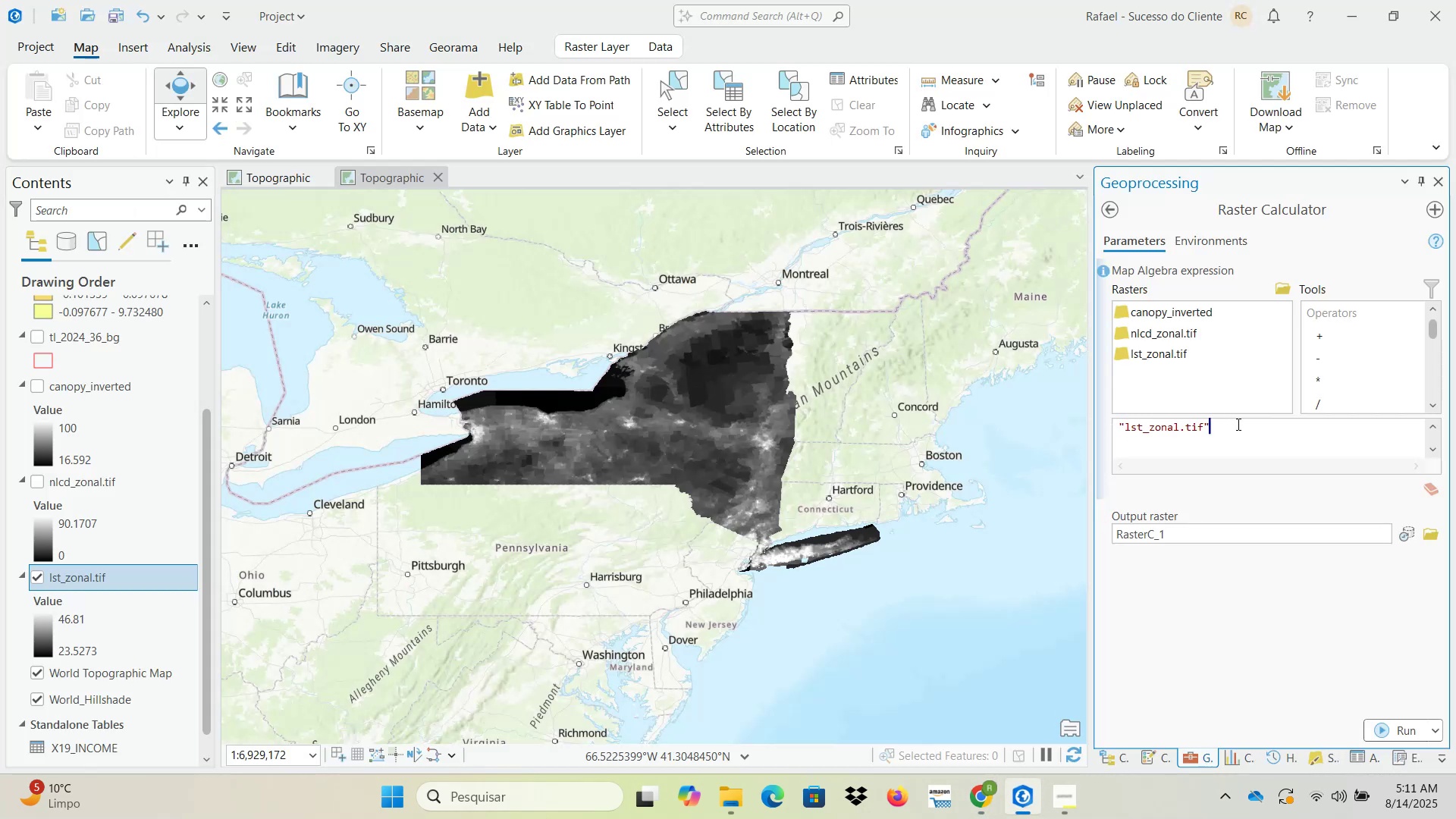 
key(Space)
 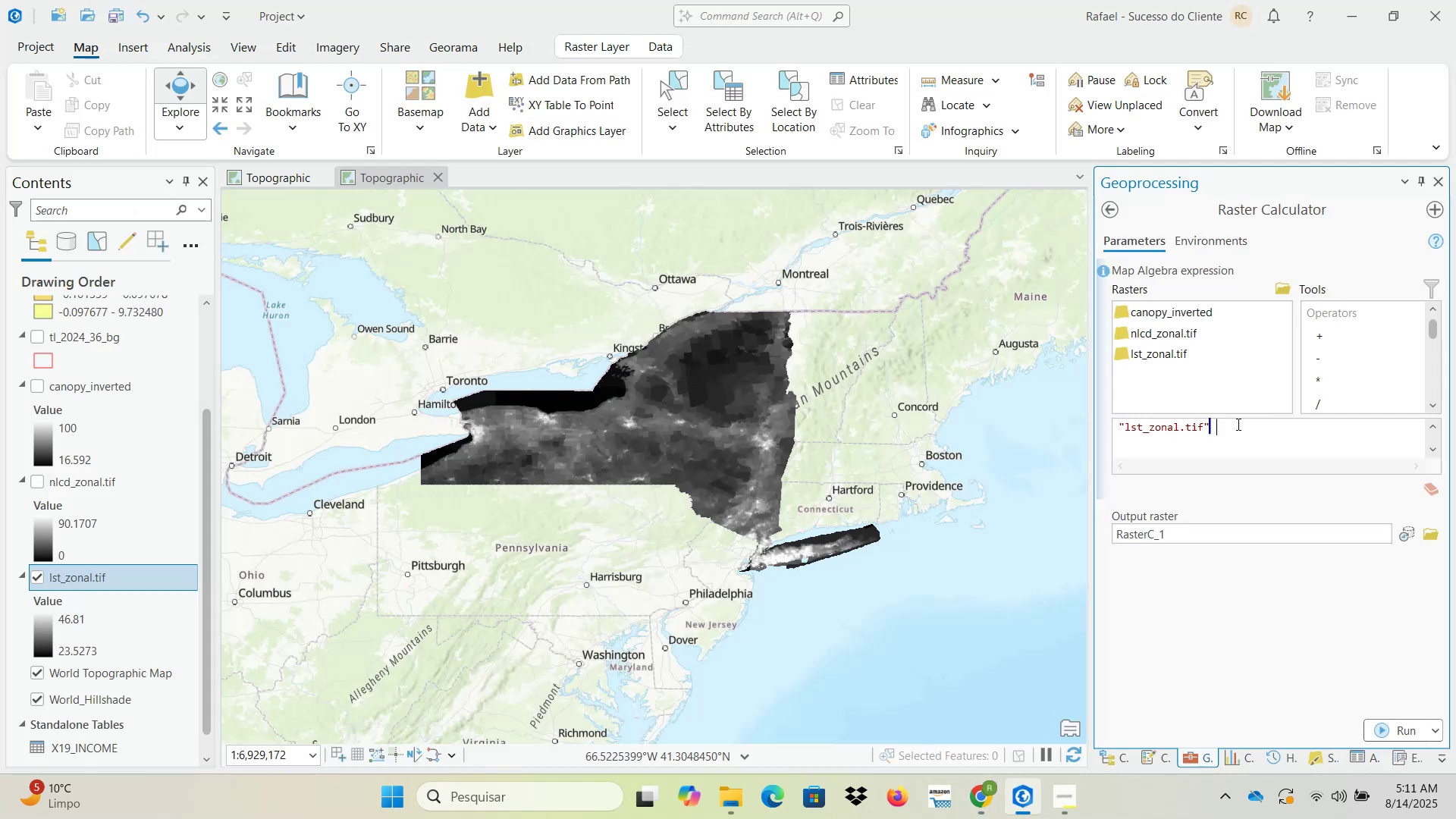 
key(NumpadSubtract)
 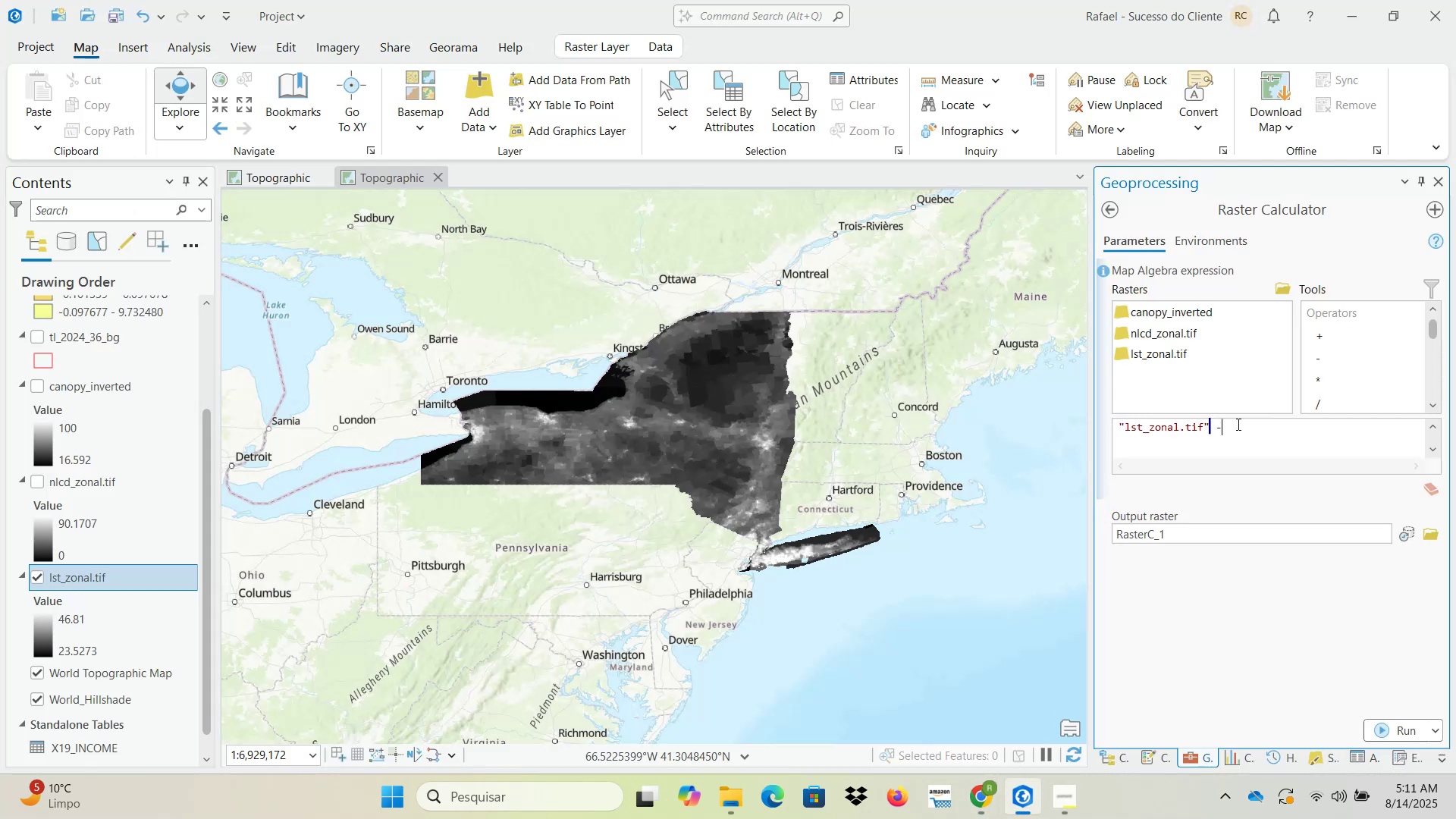 
key(Space)
 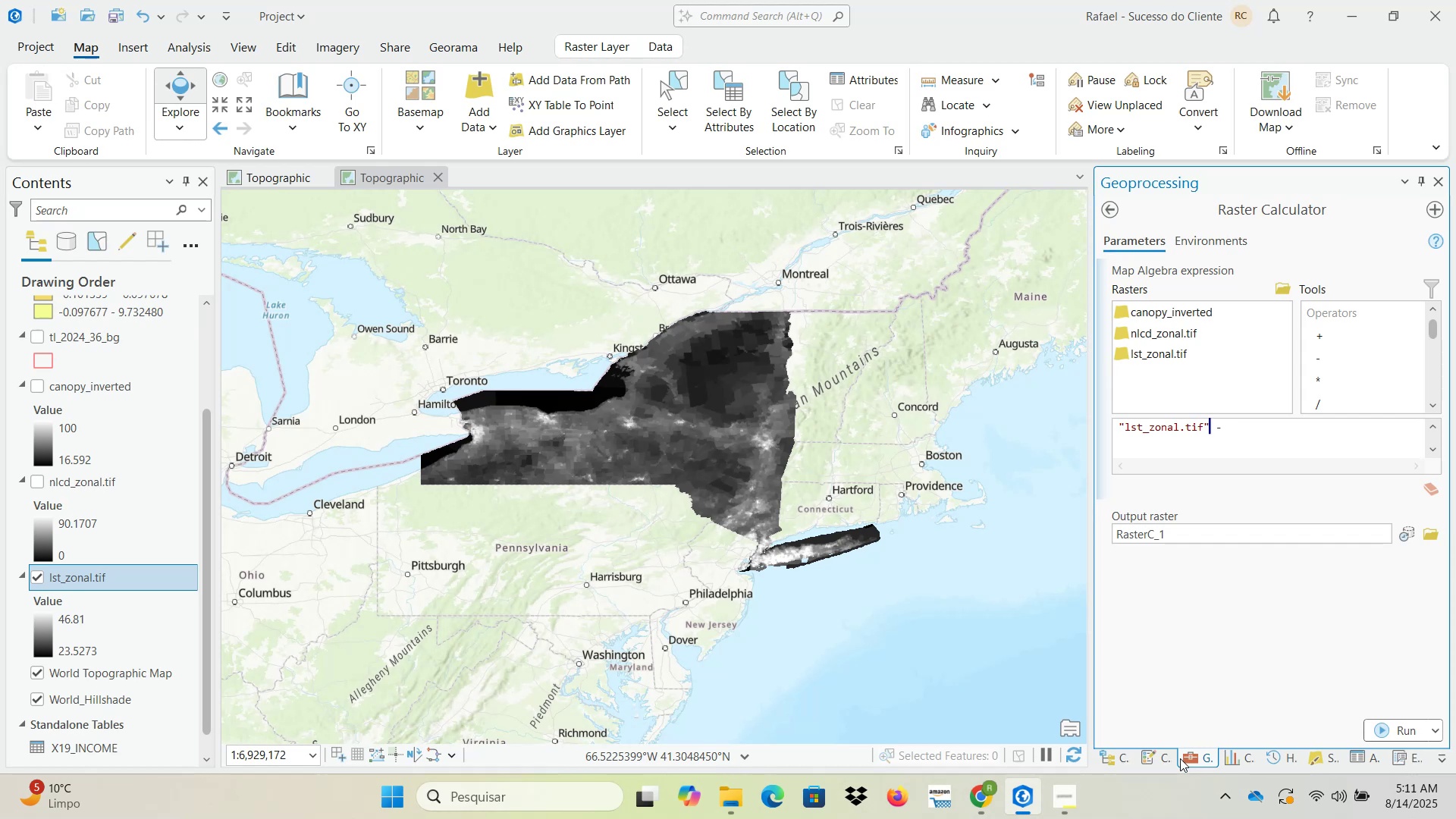 
left_click([1313, 760])
 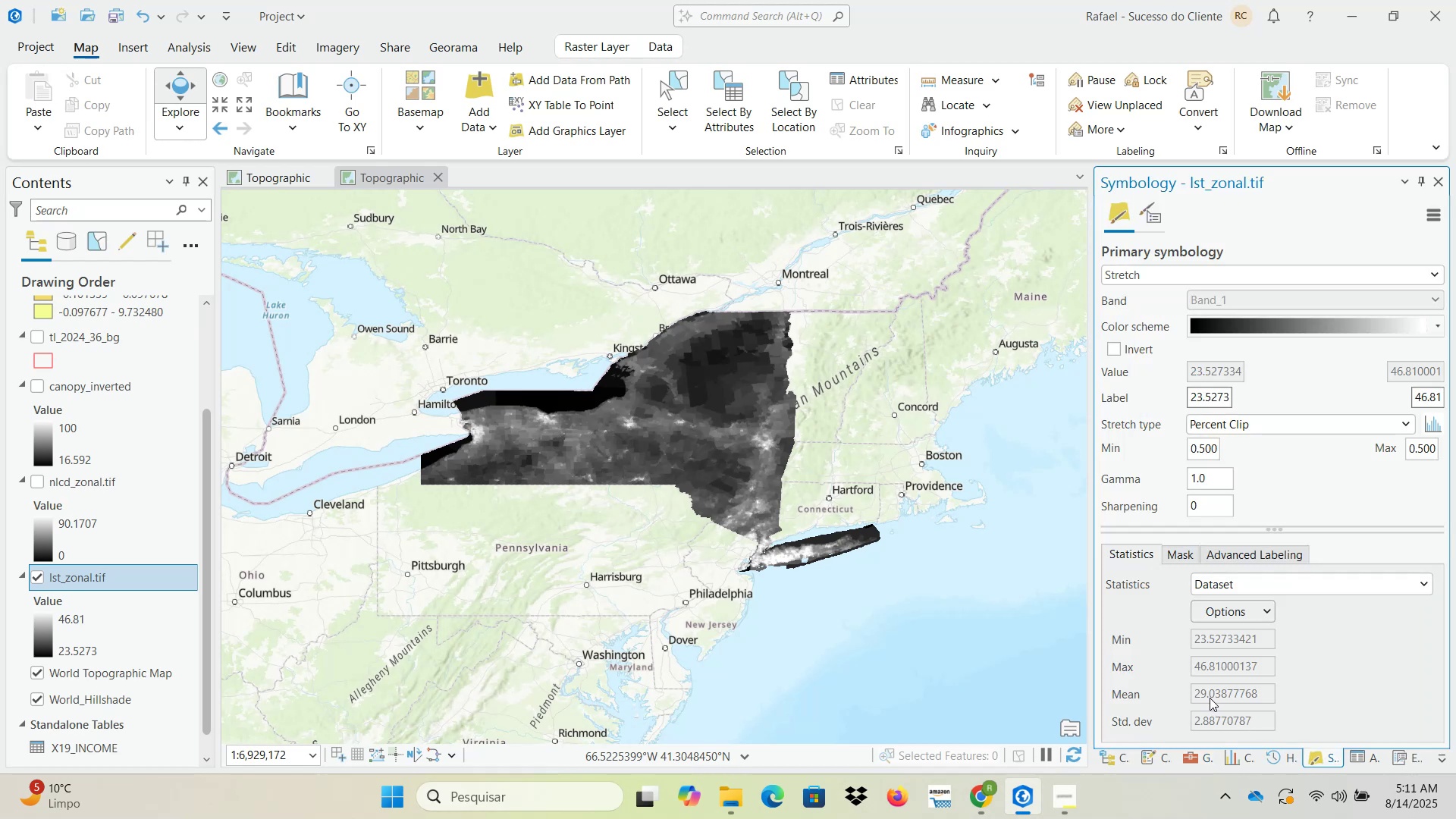 
left_click([1197, 753])
 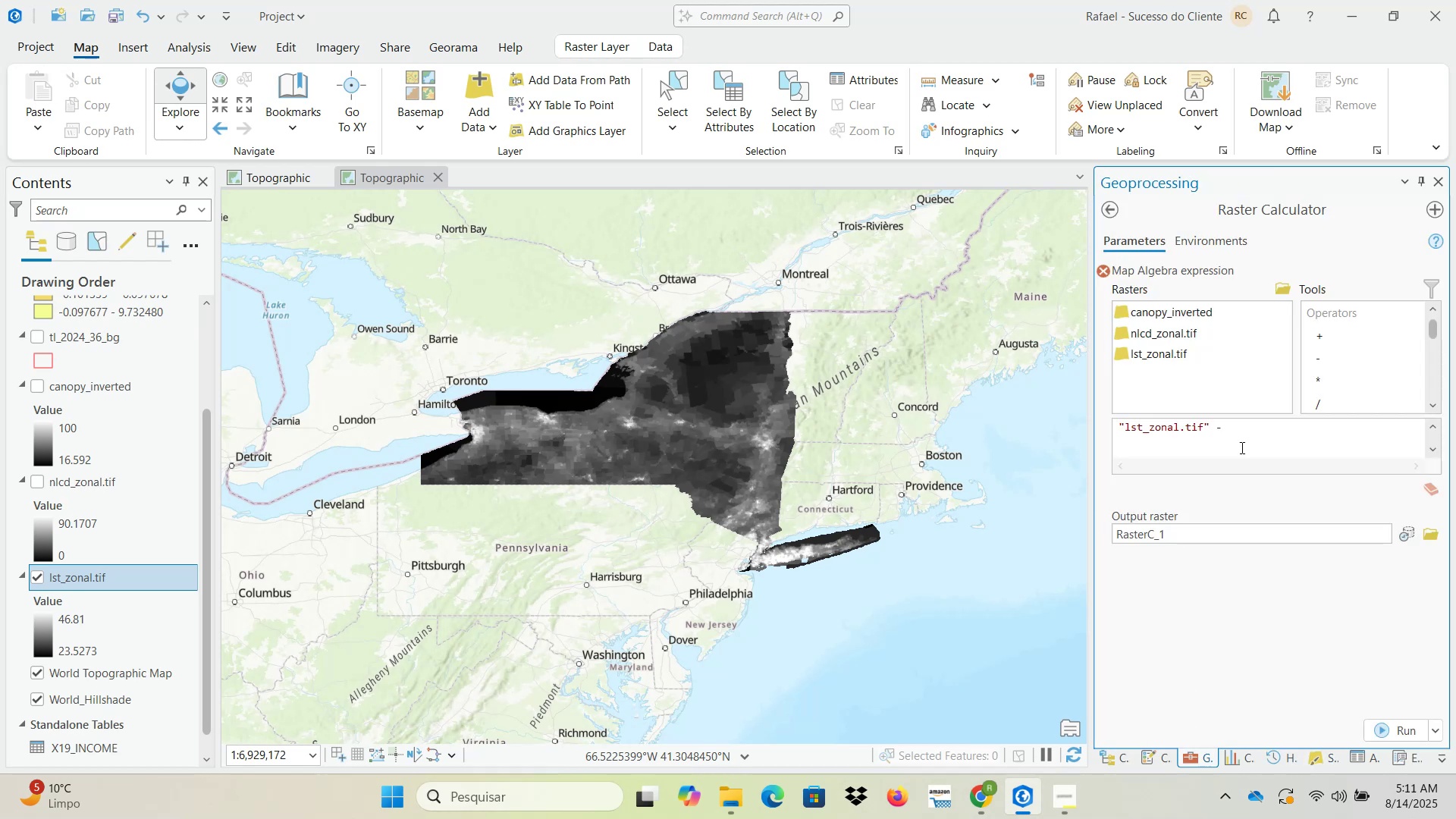 
left_click([1241, 426])
 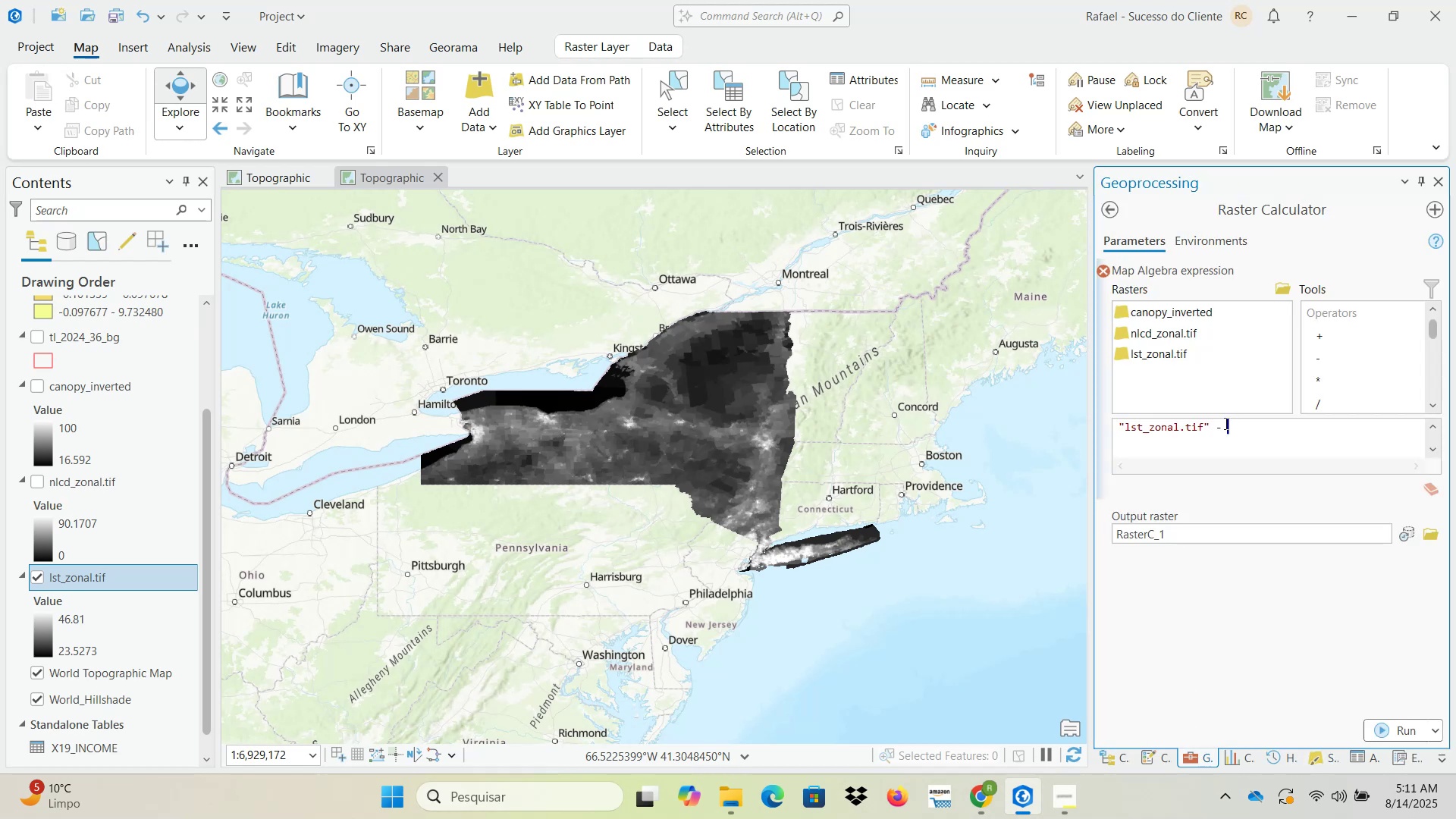 
key(Numpad2)
 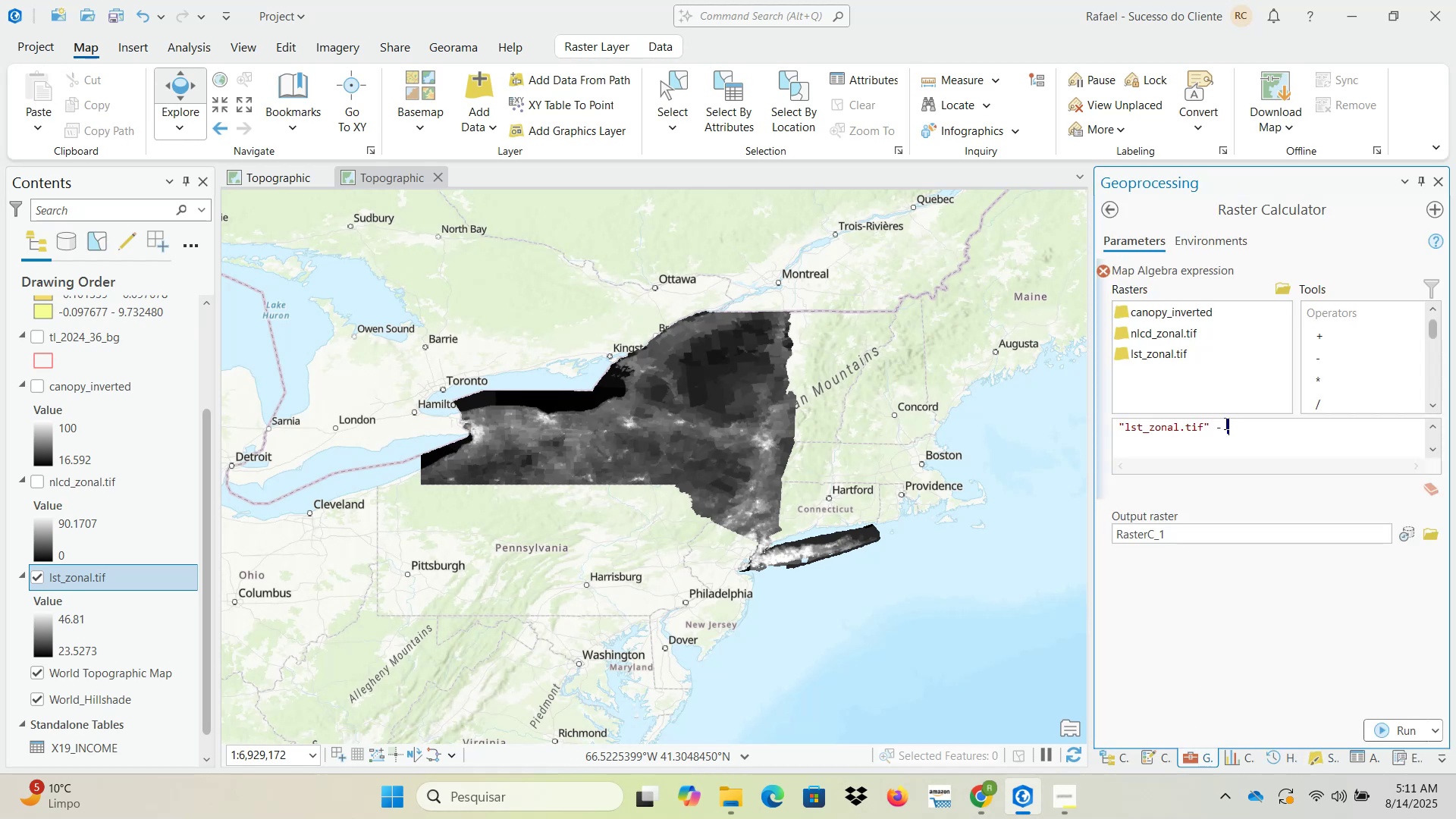 
key(Numpad9)
 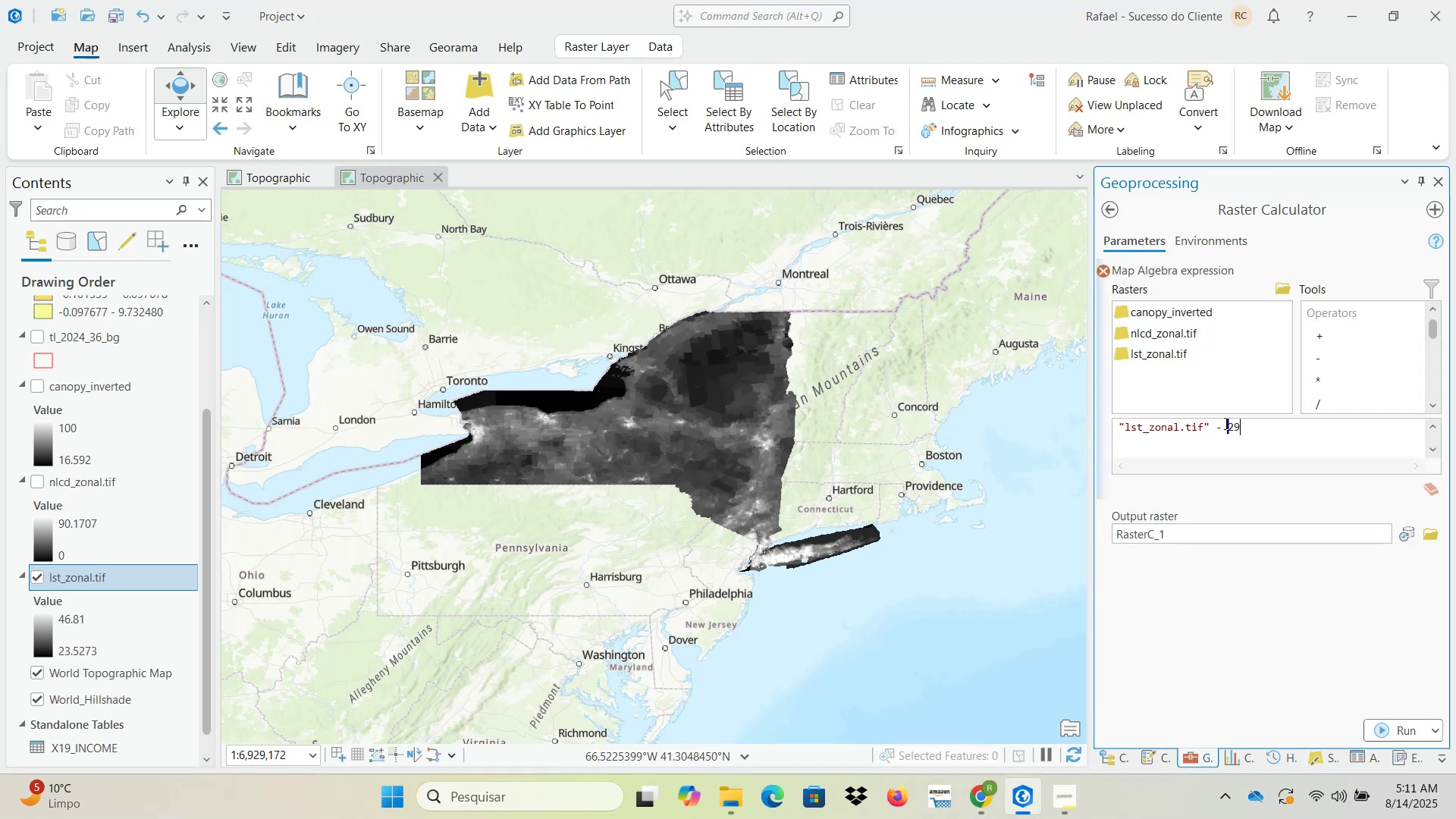 
key(Period)
 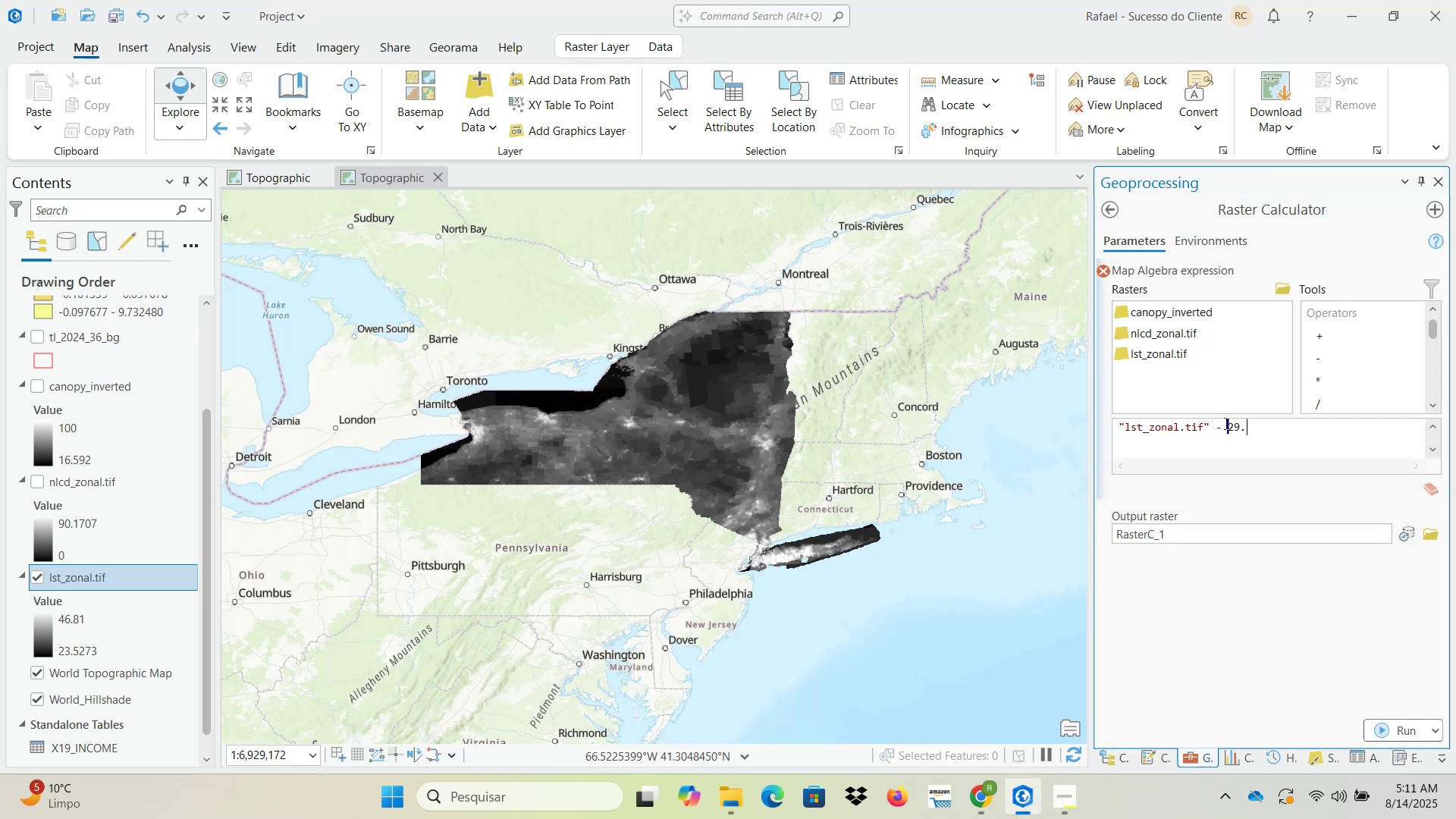 
key(Numpad0)
 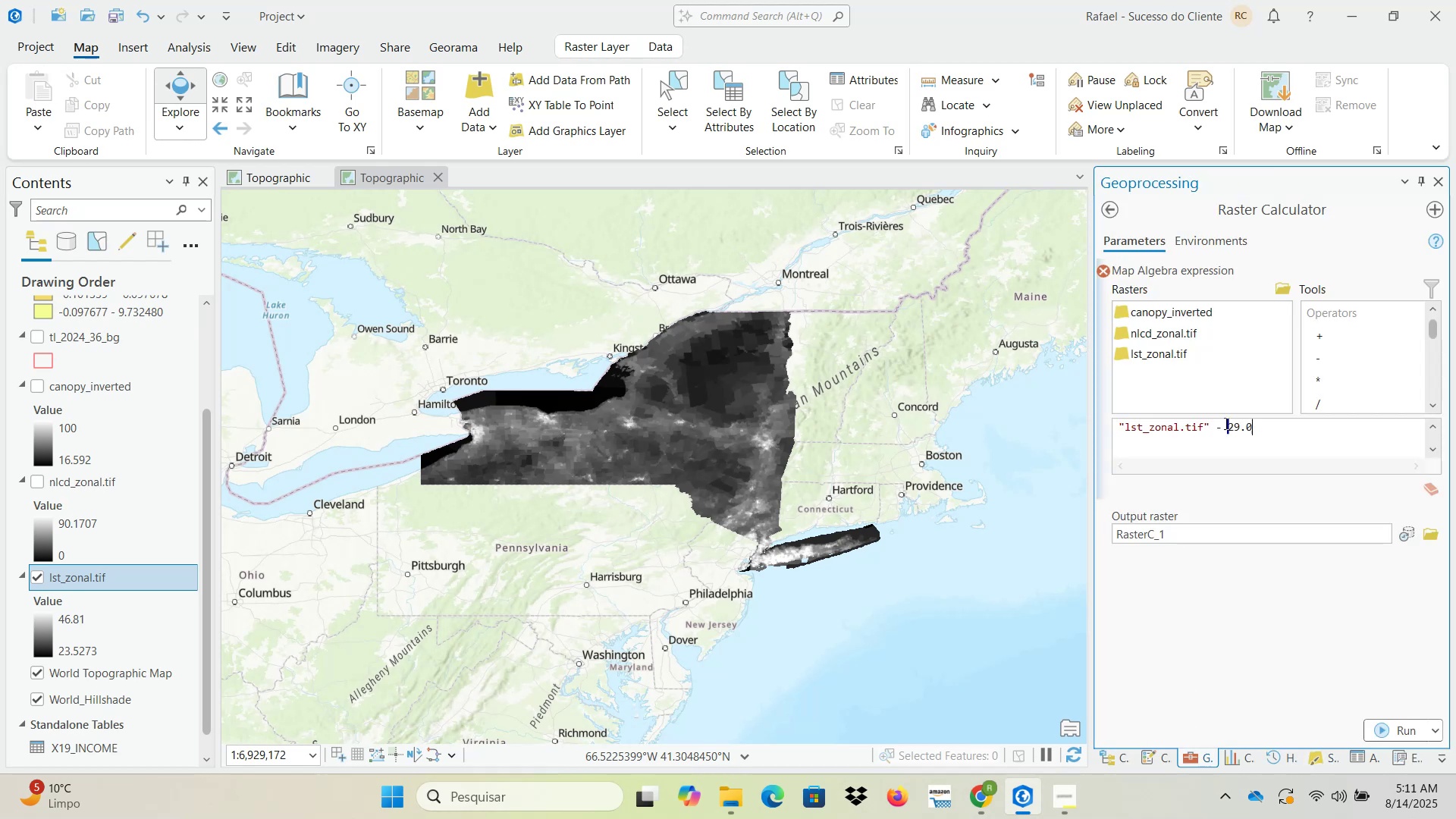 
key(Numpad3)
 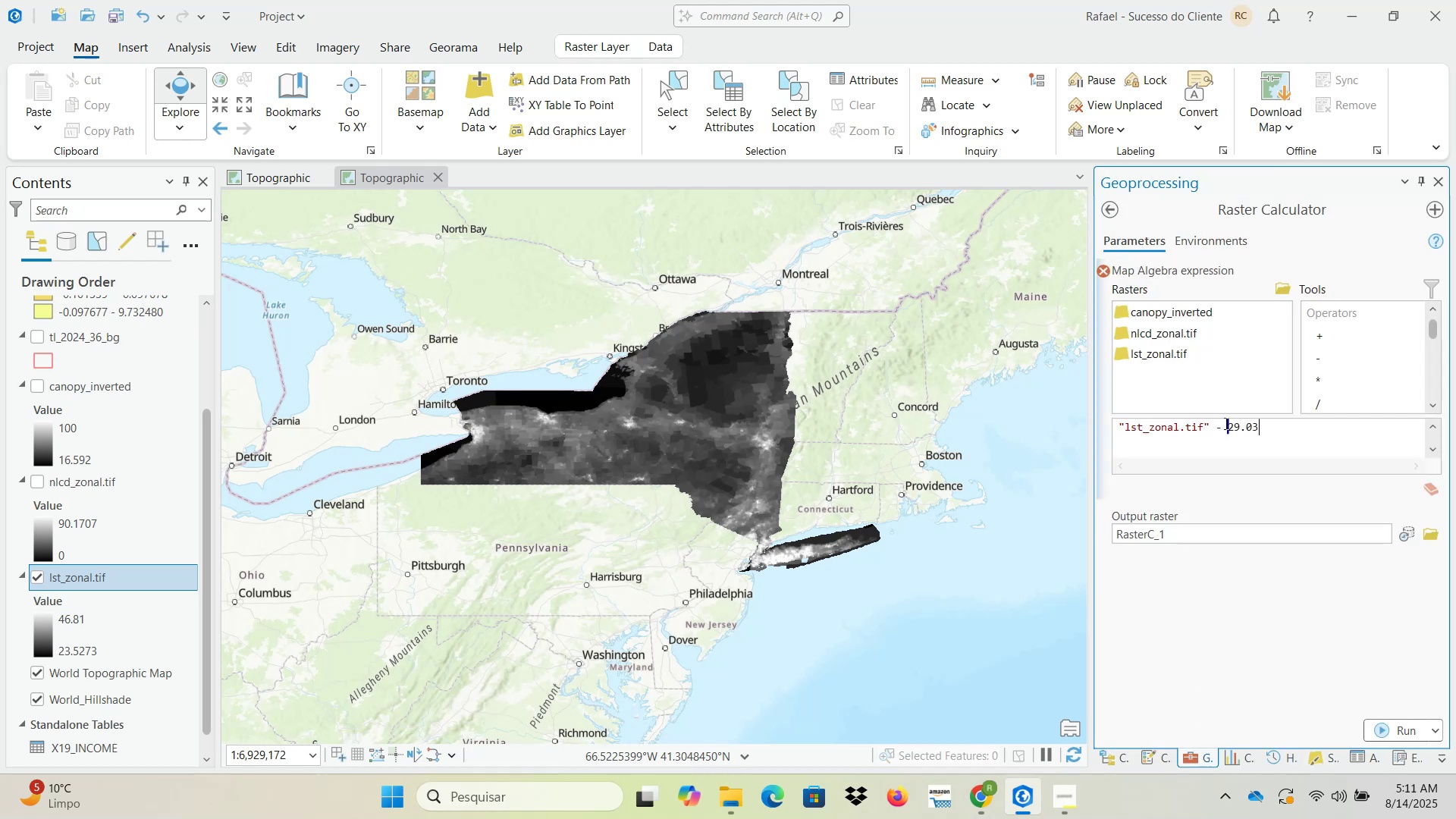 
key(Numpad9)
 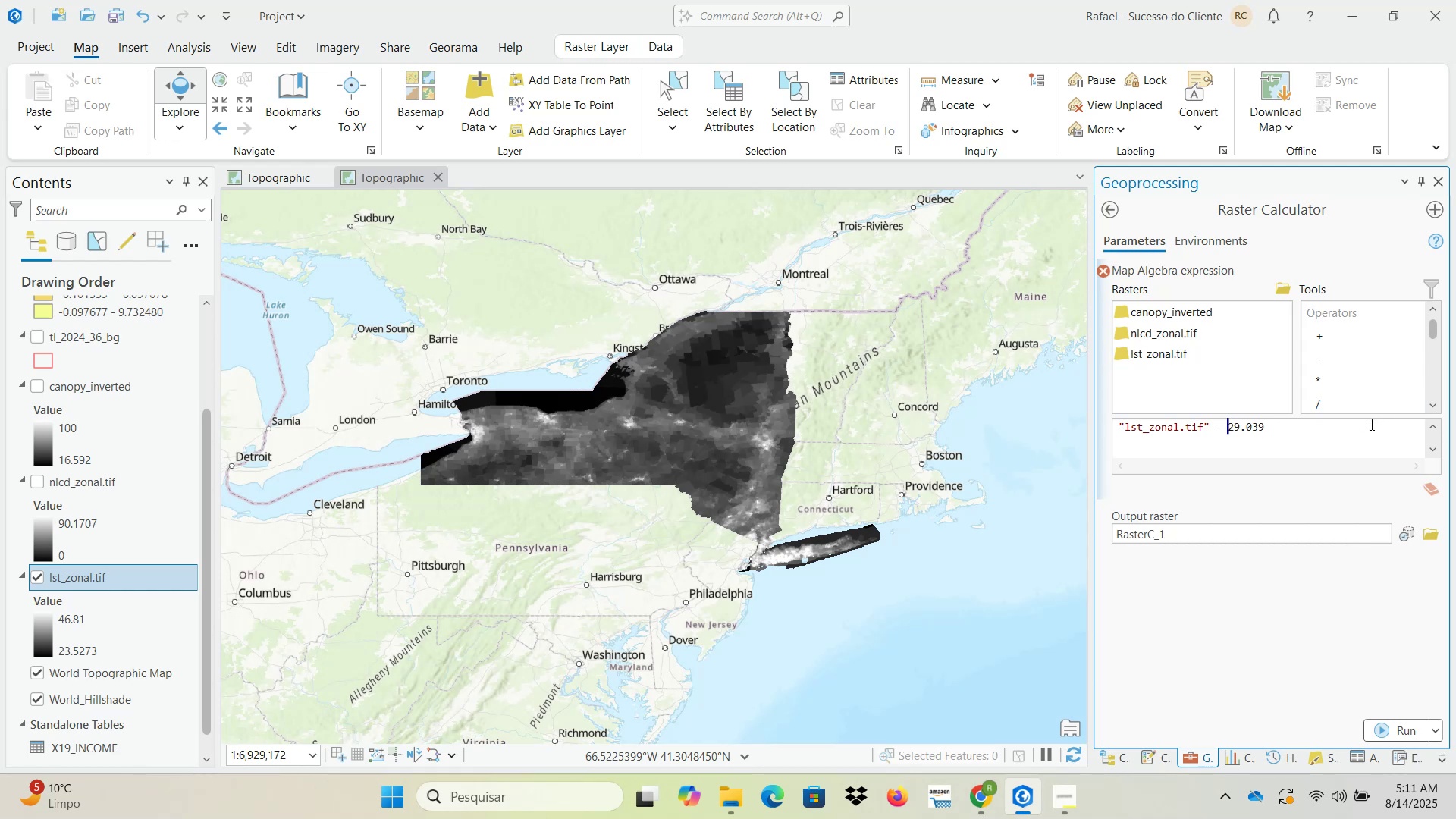 
key(Shift+0)
 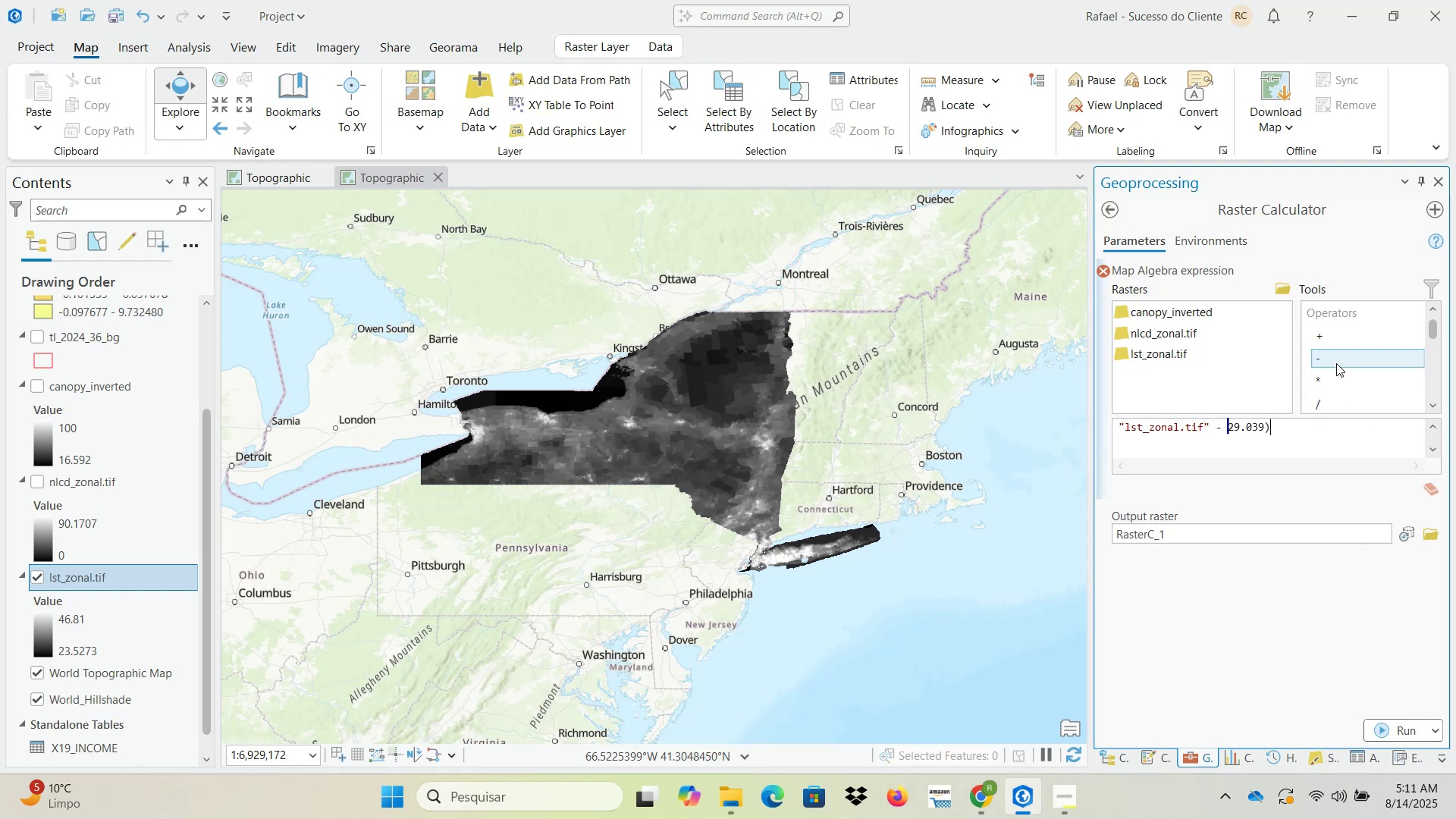 
key(Home)
 